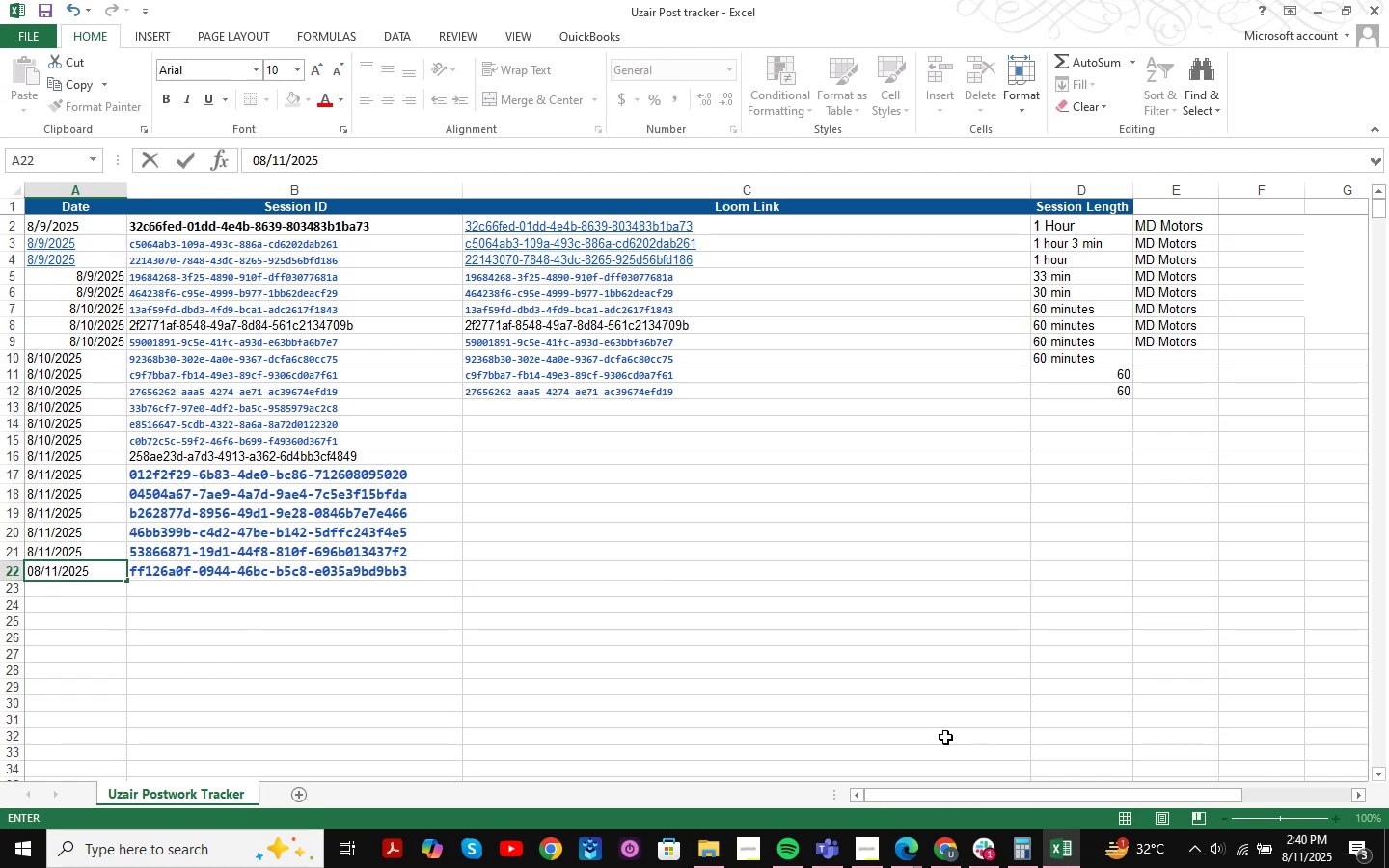 
left_click([609, 593])
 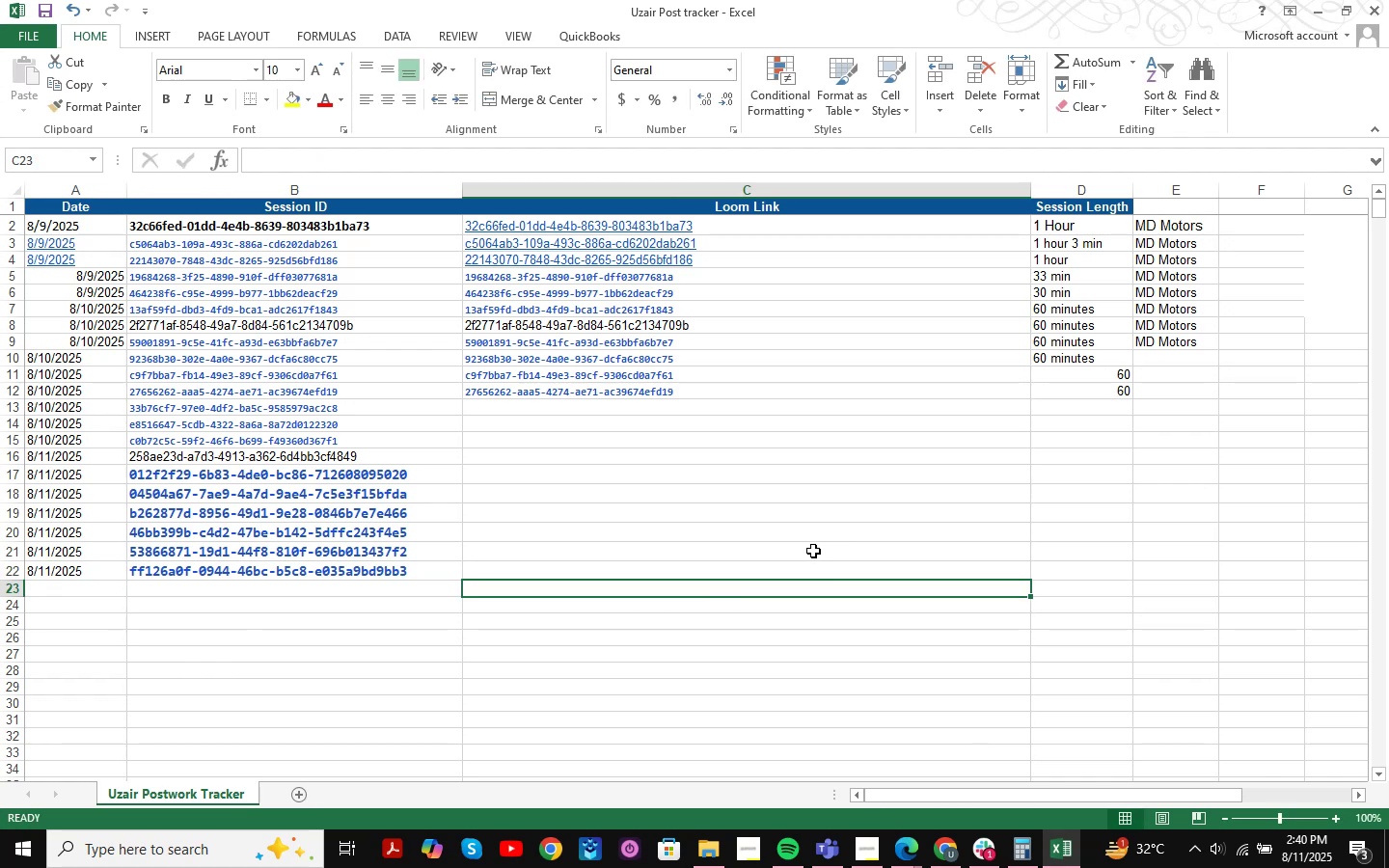 
wait(5.13)
 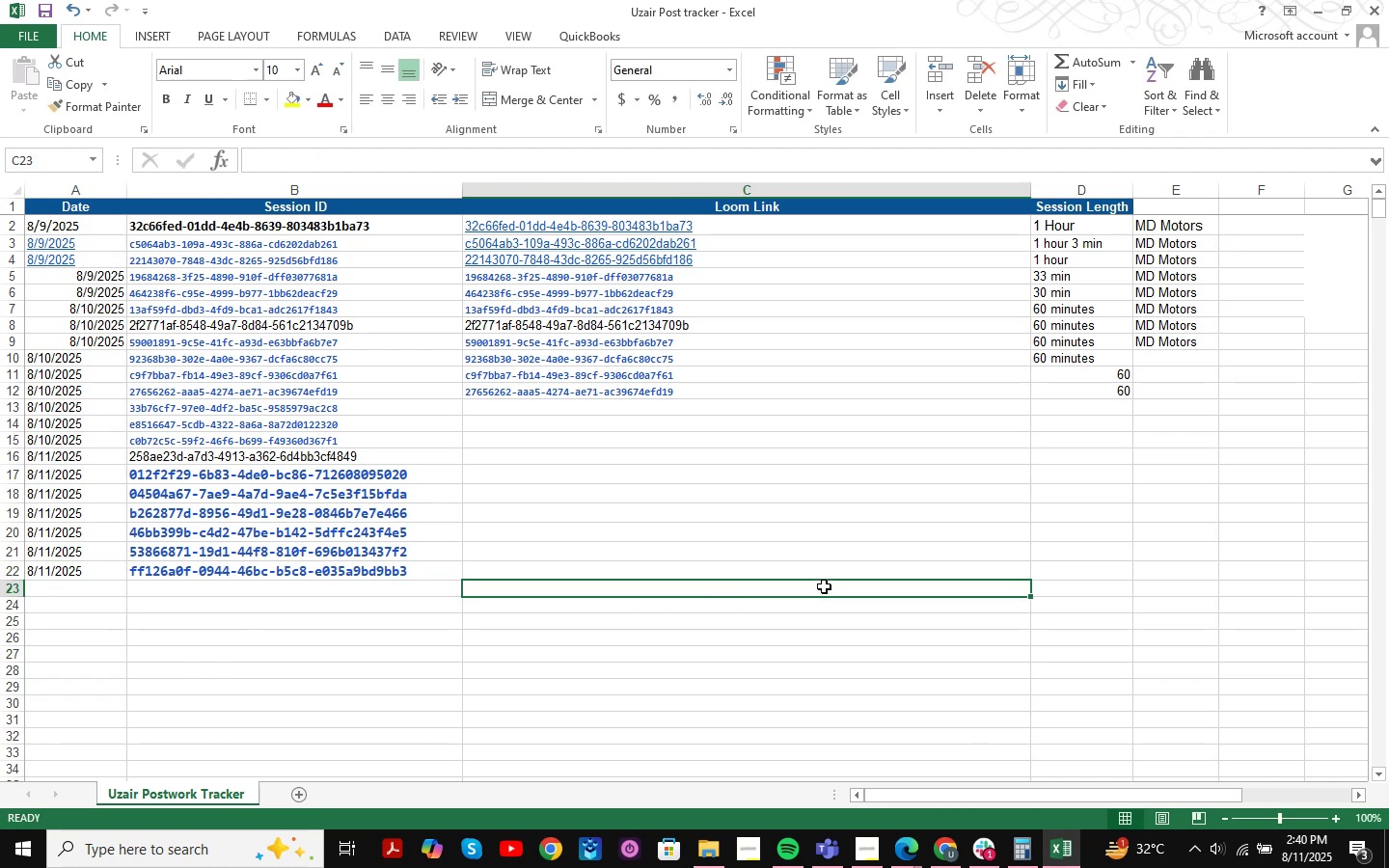 
left_click([897, 508])
 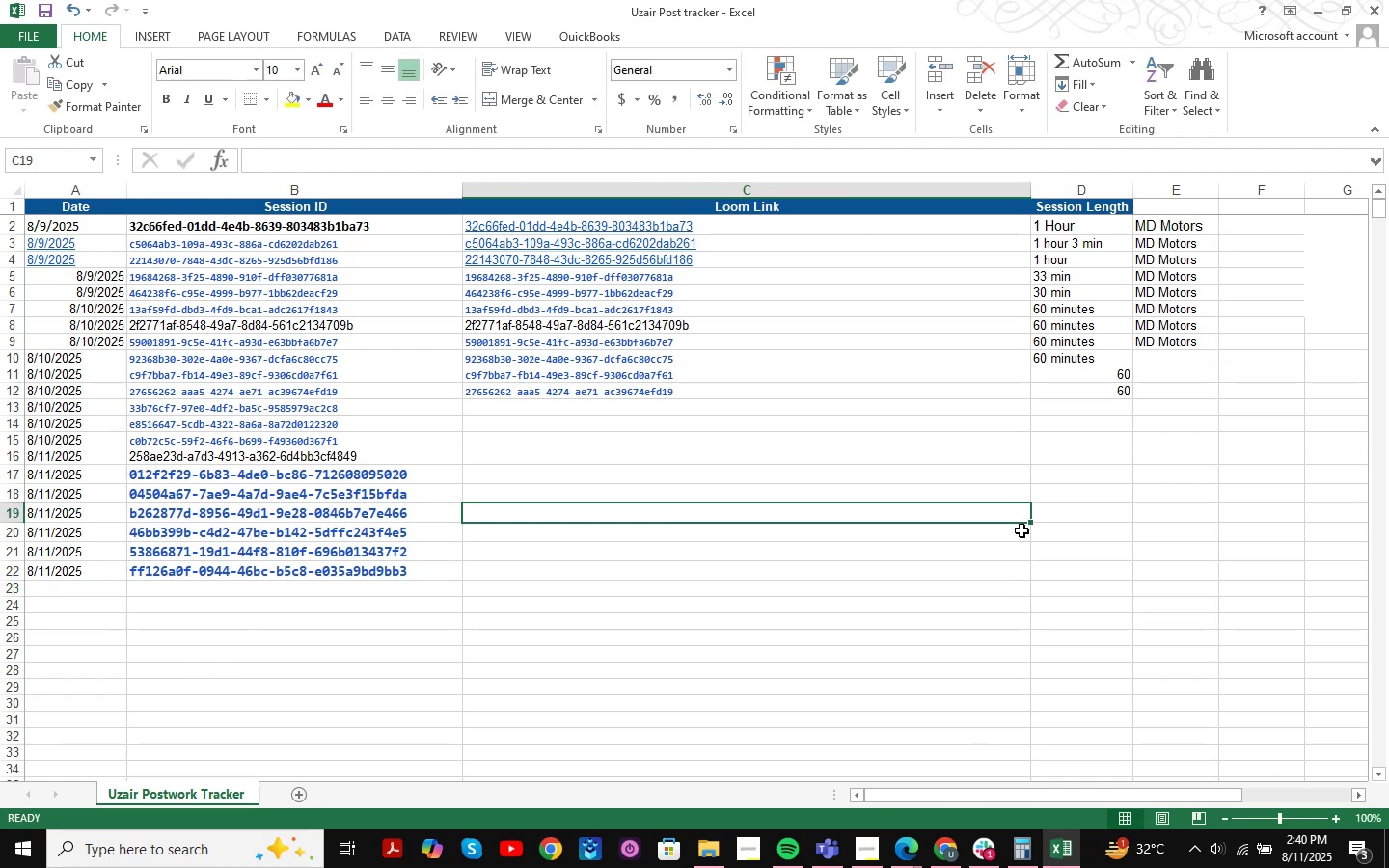 
key(Control+S)
 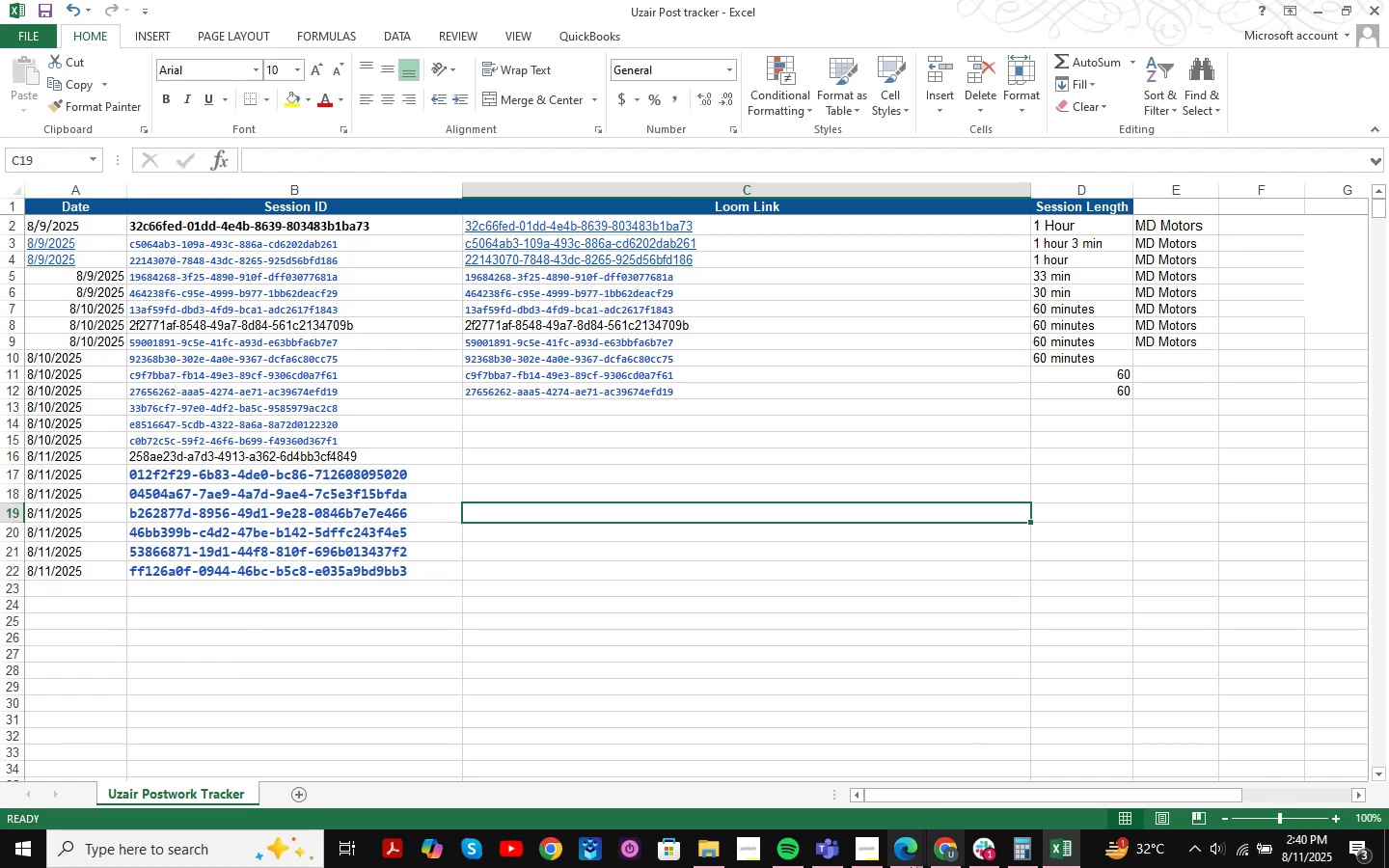 
left_click([900, 865])
 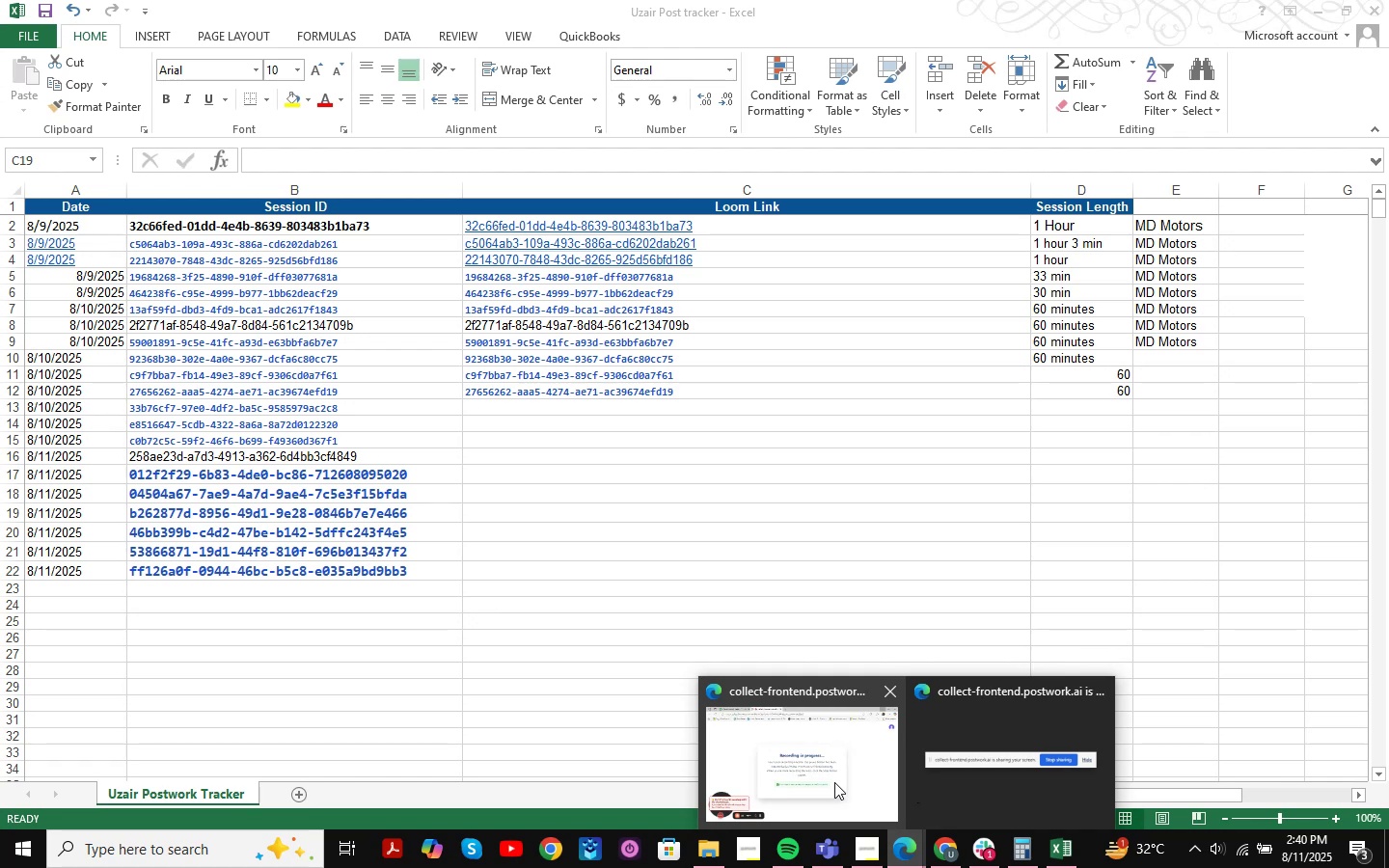 
left_click([830, 753])
 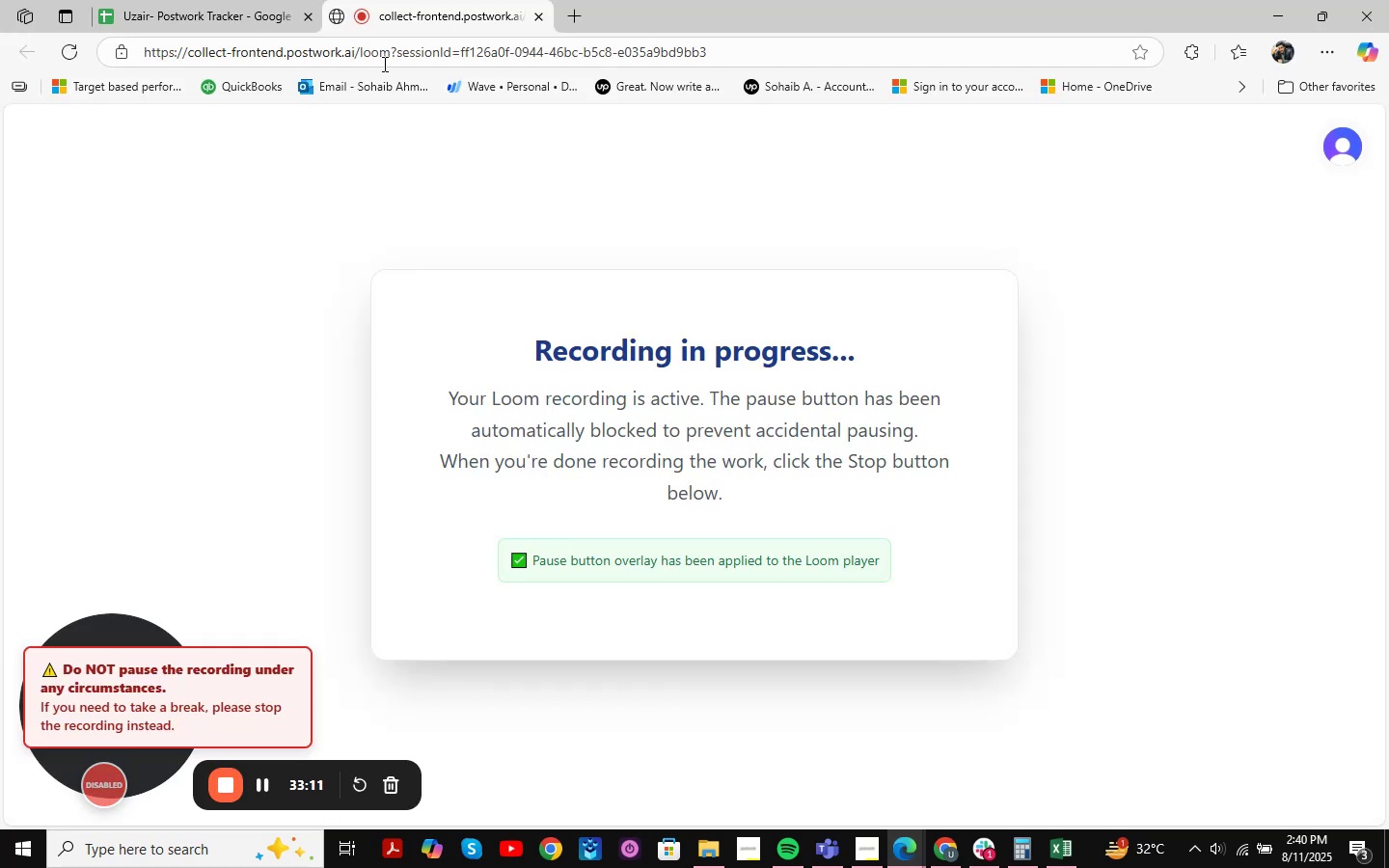 
left_click([191, 0])
 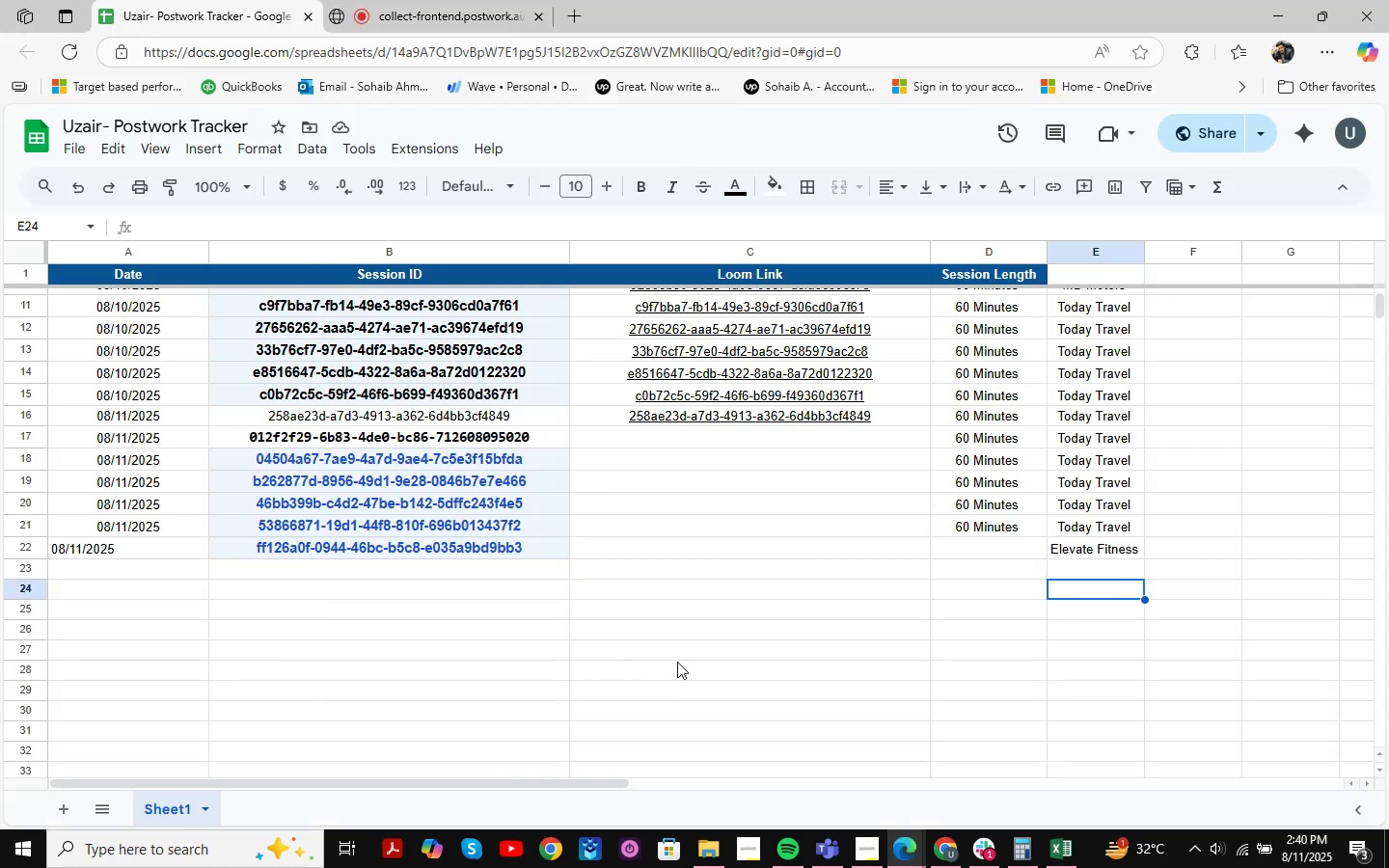 
scroll: coordinate [698, 588], scroll_direction: up, amount: 4.0
 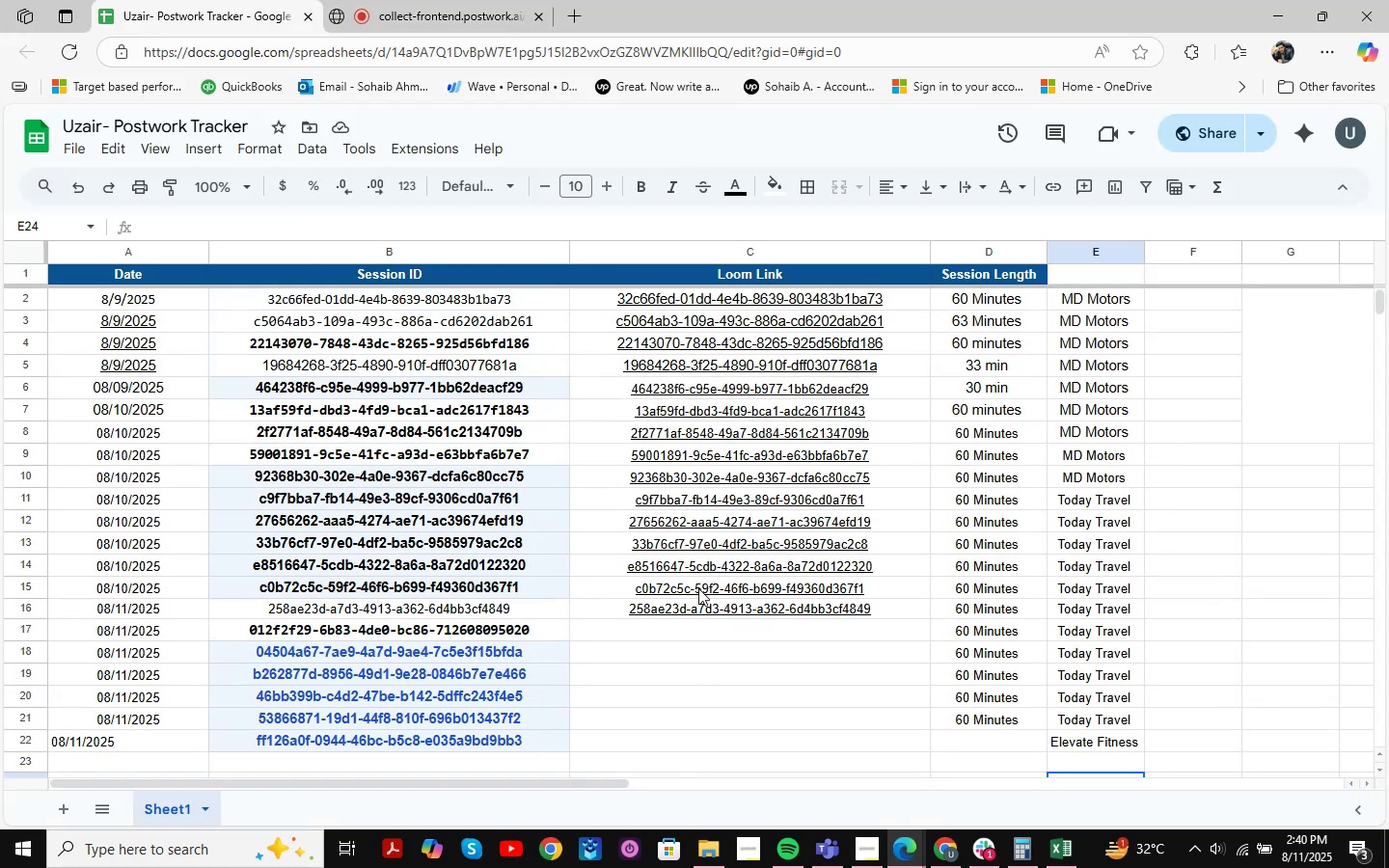 
scroll: coordinate [698, 588], scroll_direction: down, amount: 1.0
 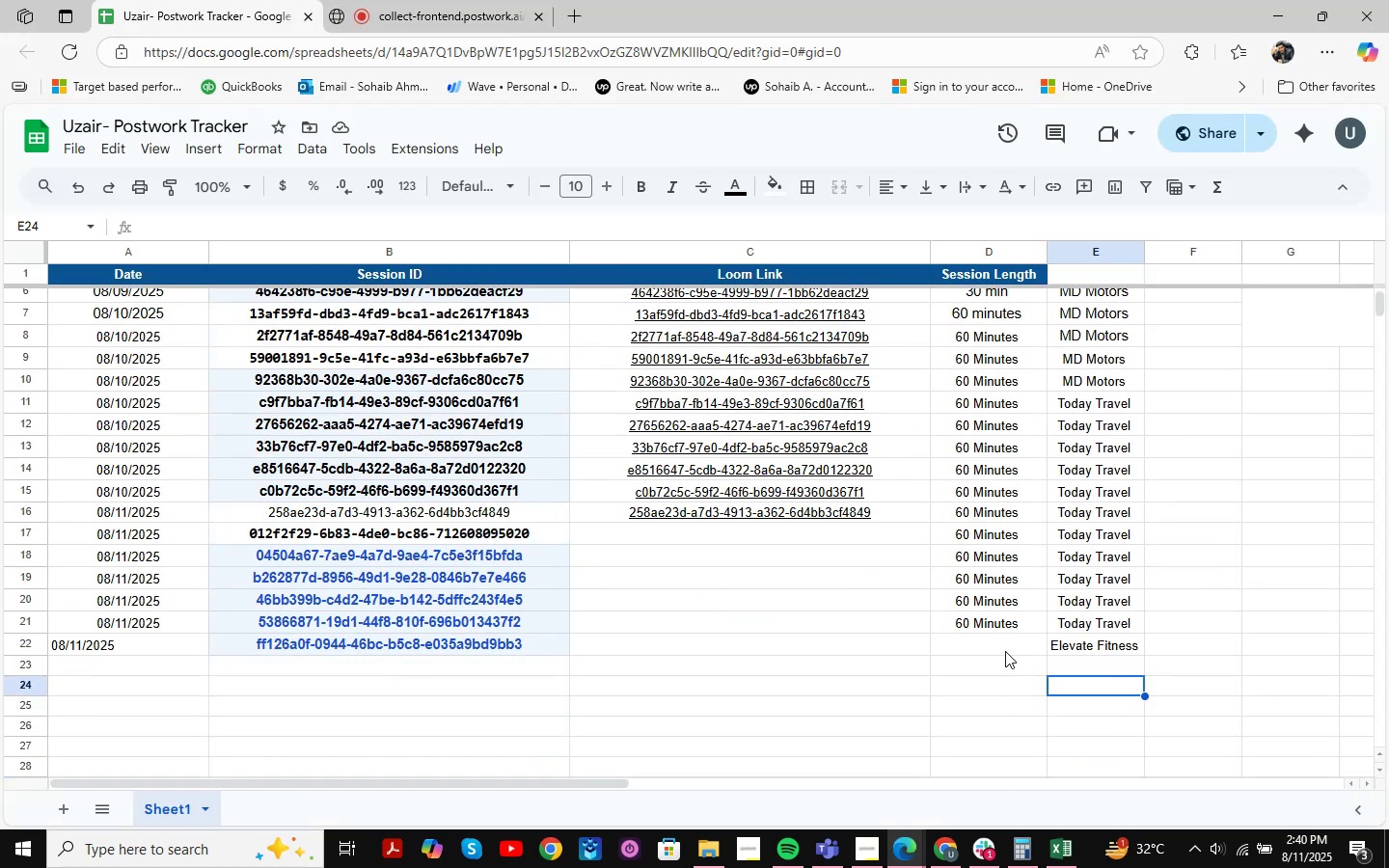 
left_click([994, 646])
 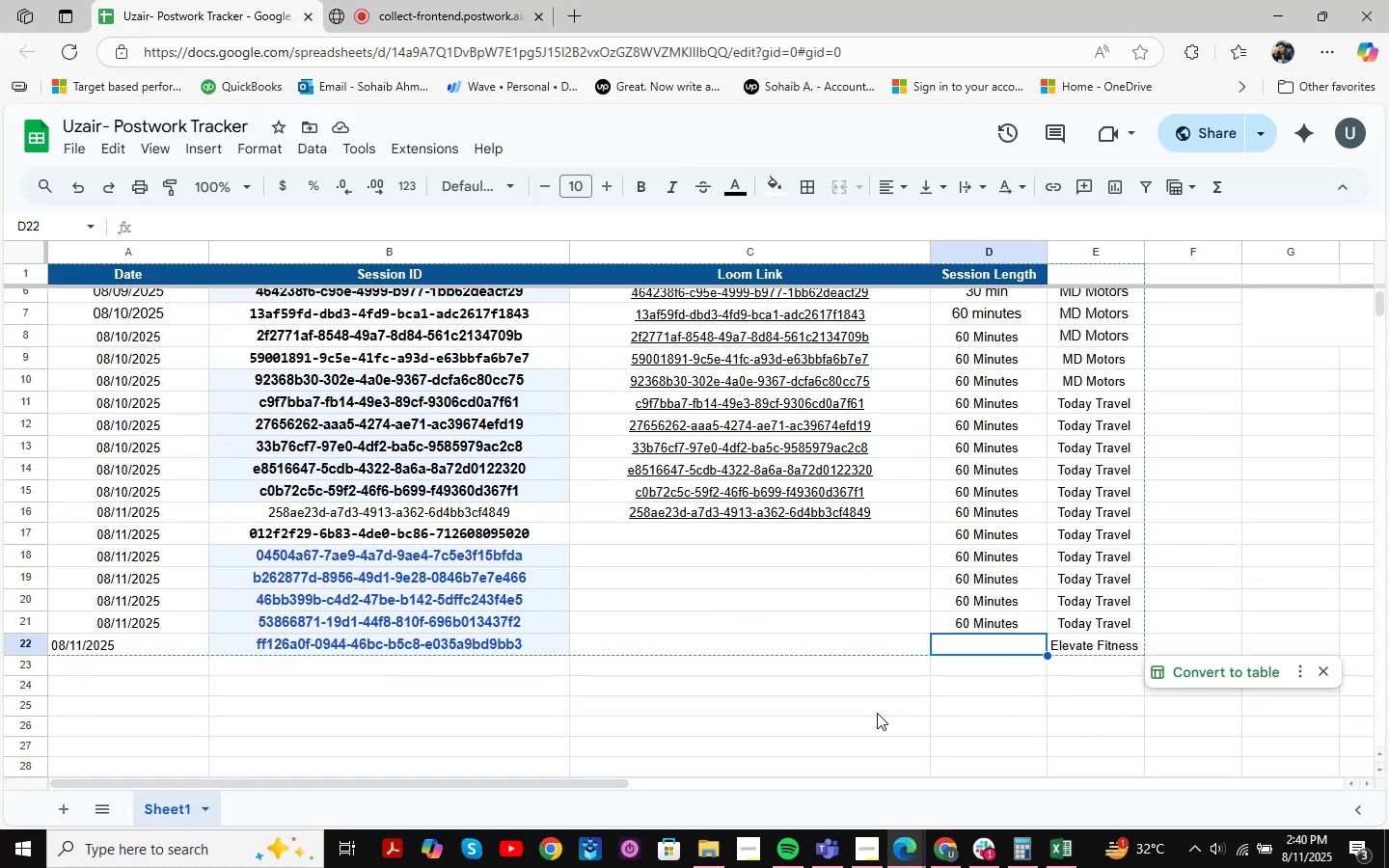 
scroll: coordinate [652, 614], scroll_direction: up, amount: 9.0
 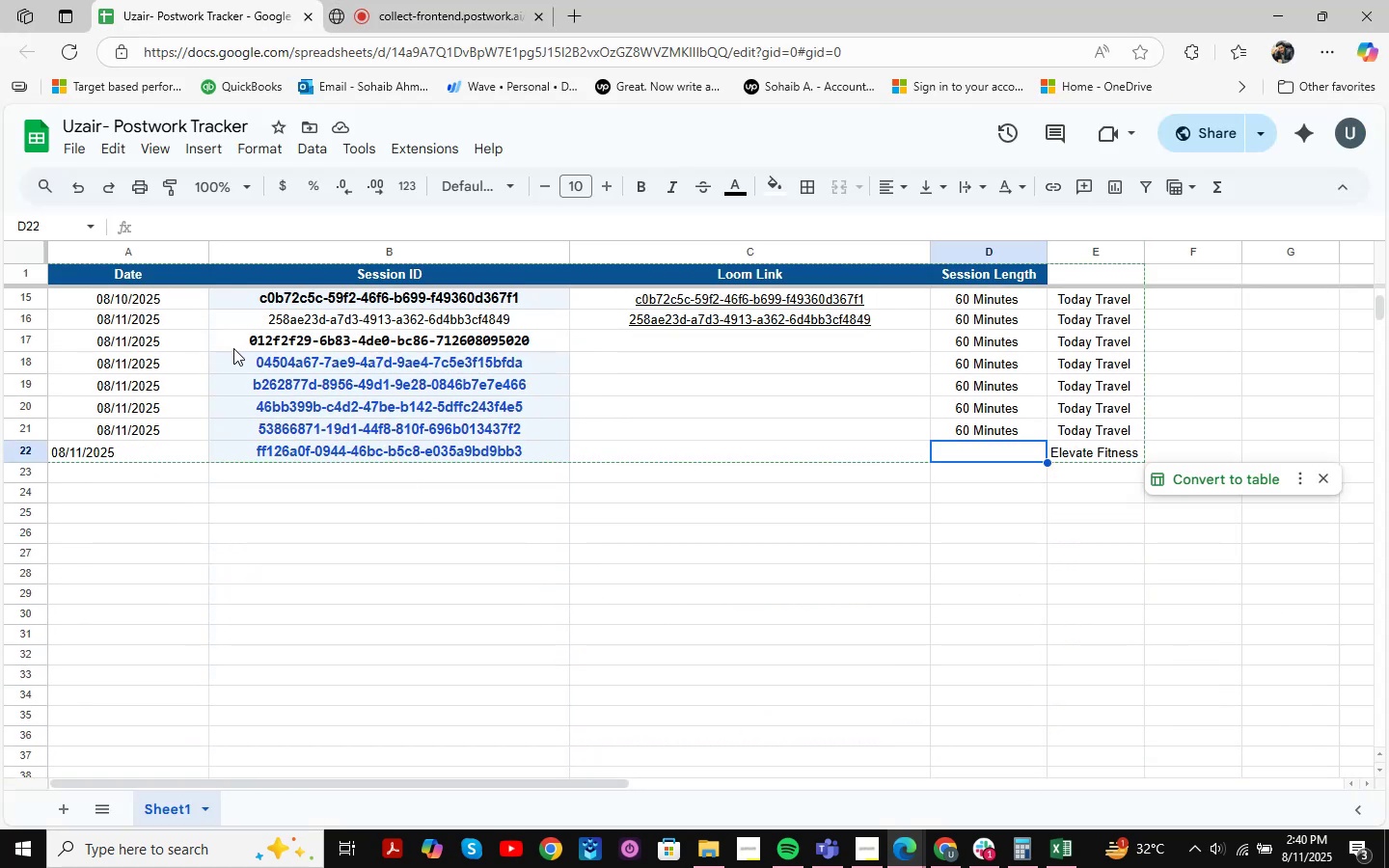 
left_click_drag(start_coordinate=[232, 355], to_coordinate=[454, 449])
 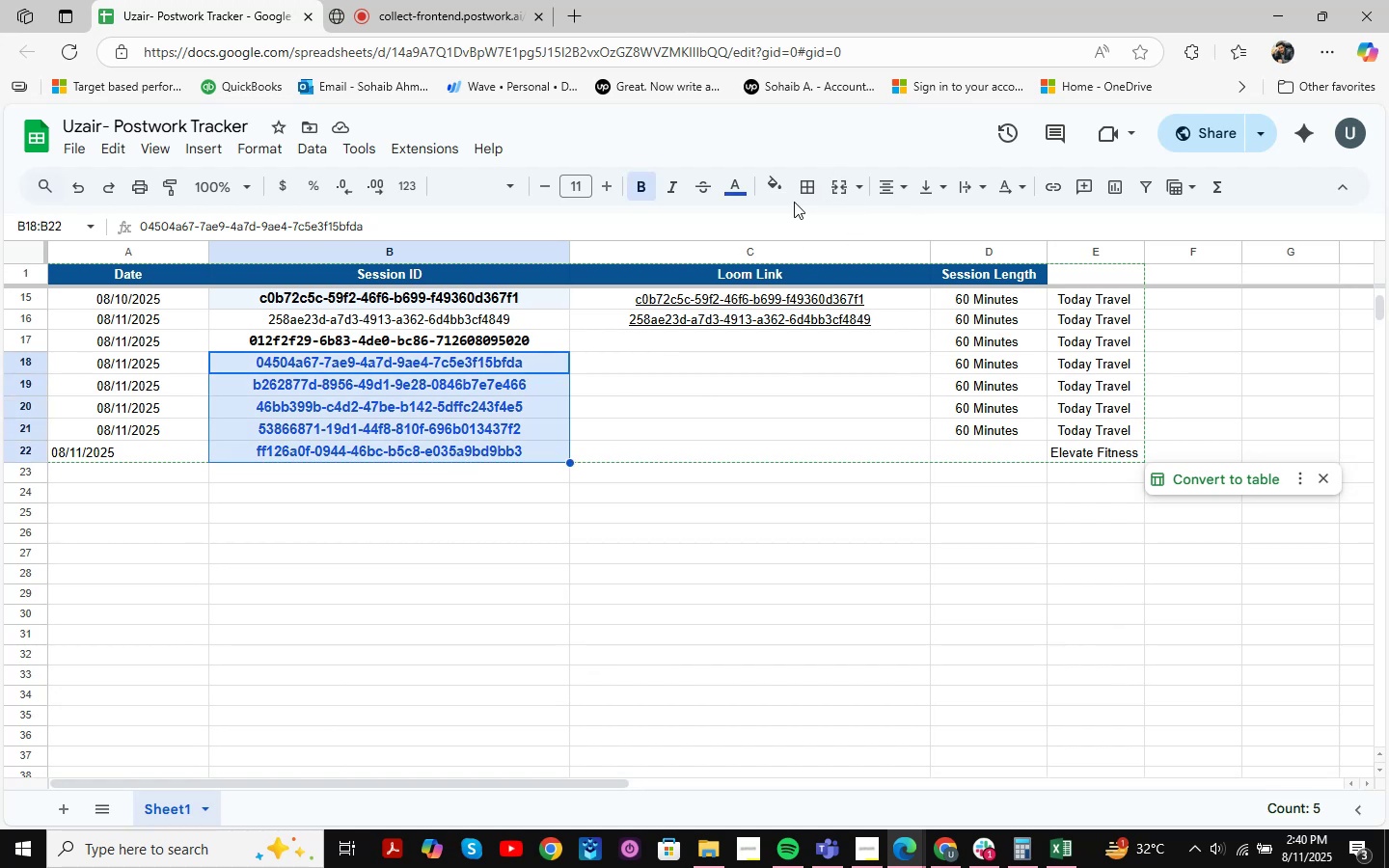 
left_click([738, 188])
 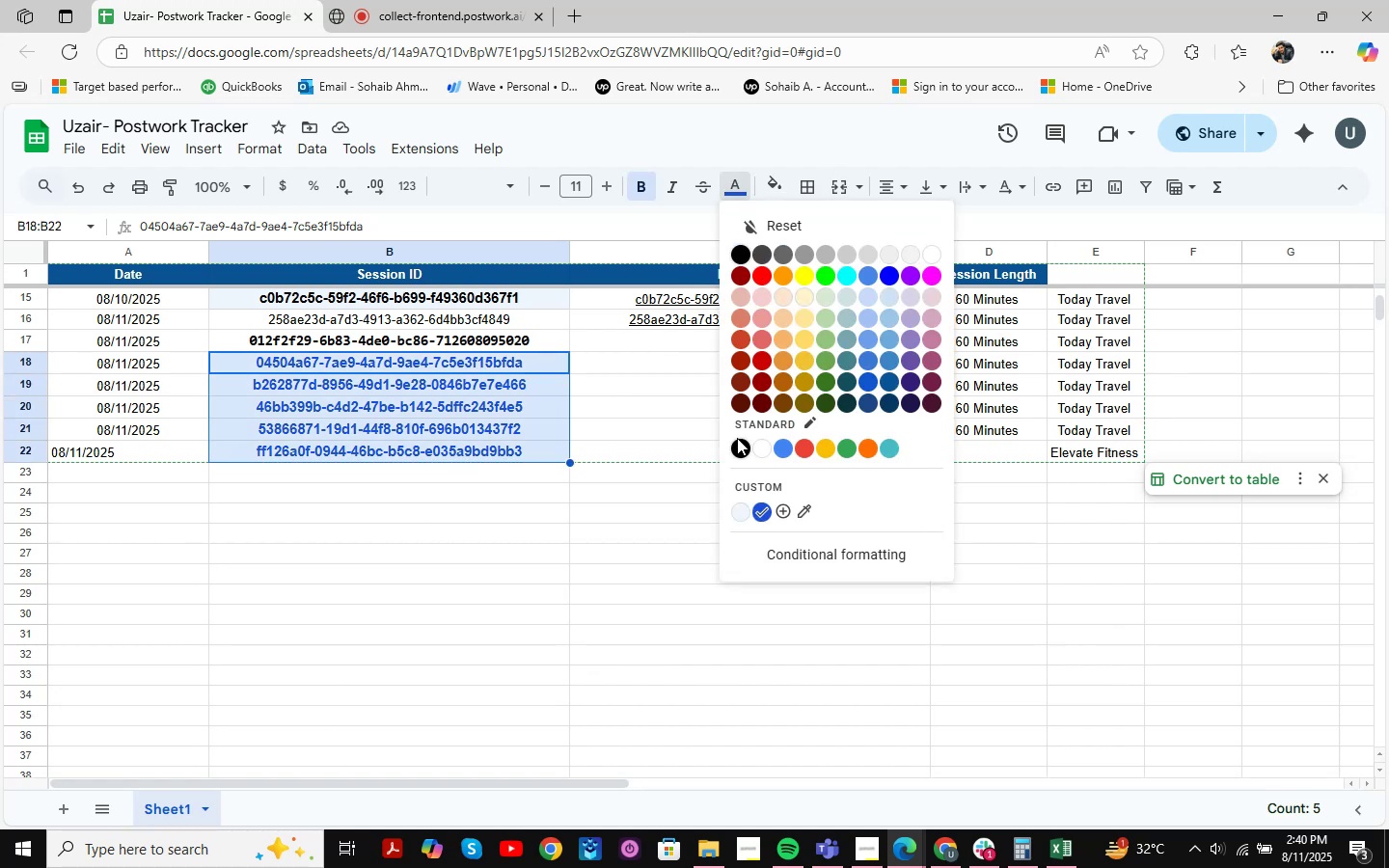 
left_click([739, 452])
 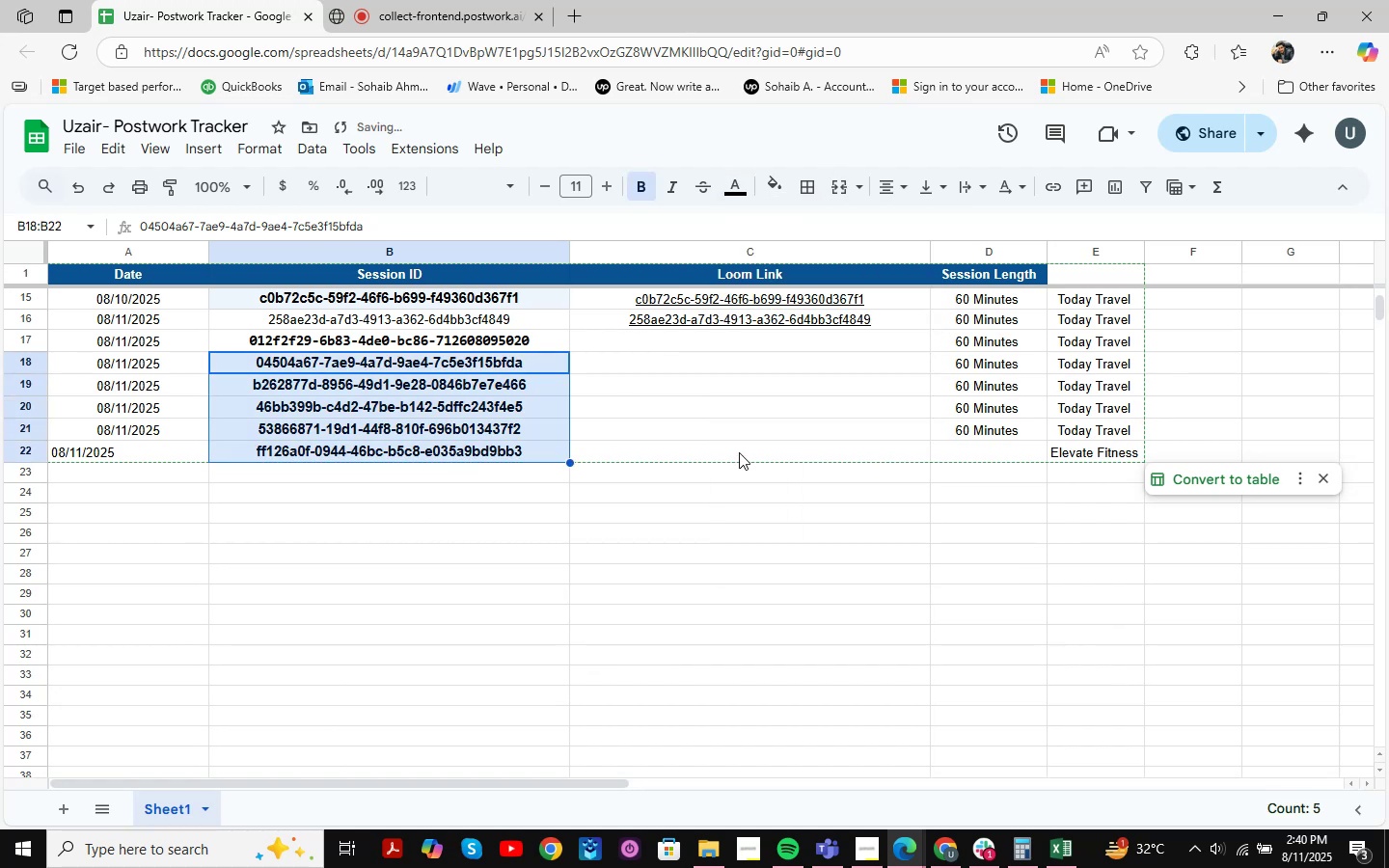 
left_click([702, 501])
 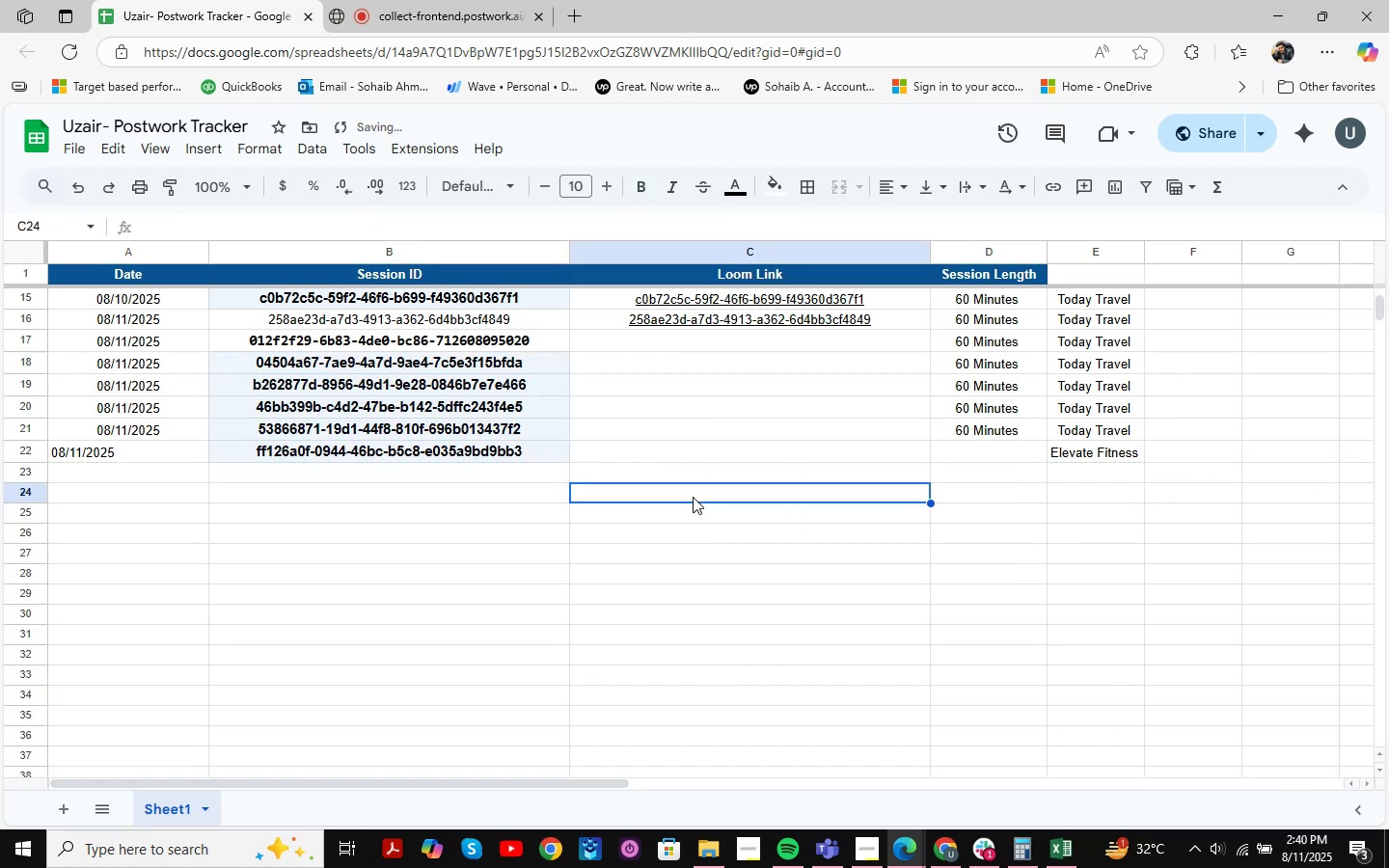 
scroll: coordinate [693, 497], scroll_direction: up, amount: 8.0
 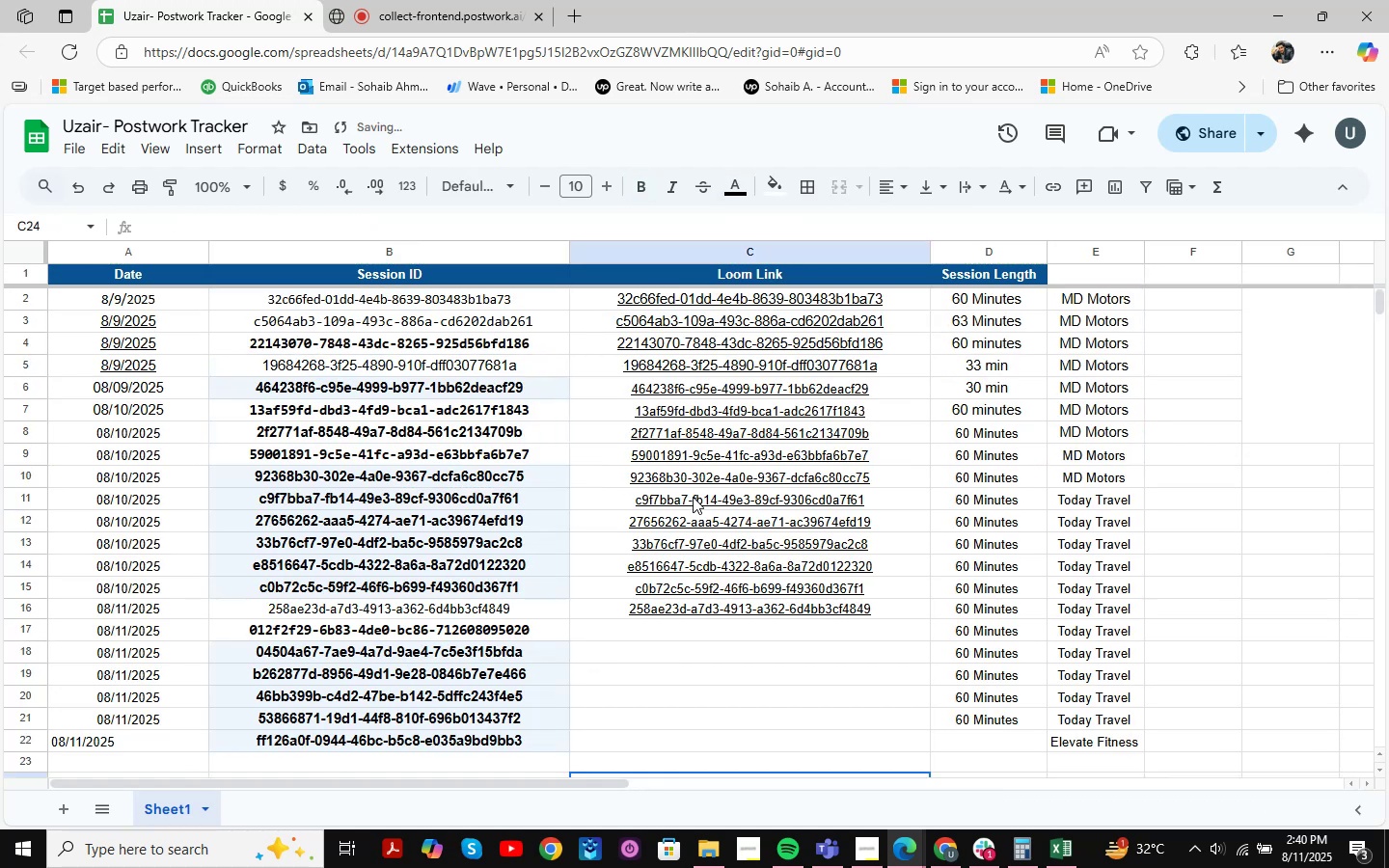 
scroll: coordinate [693, 497], scroll_direction: down, amount: 2.0
 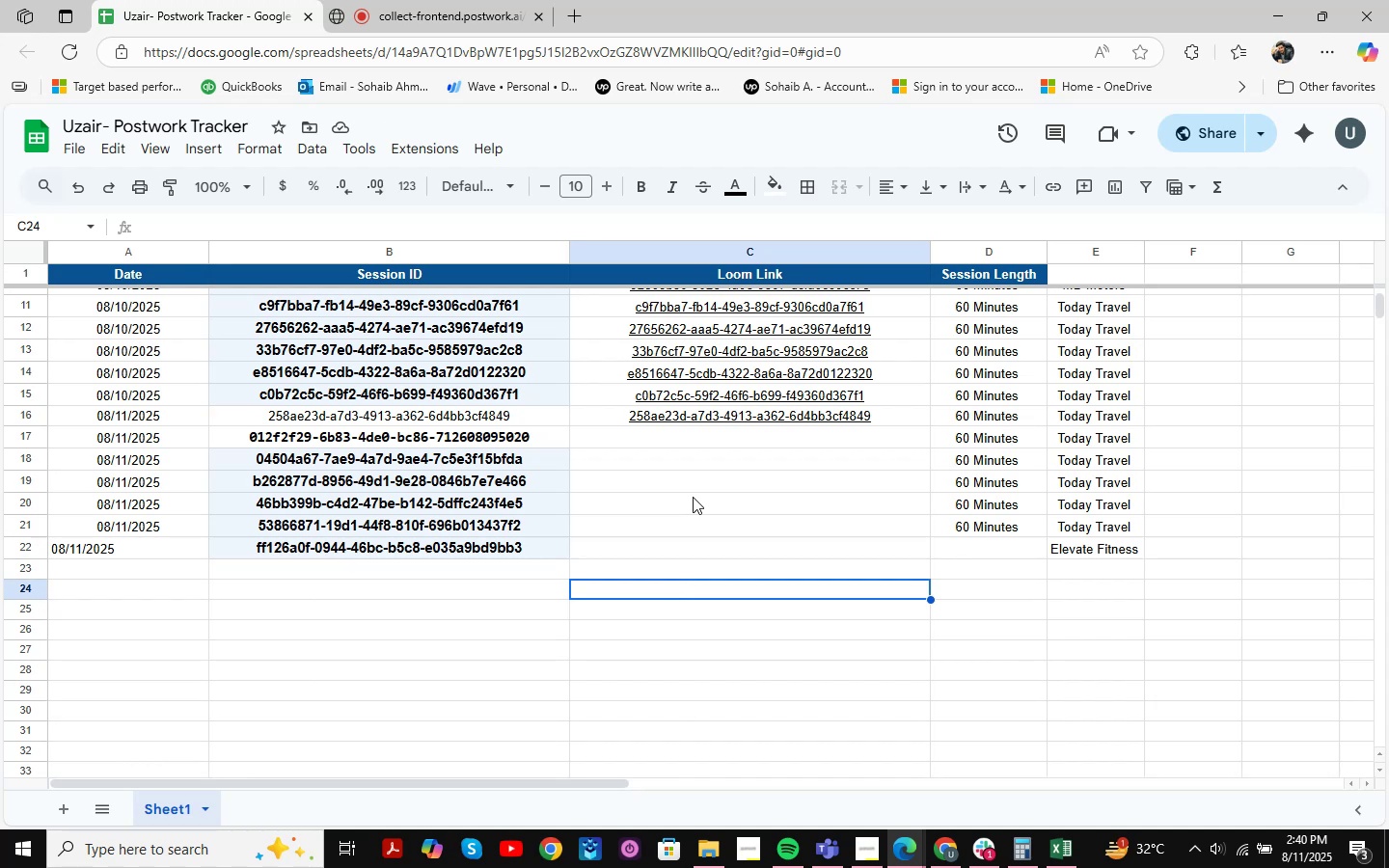 
wait(6.06)
 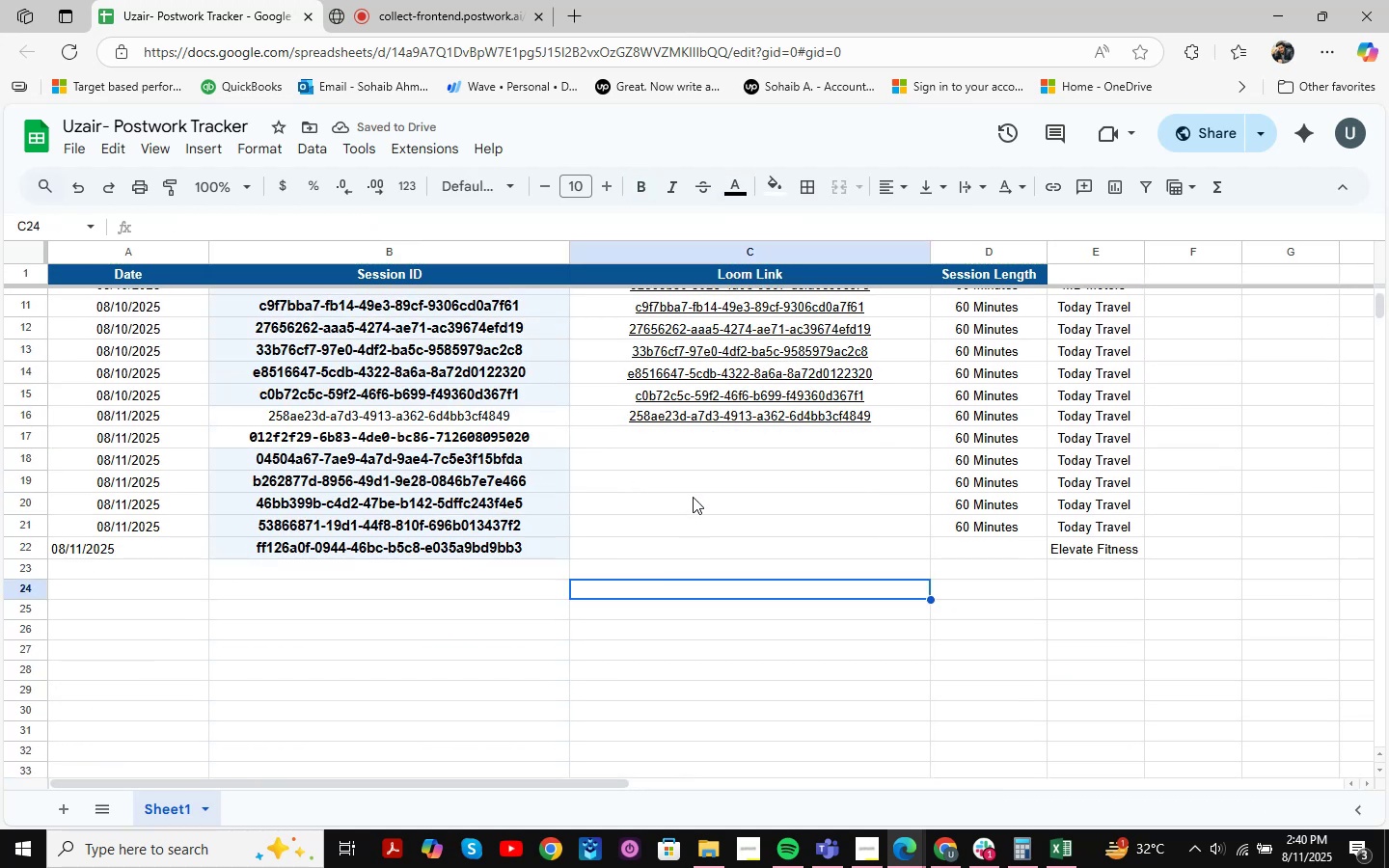 
left_click([114, 542])
 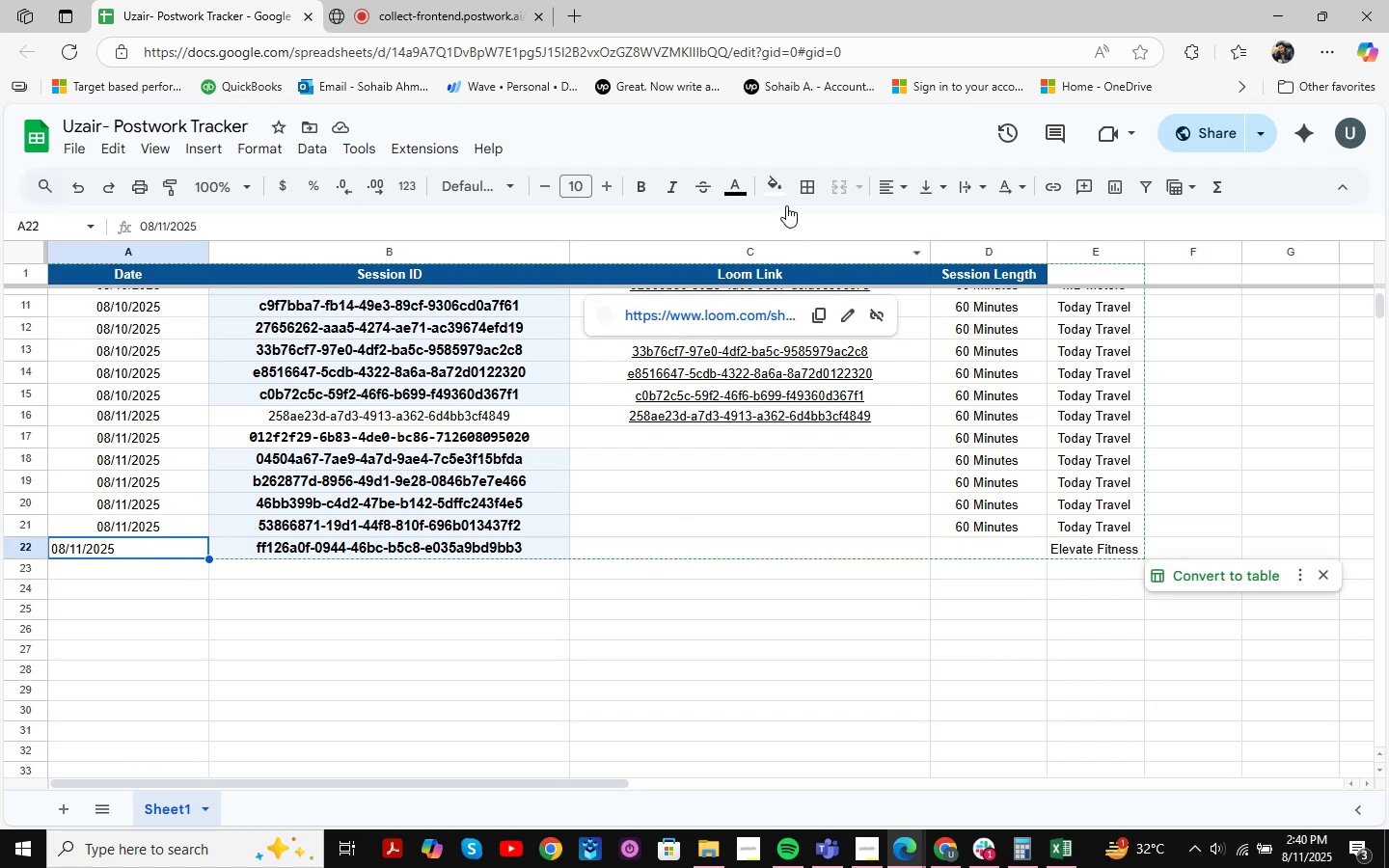 
left_click([901, 194])
 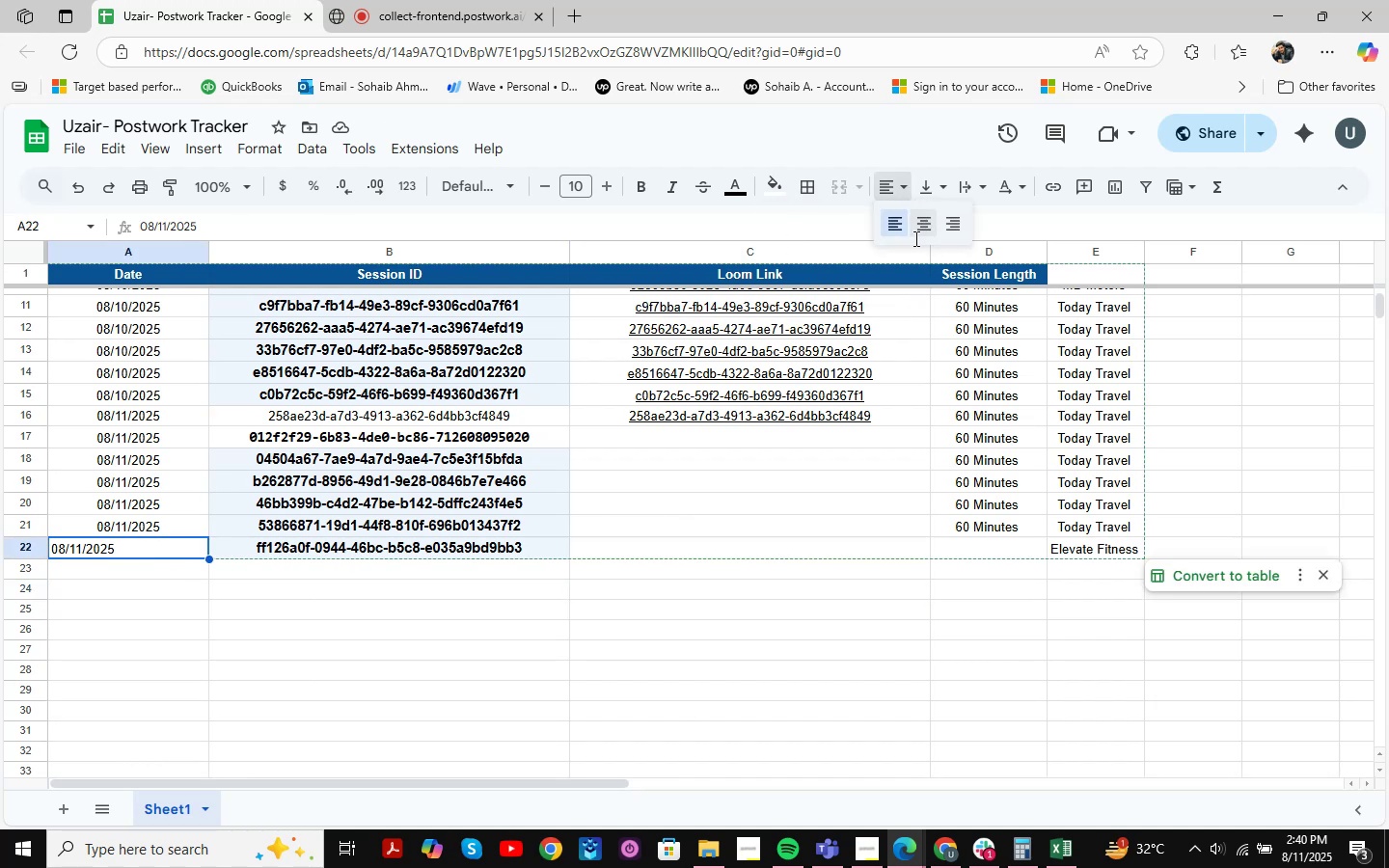 
double_click([665, 562])
 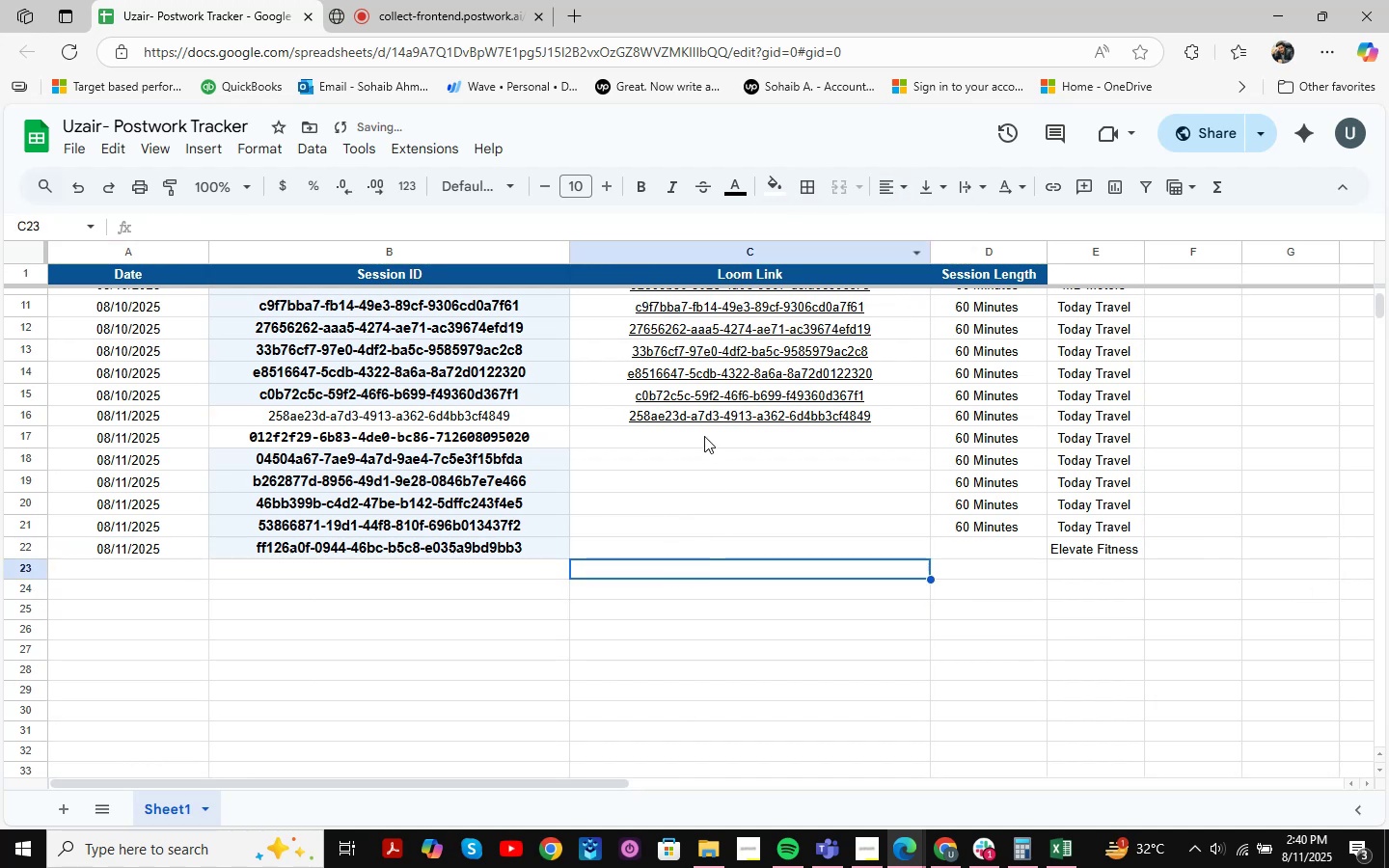 
scroll: coordinate [704, 436], scroll_direction: up, amount: 37.0
 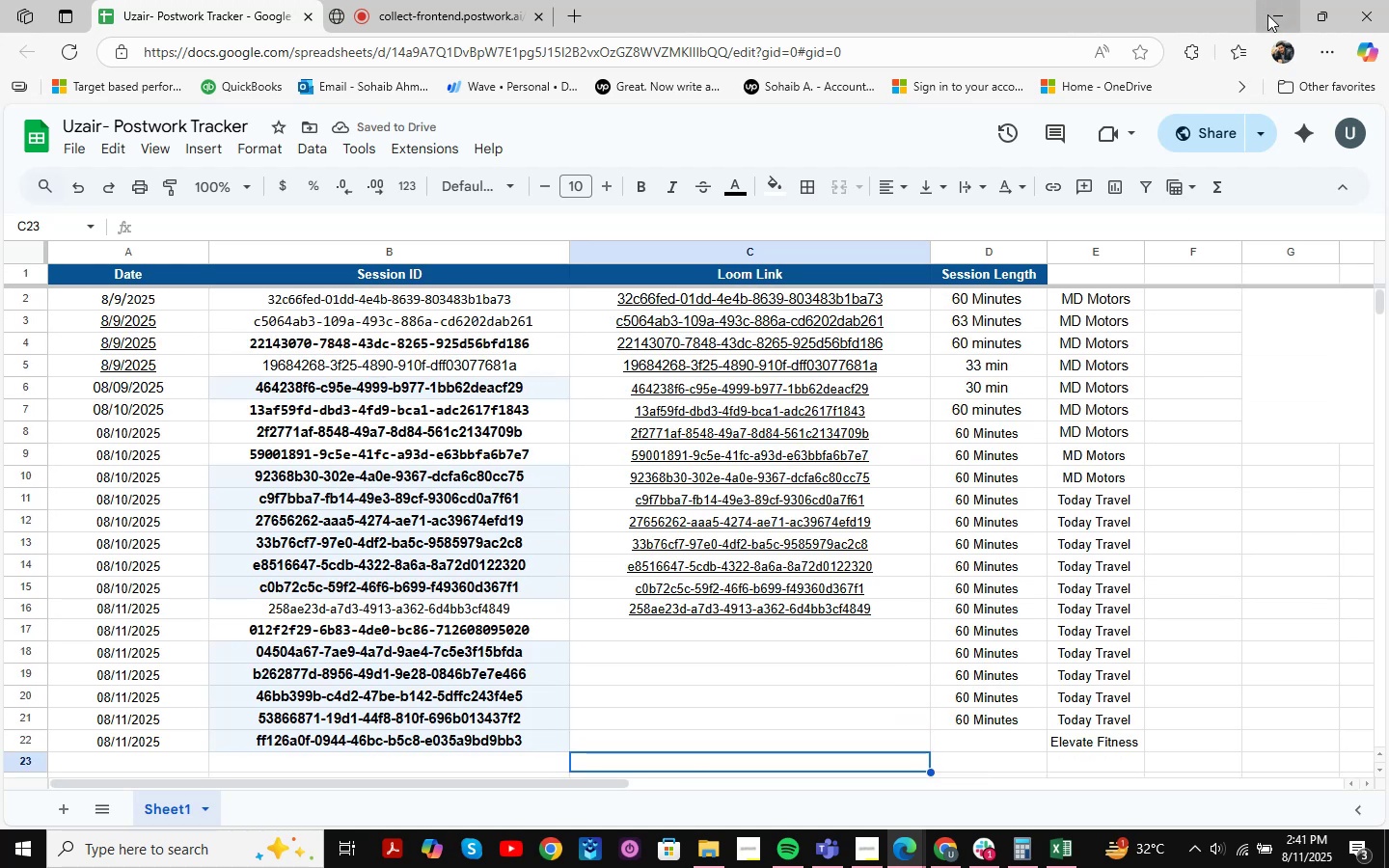 
left_click([441, 0])
 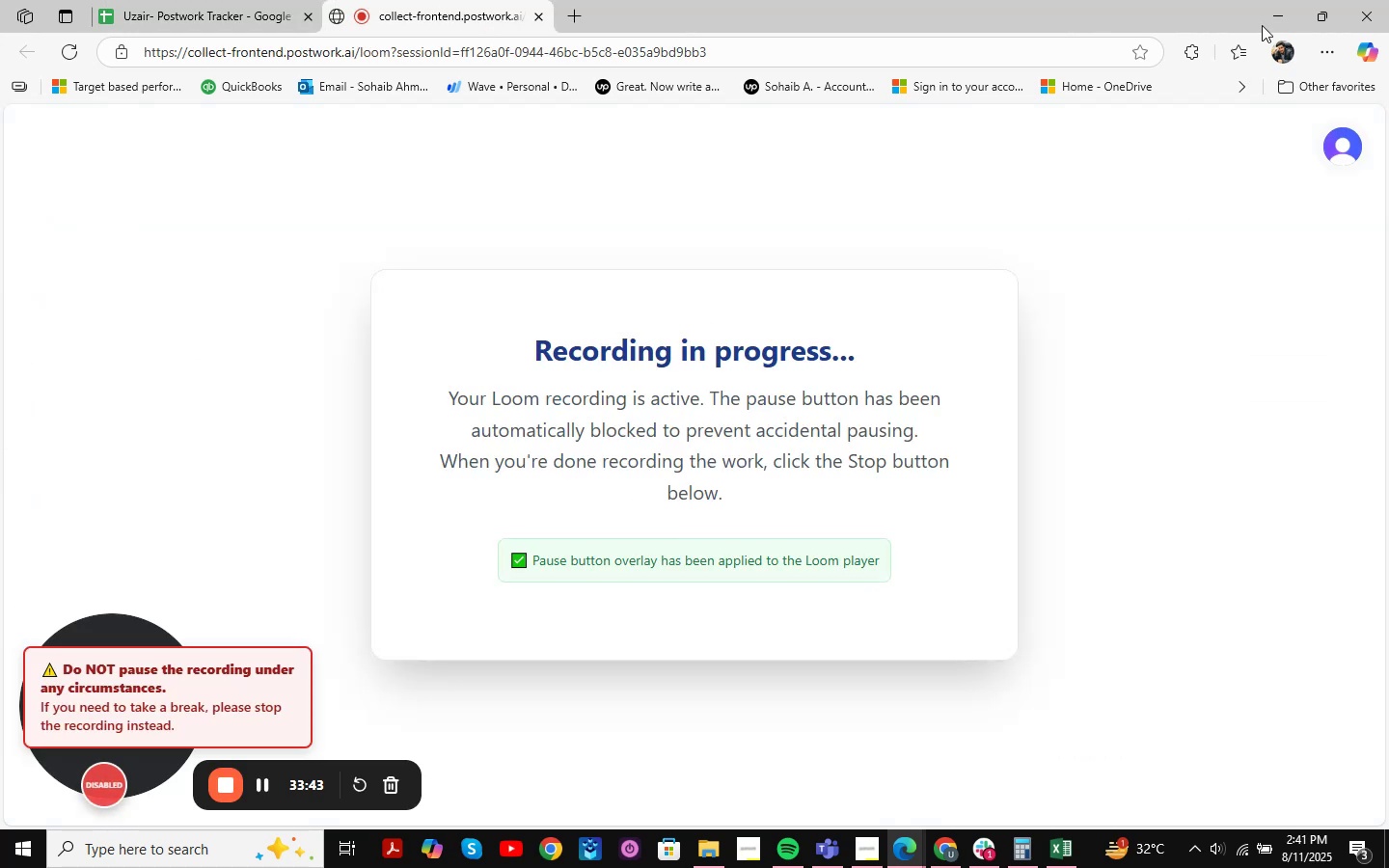 
left_click([1265, 13])
 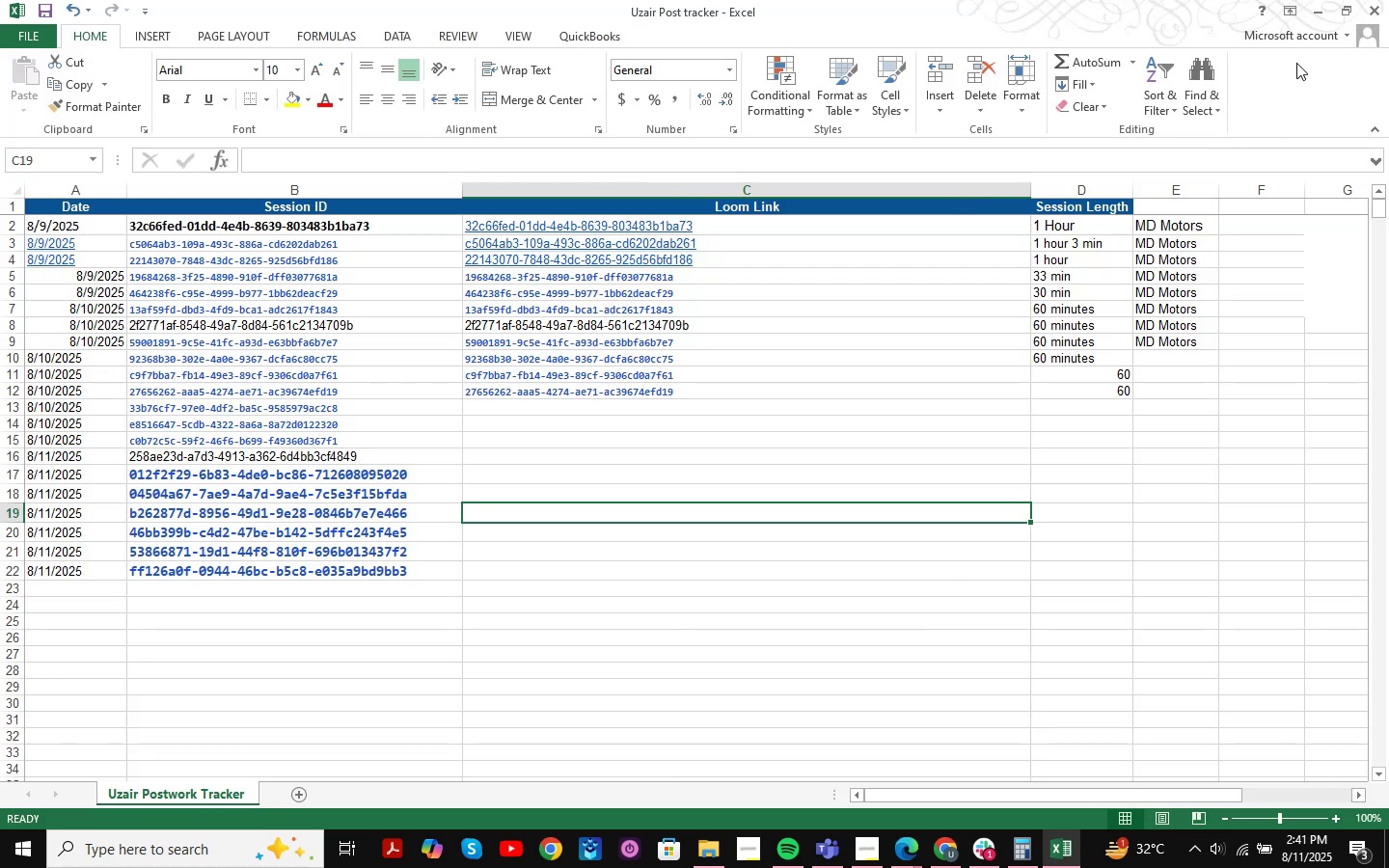 
left_click([1315, 13])
 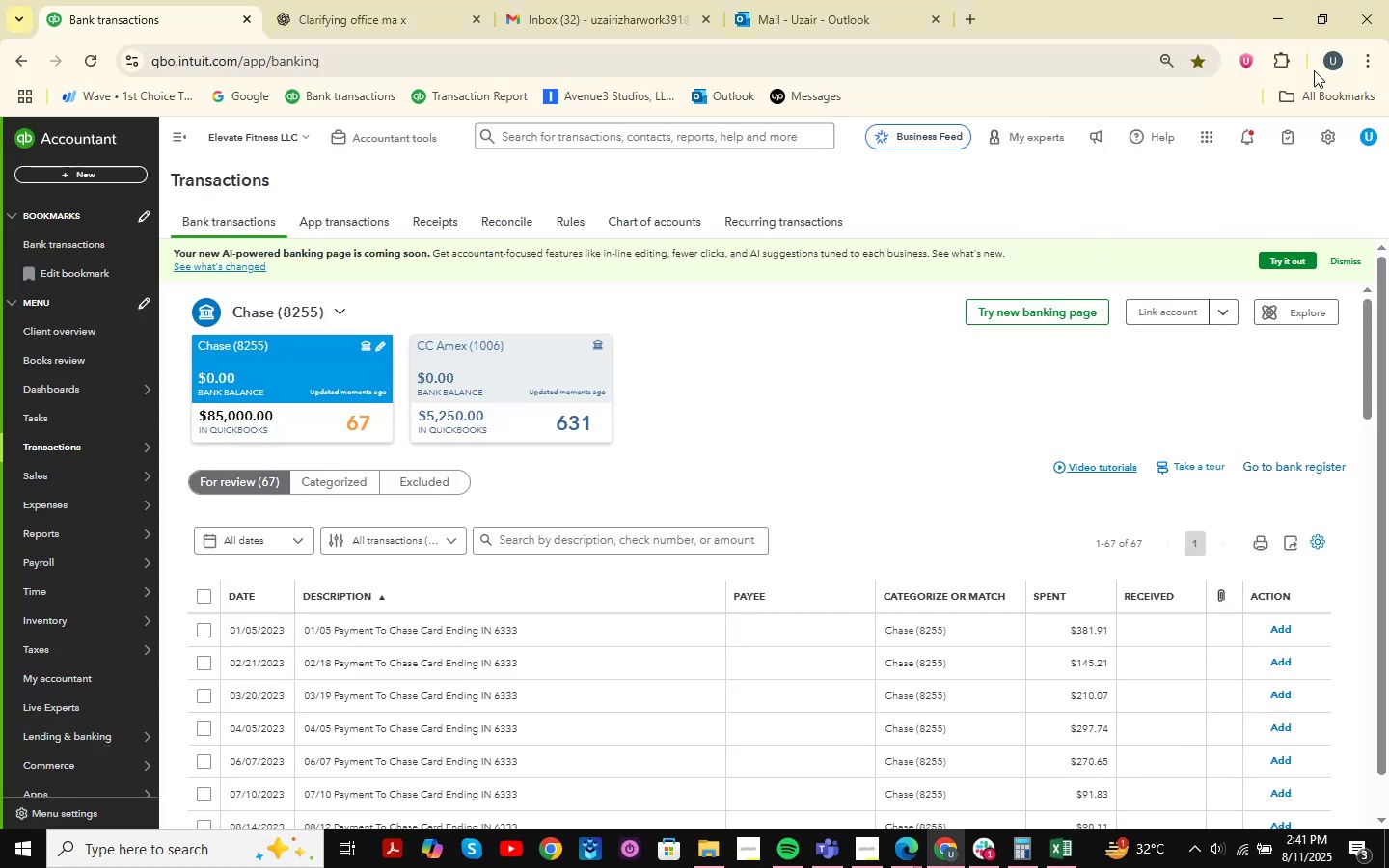 
left_click([1274, 14])
 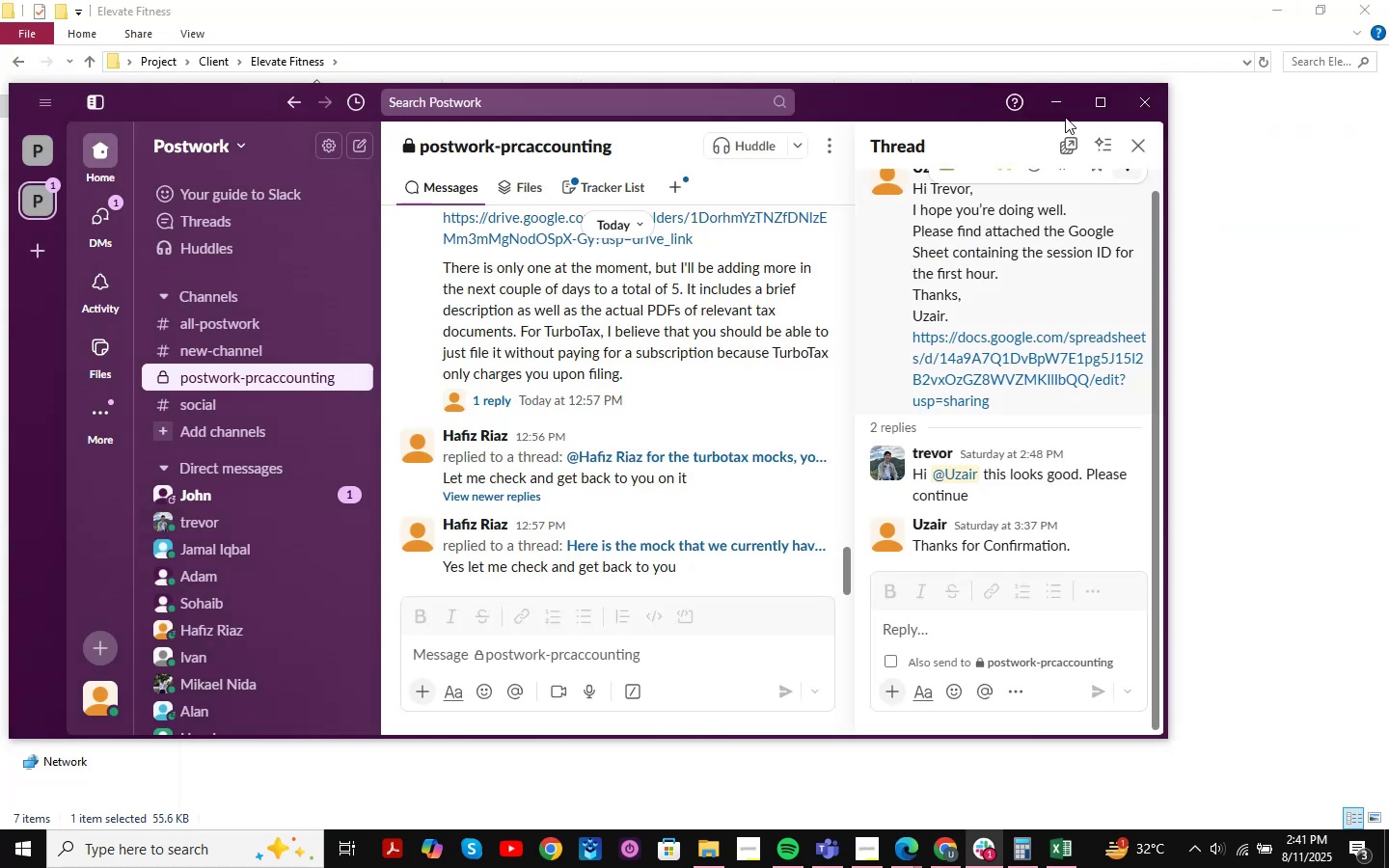 
left_click([1063, 97])
 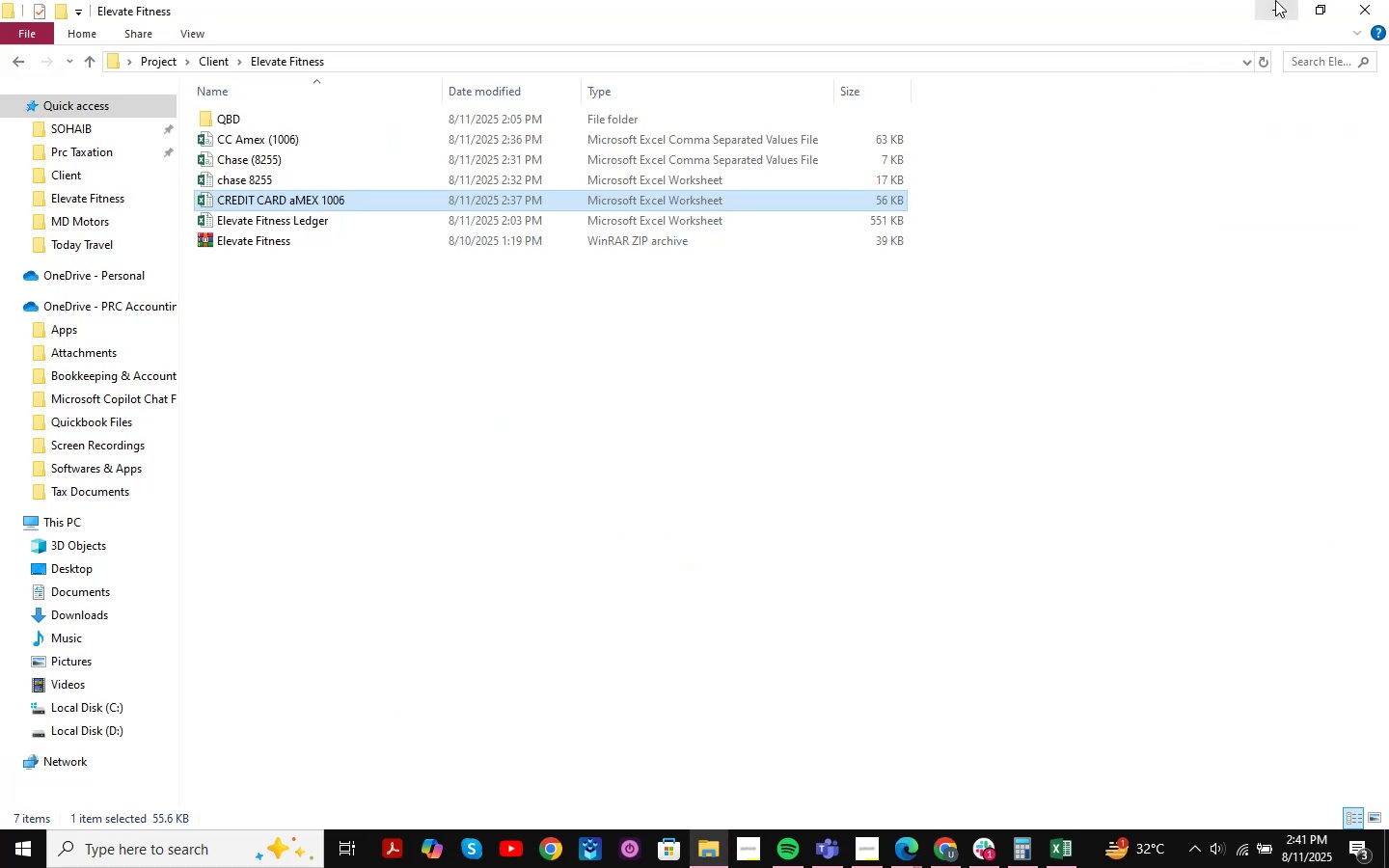 
left_click([1275, 0])
 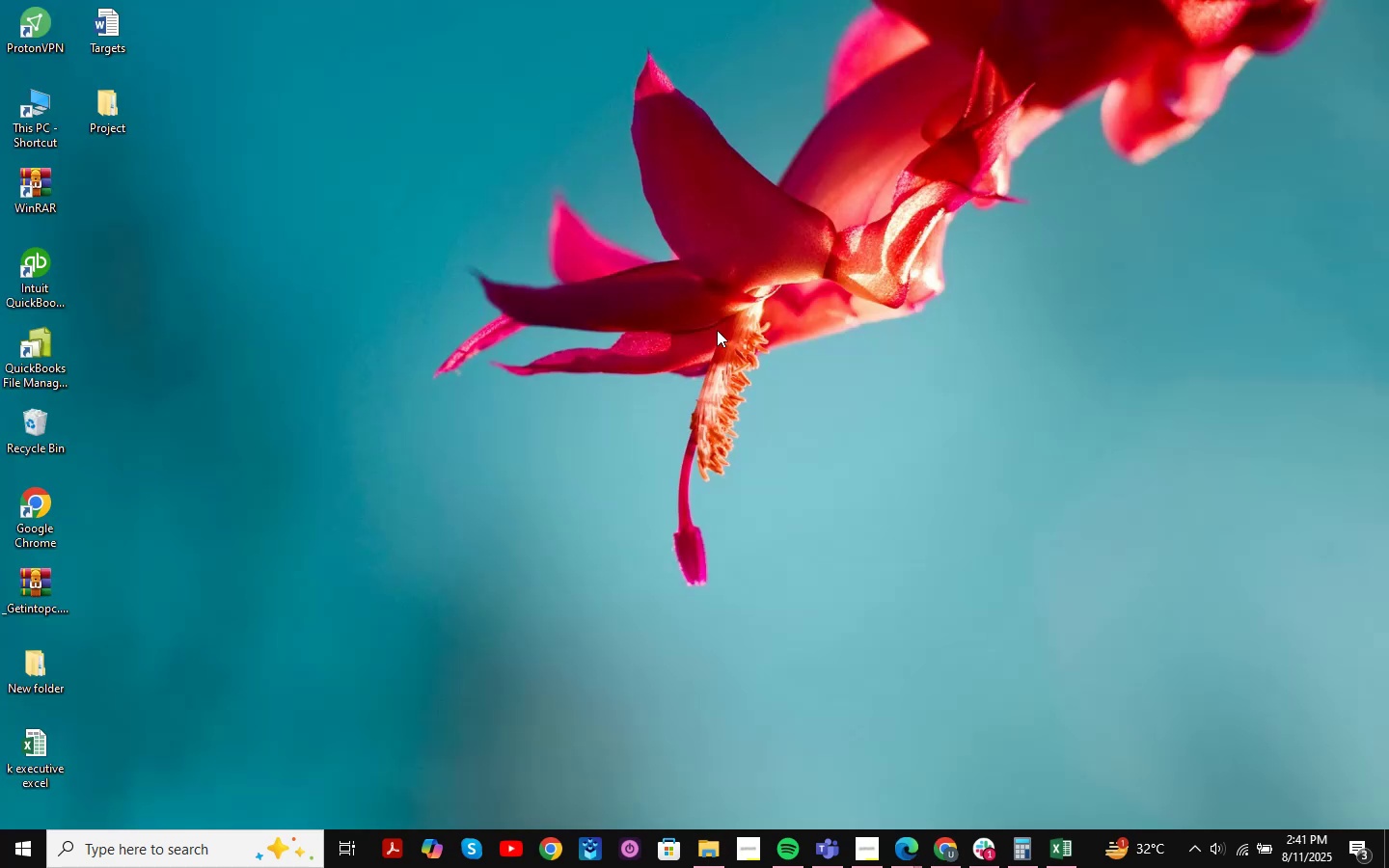 
right_click([716, 289])
 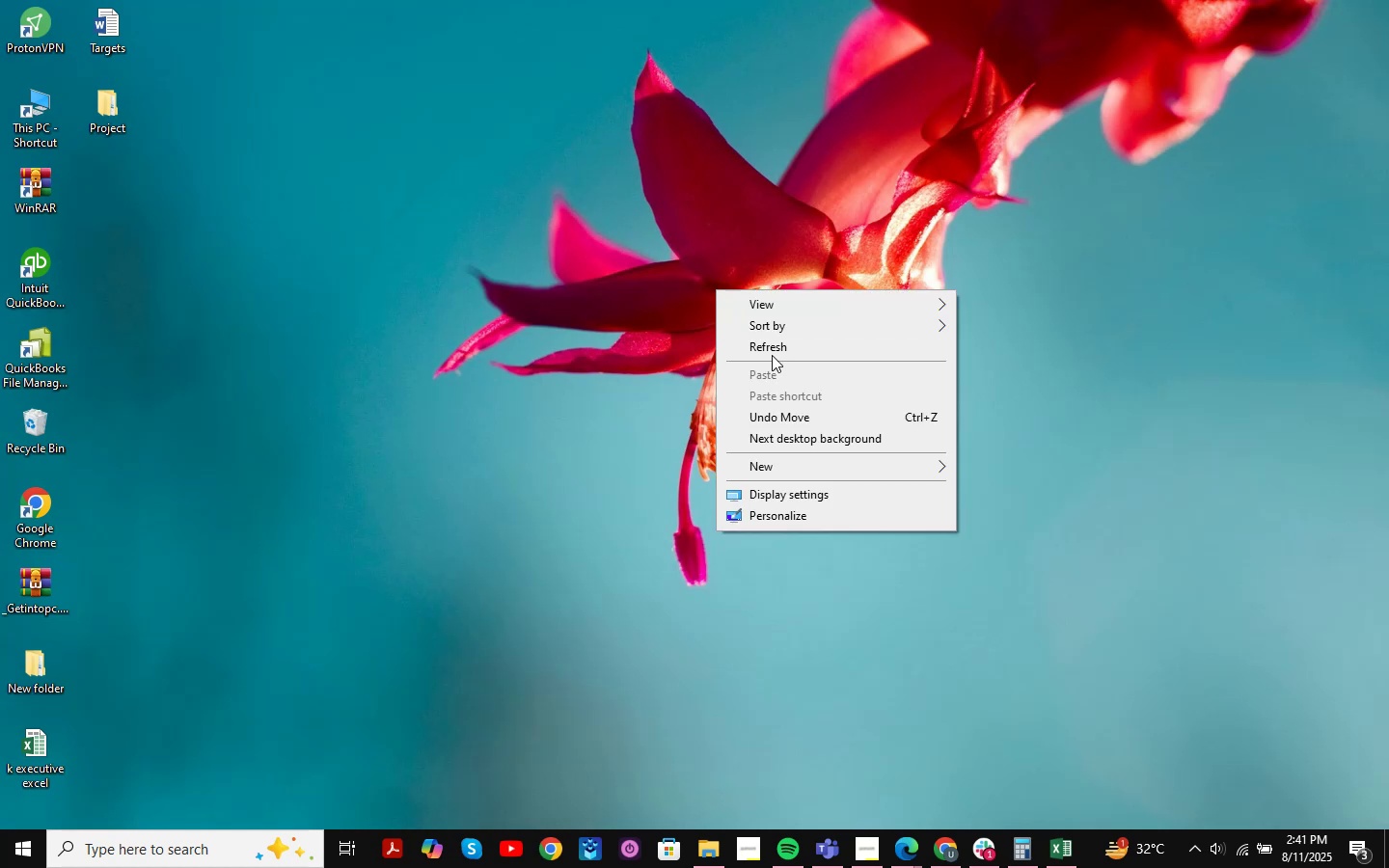 
left_click([773, 351])
 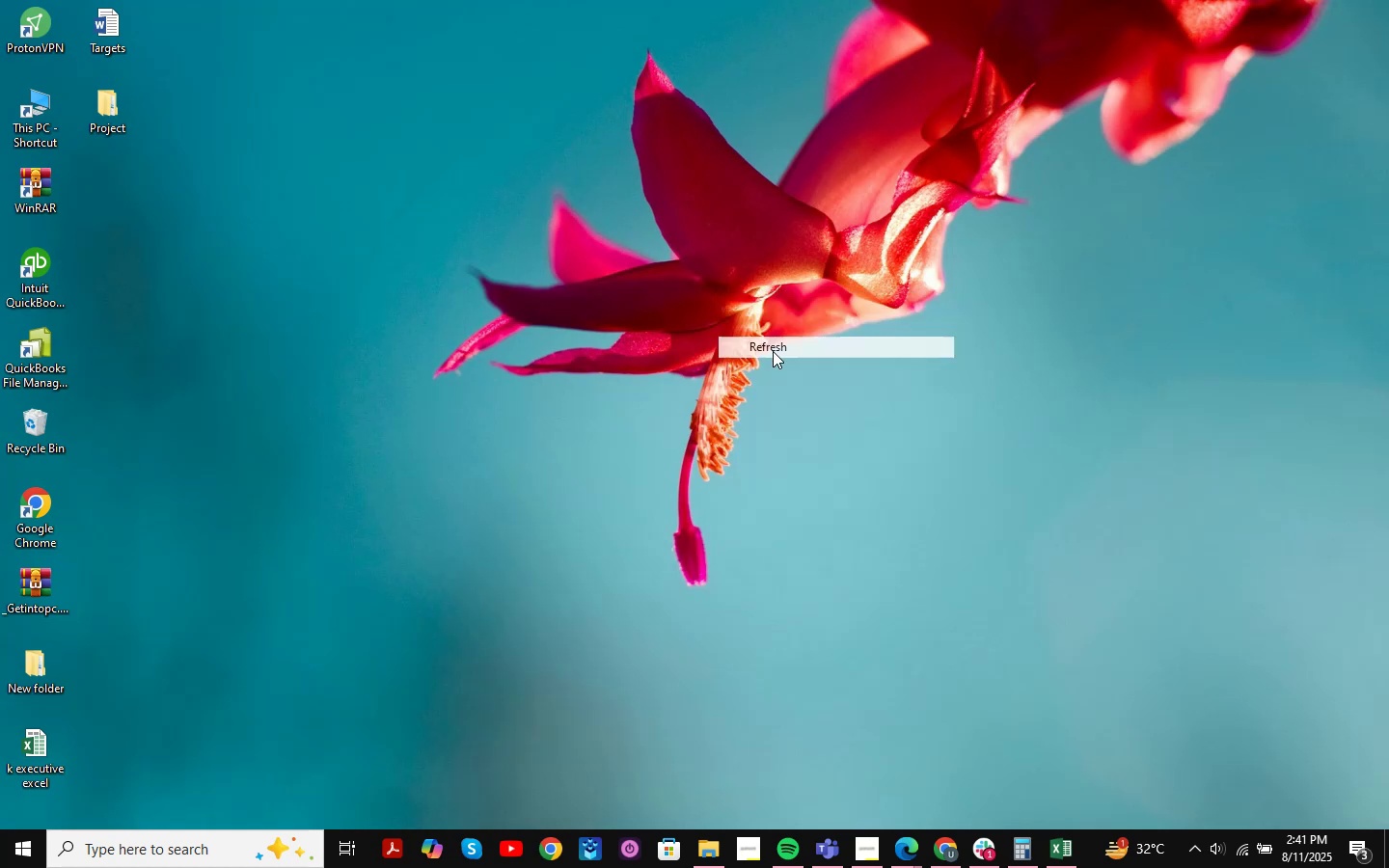 
right_click([773, 351])
 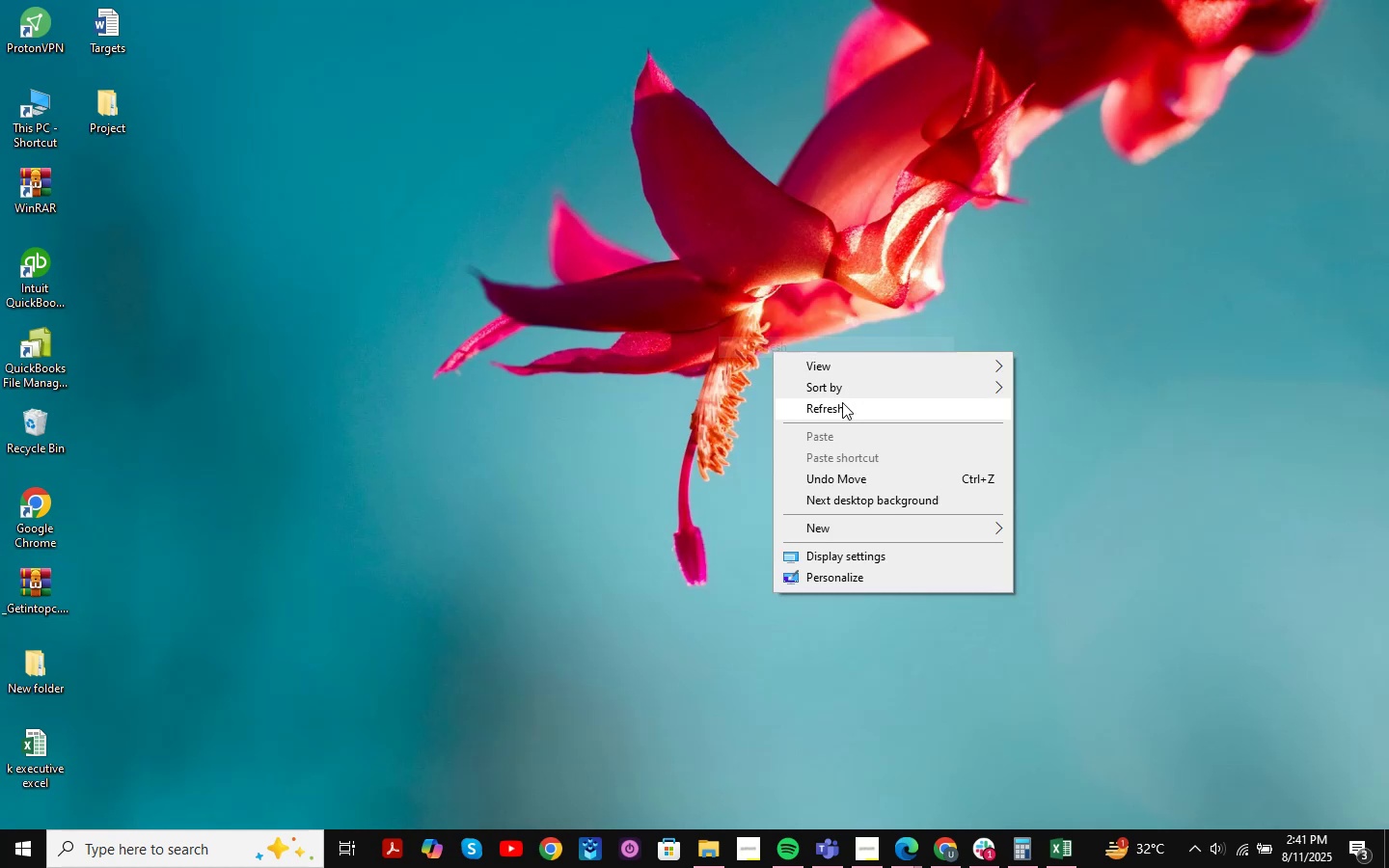 
left_click([842, 402])
 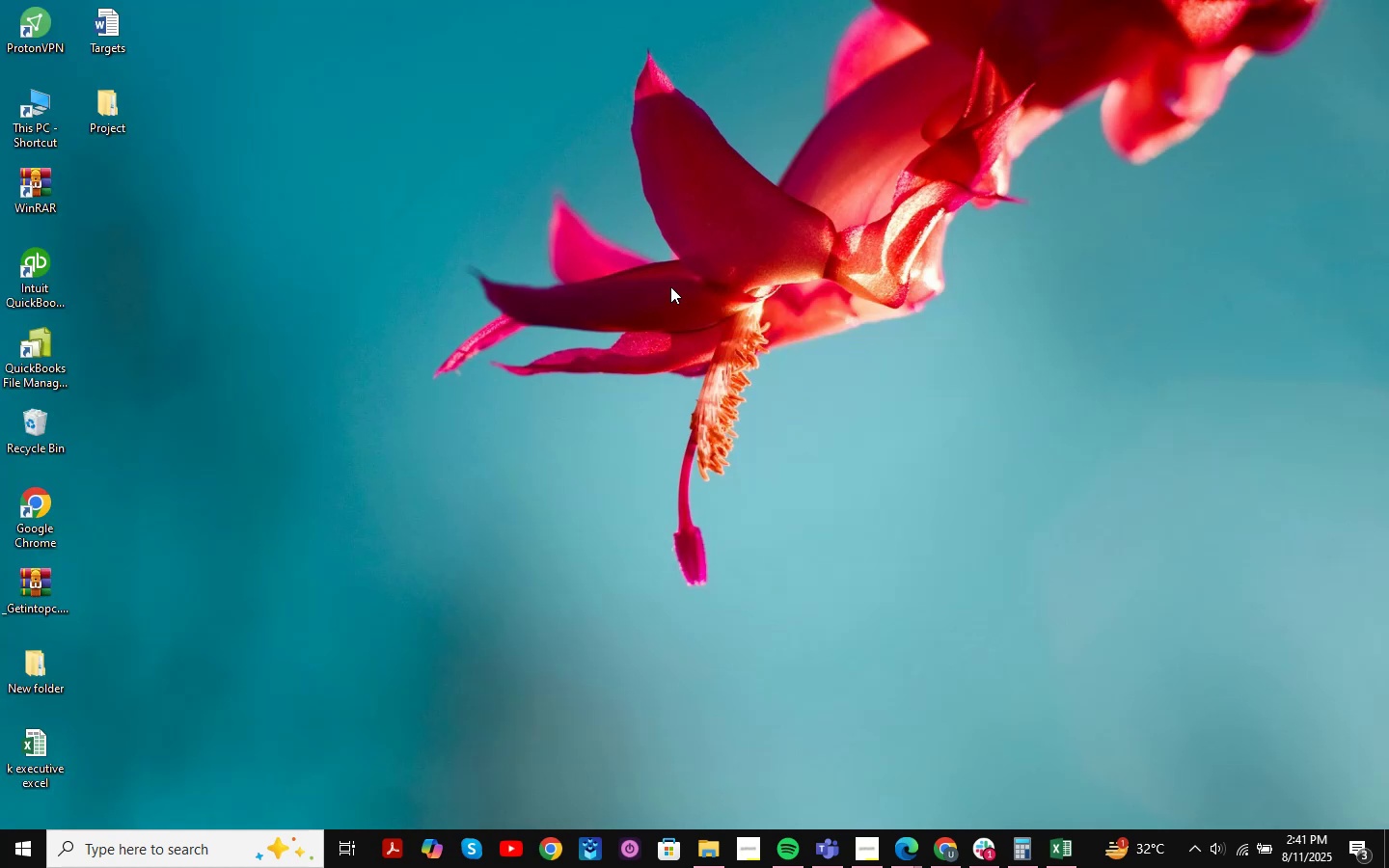 
right_click([674, 290])
 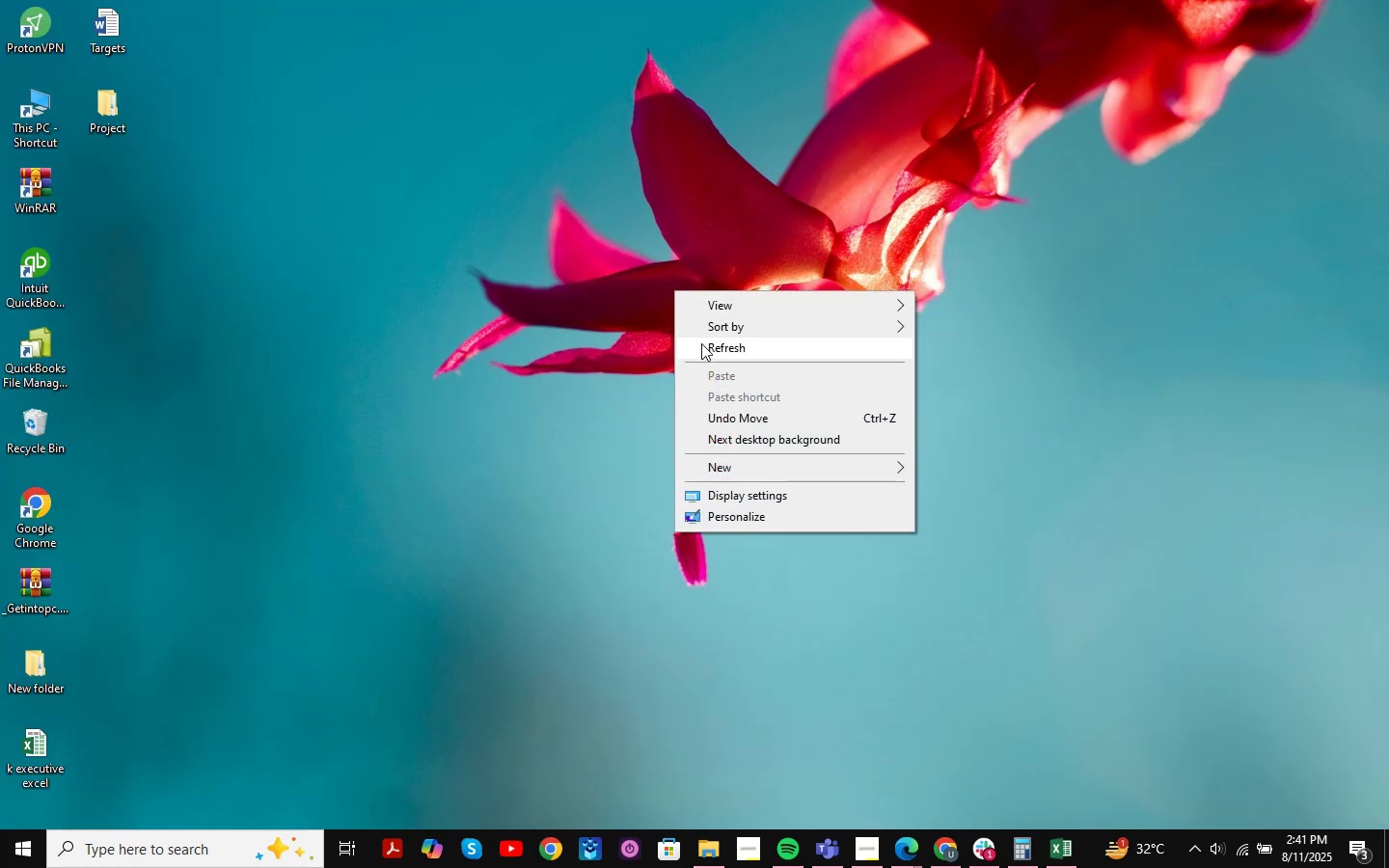 
left_click([701, 343])
 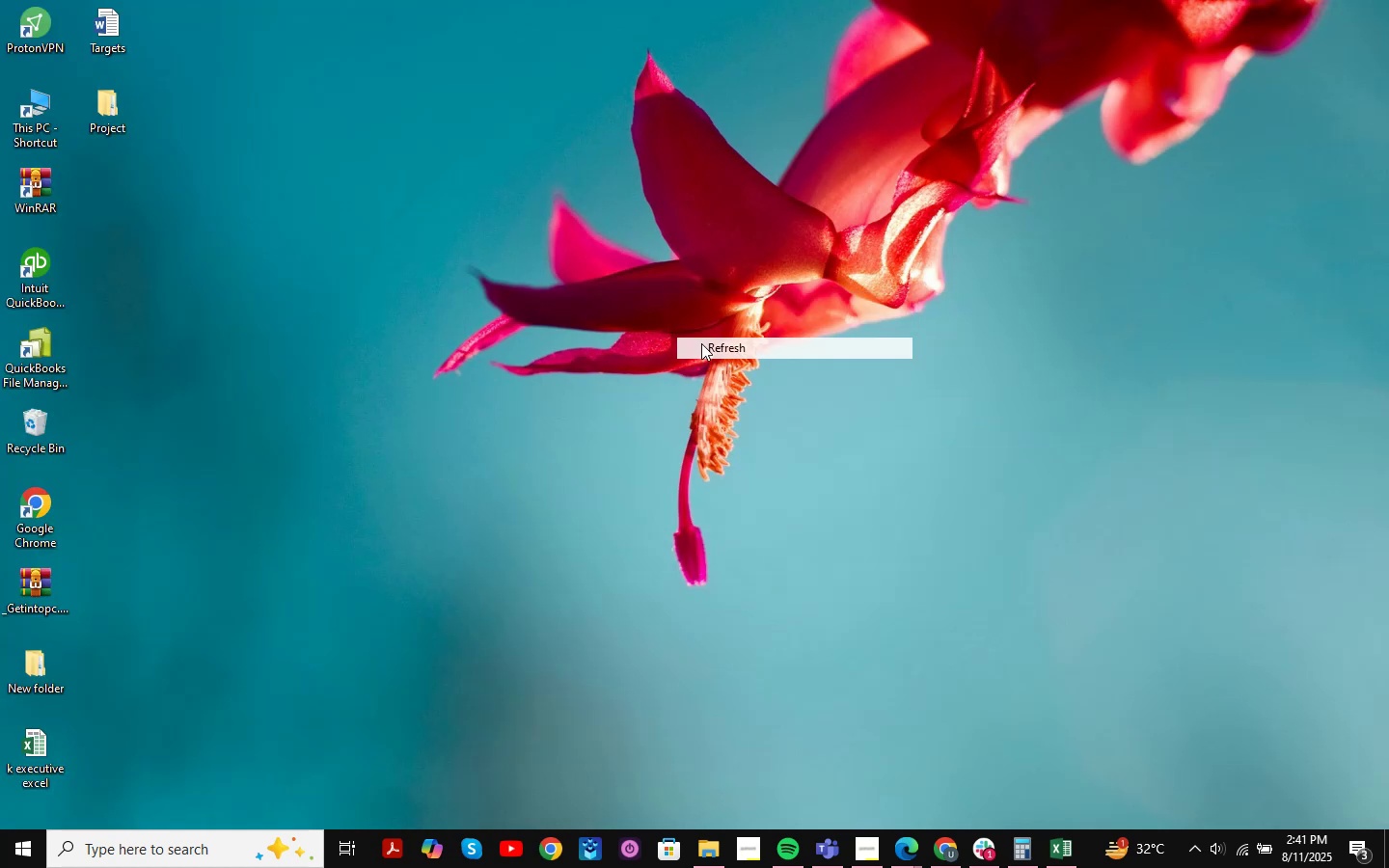 
right_click([701, 343])
 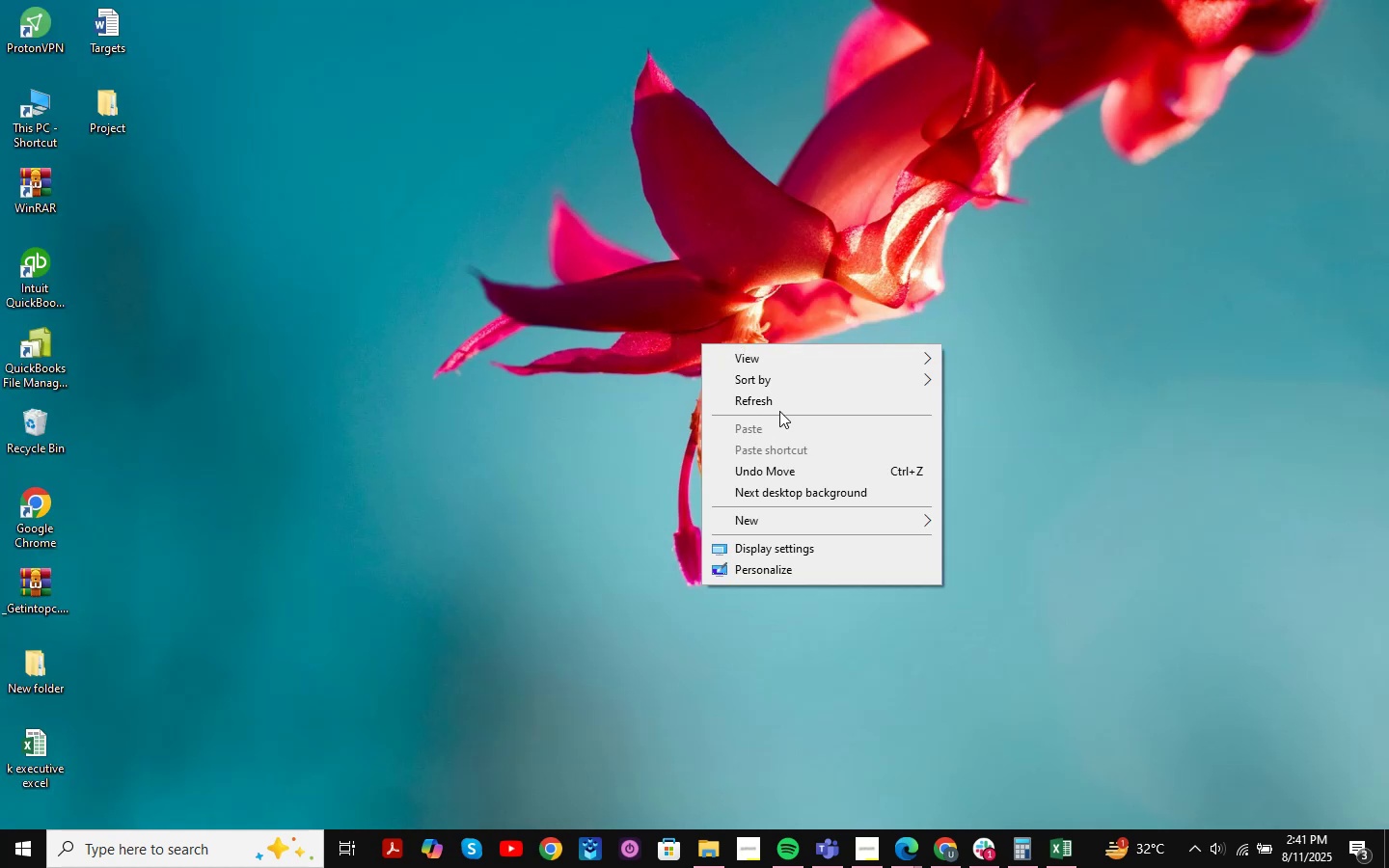 
left_click([779, 408])
 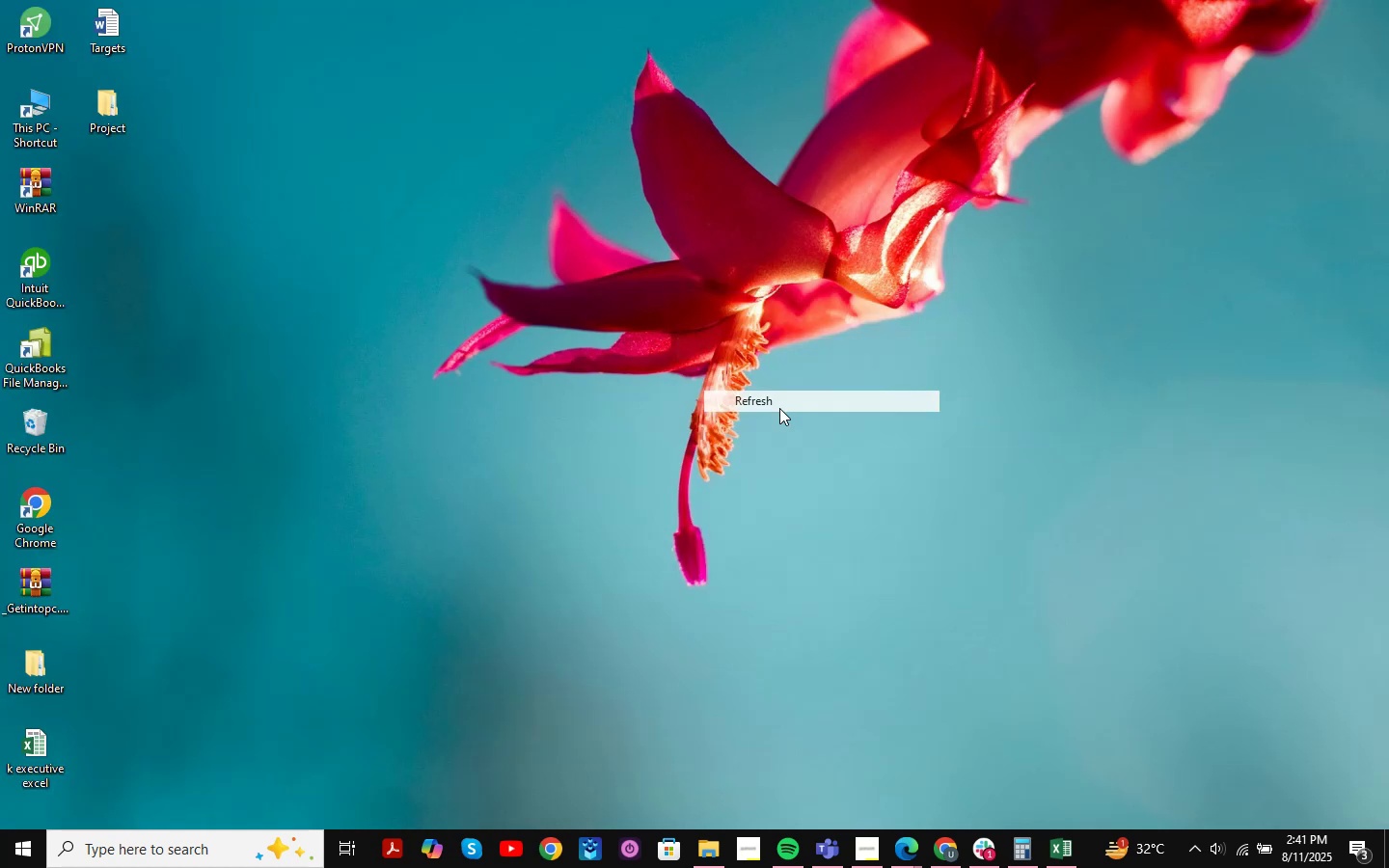 
right_click([779, 408])
 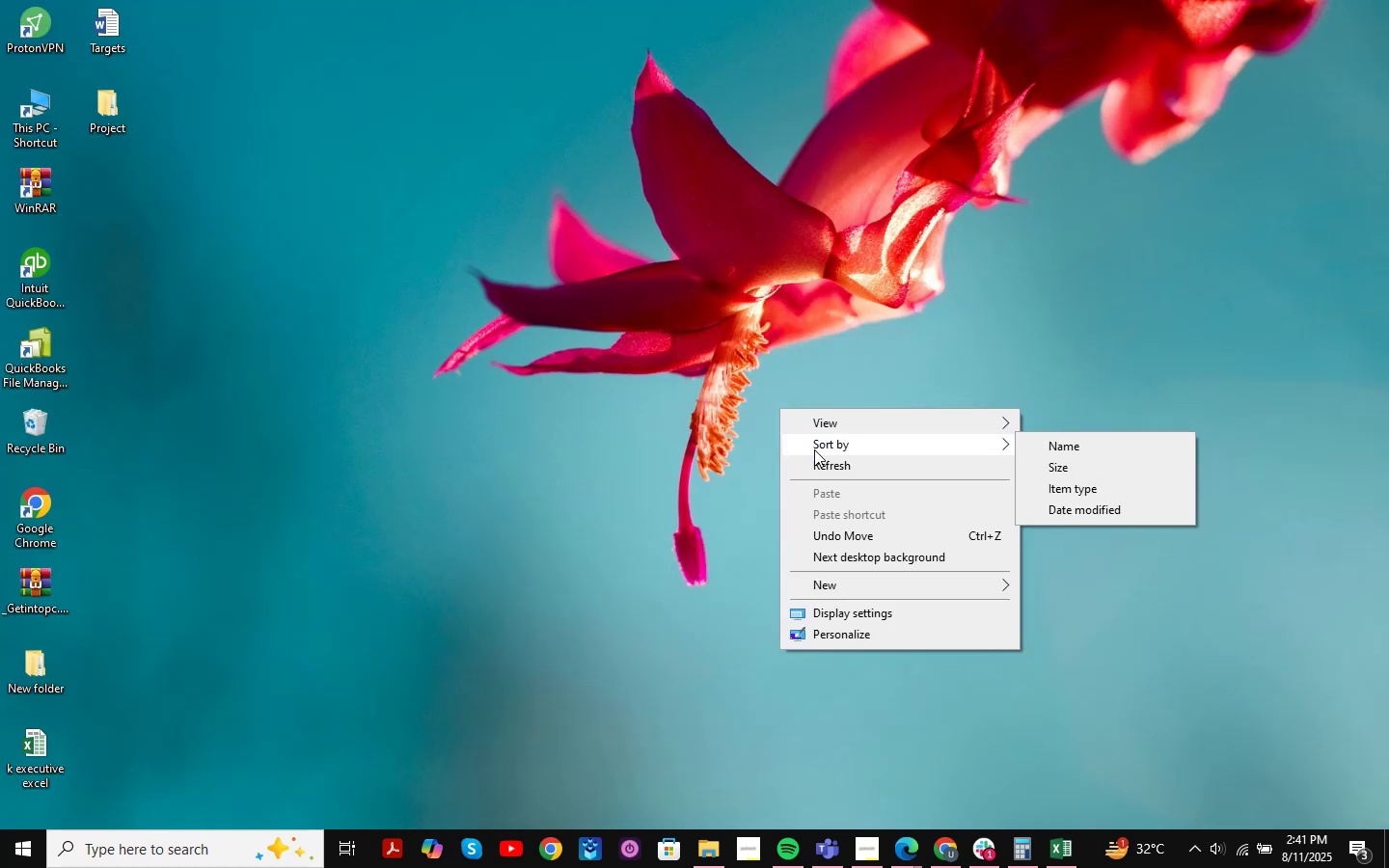 
double_click([817, 462])
 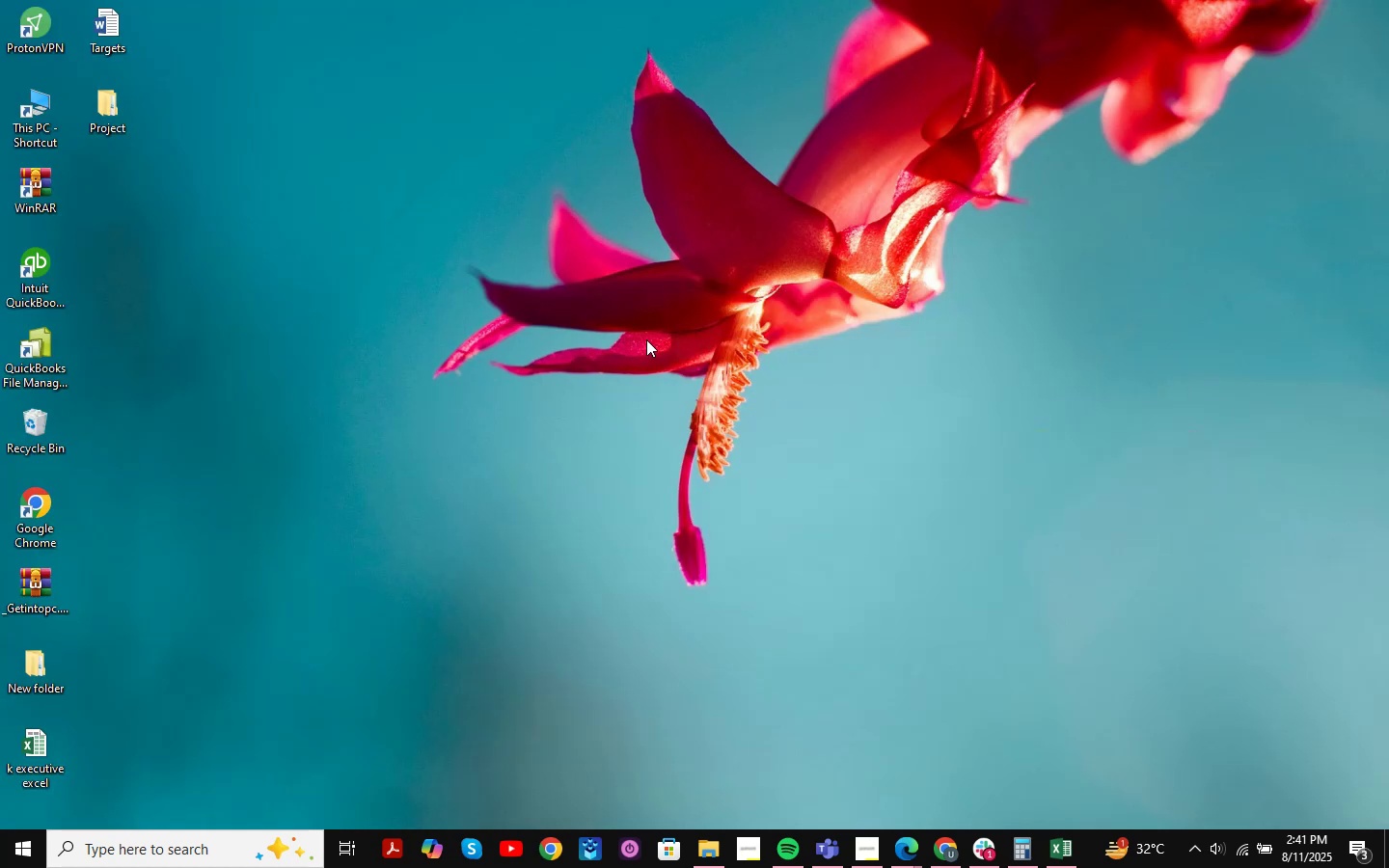 
right_click([518, 317])
 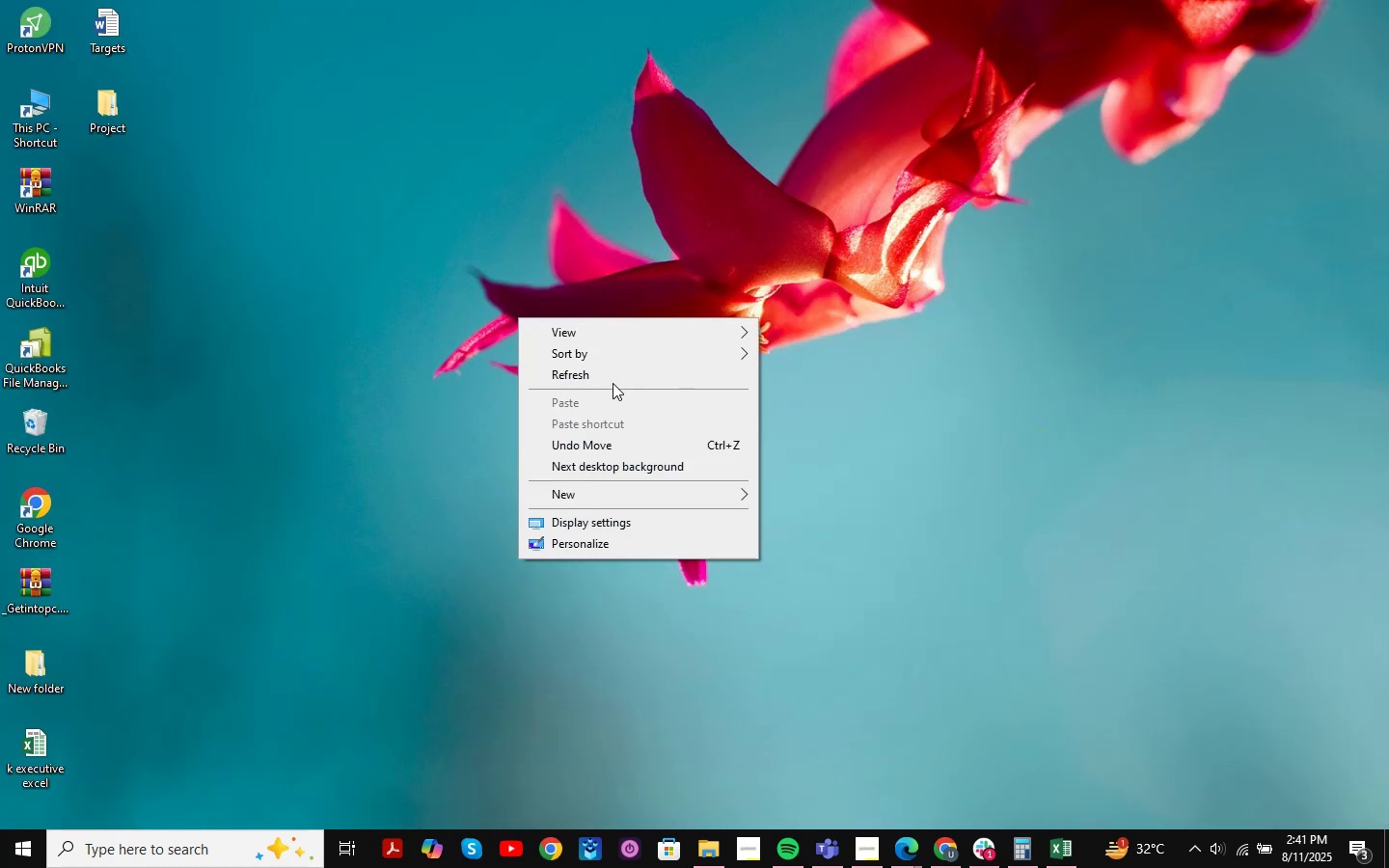 
left_click([615, 375])
 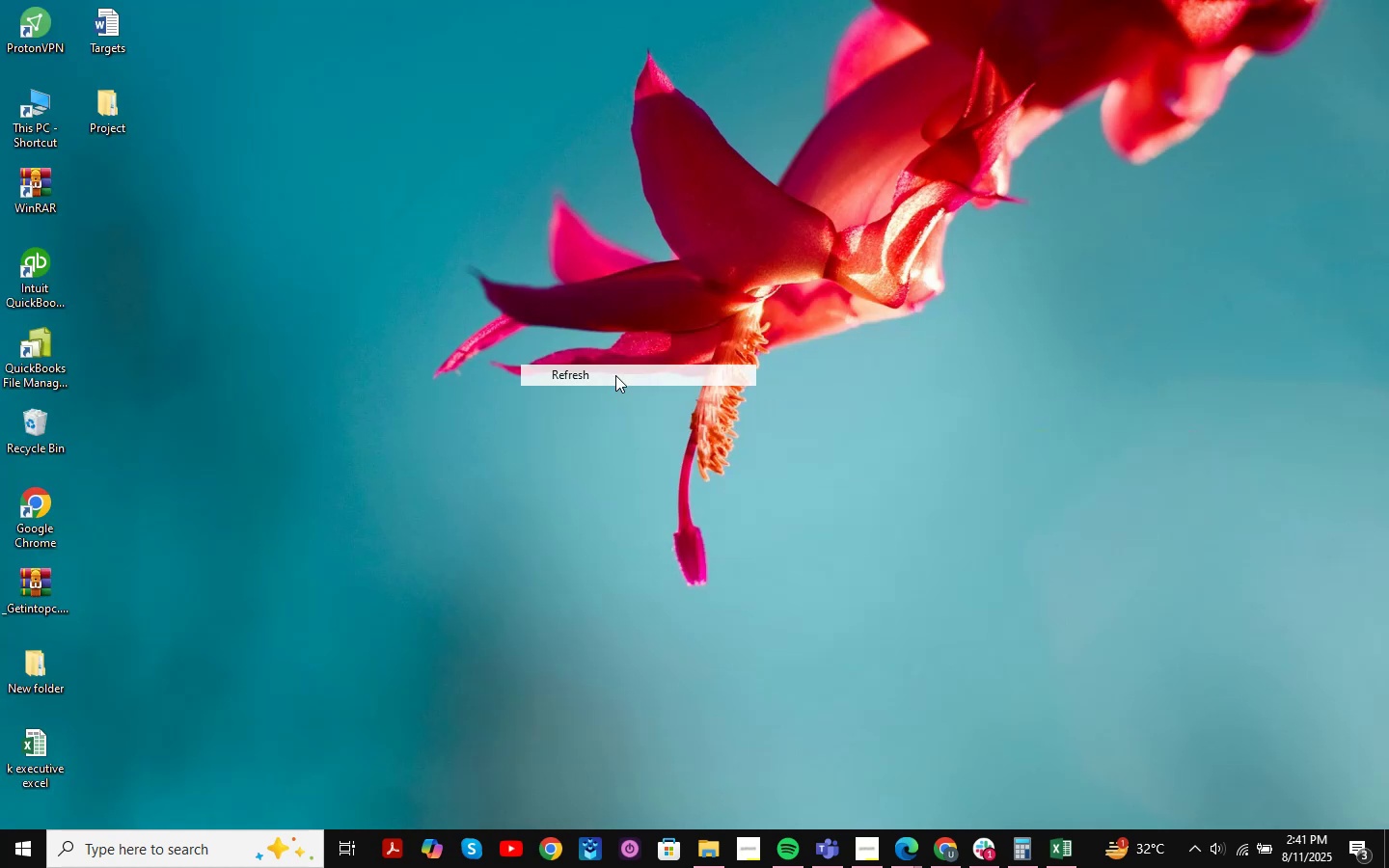 
right_click([615, 375])
 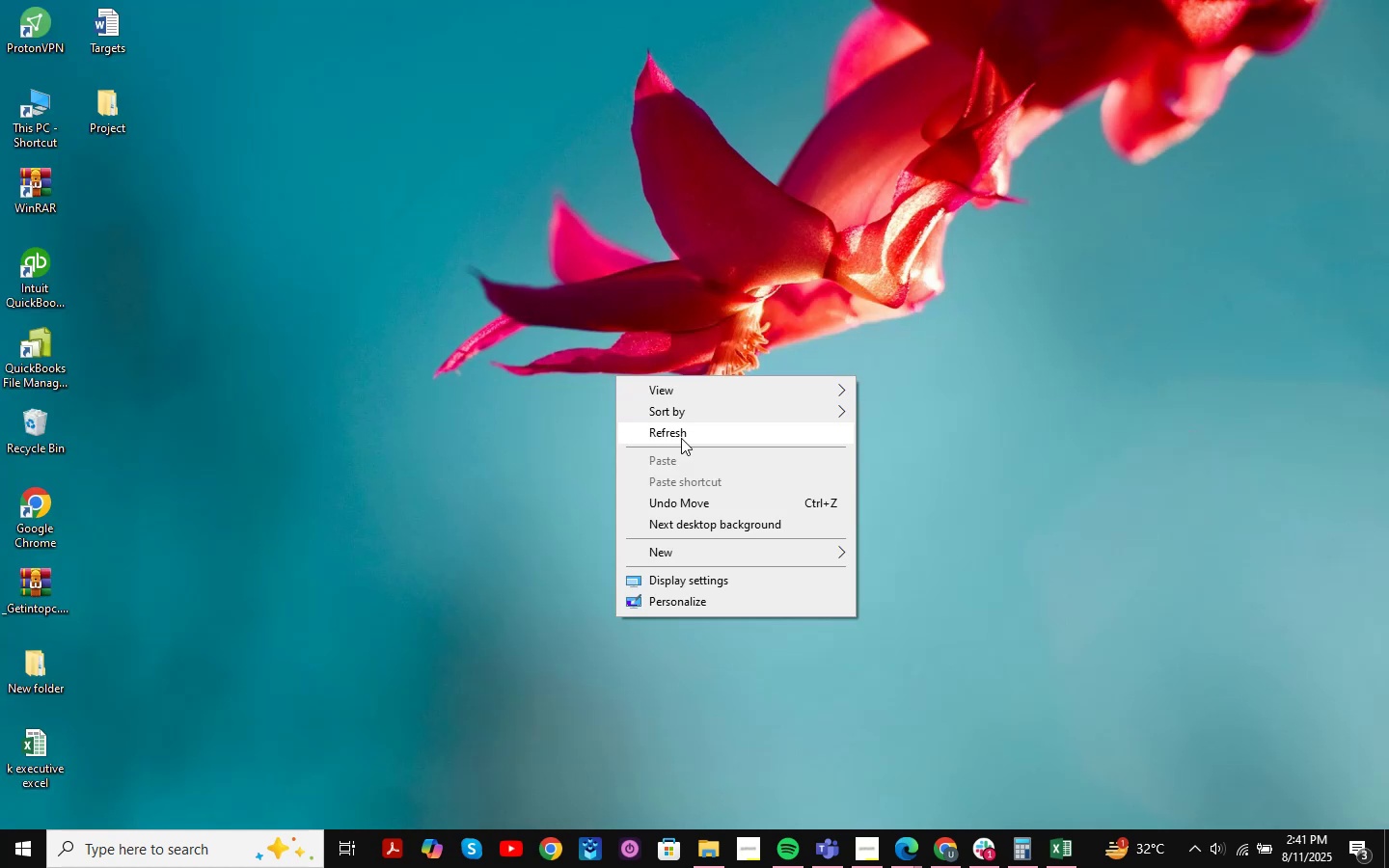 
left_click([681, 438])
 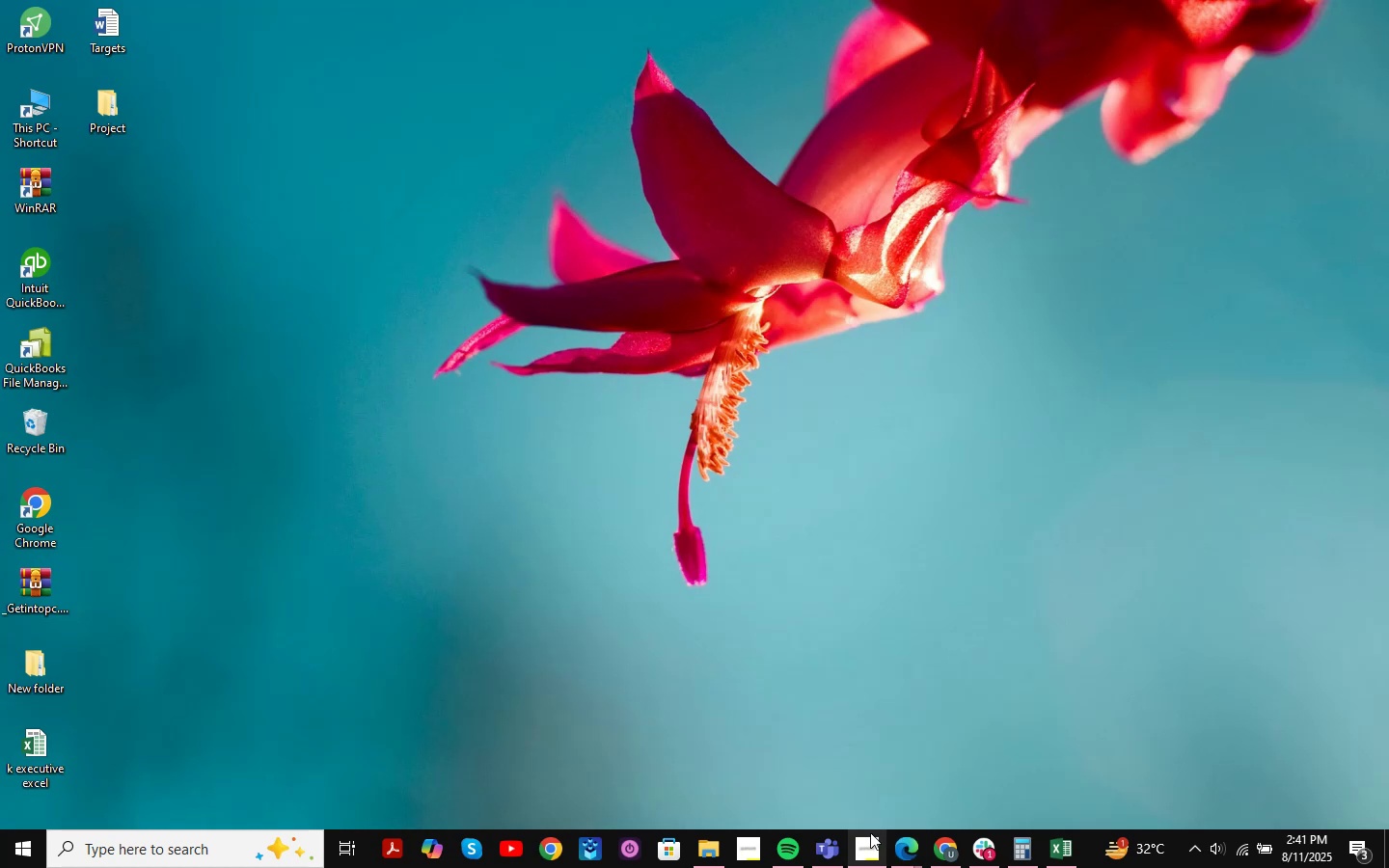 
left_click([940, 854])
 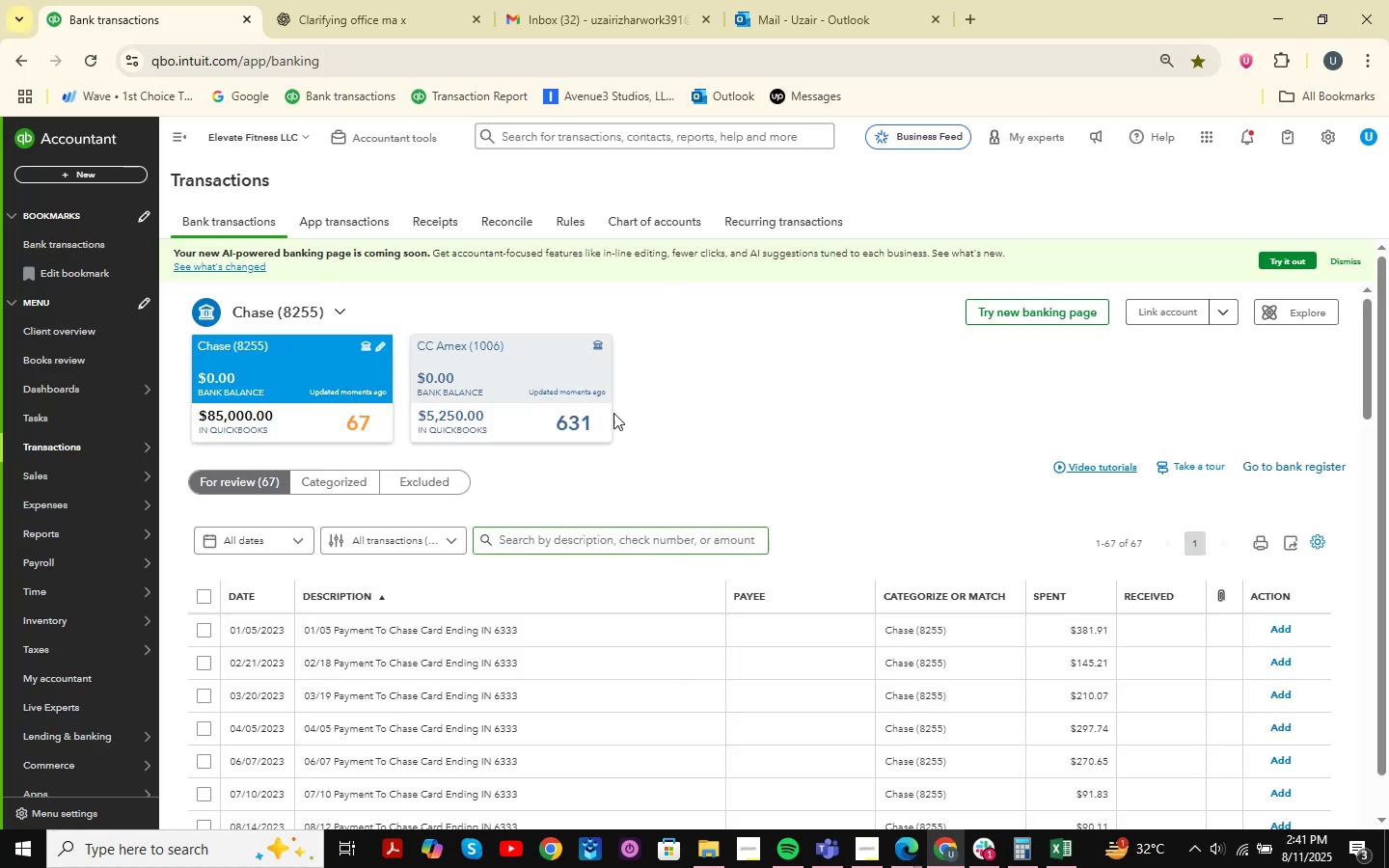 
scroll: coordinate [604, 366], scroll_direction: down, amount: 5.0
 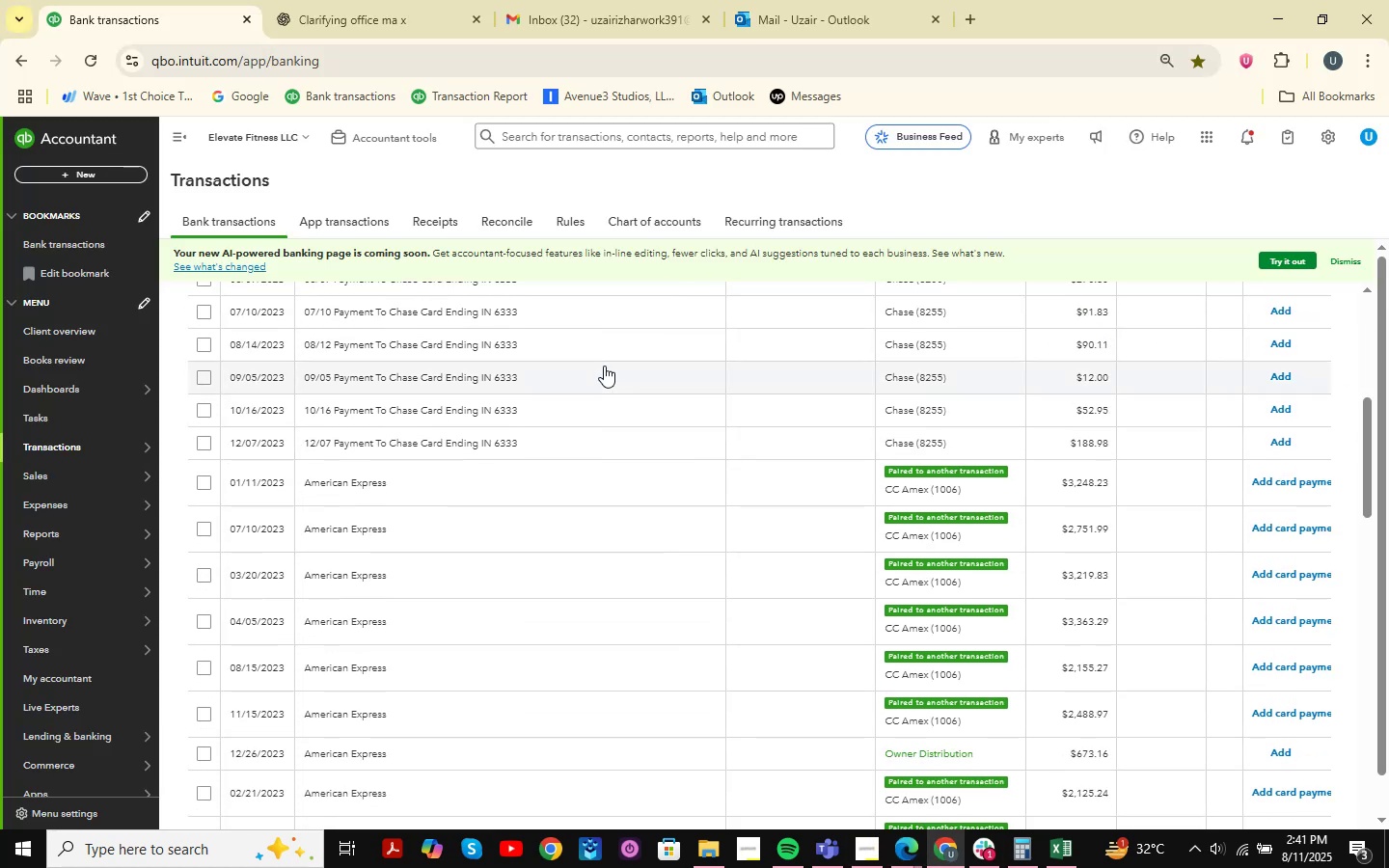 
wait(6.44)
 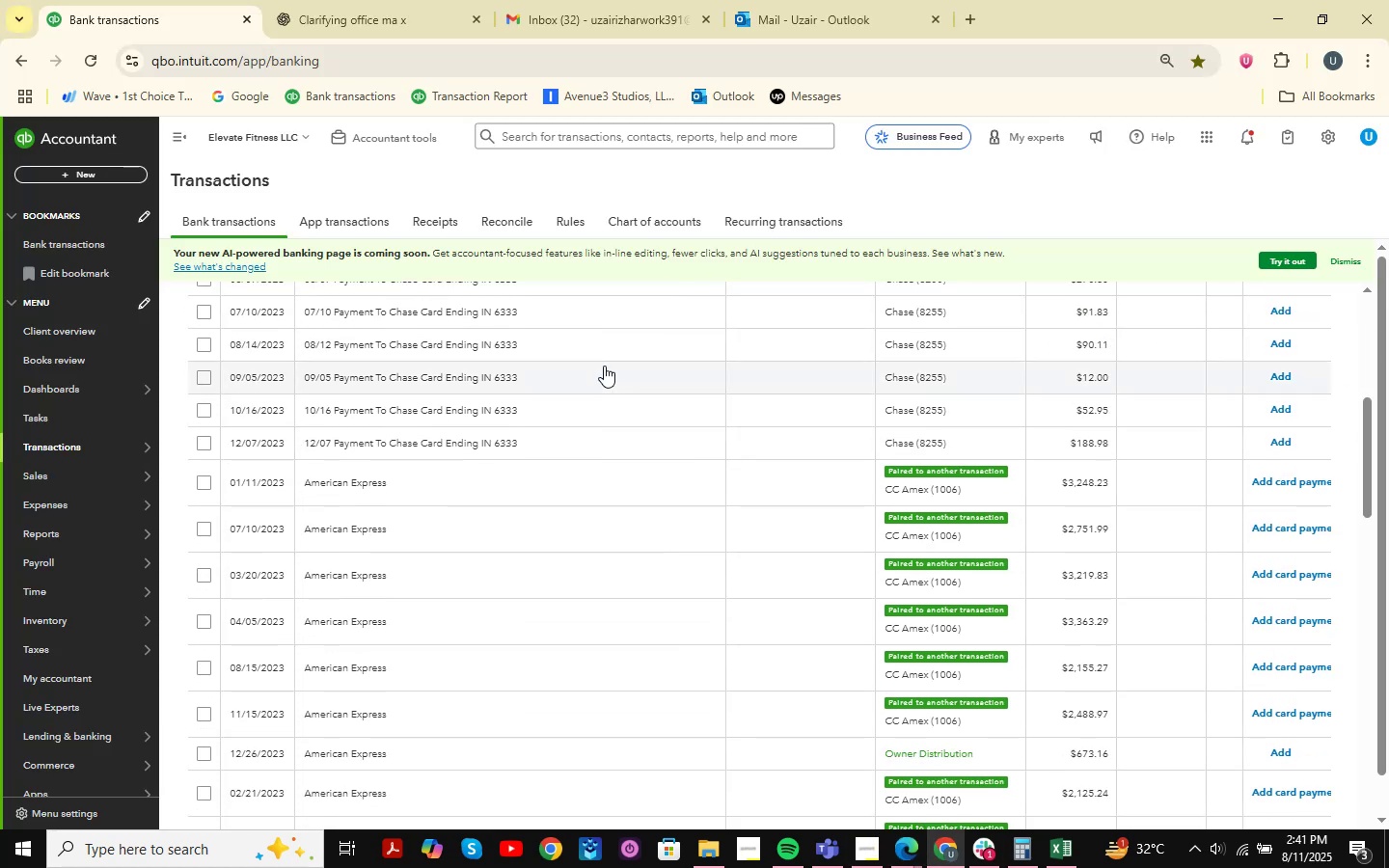 
scroll: coordinate [637, 498], scroll_direction: up, amount: 19.0
 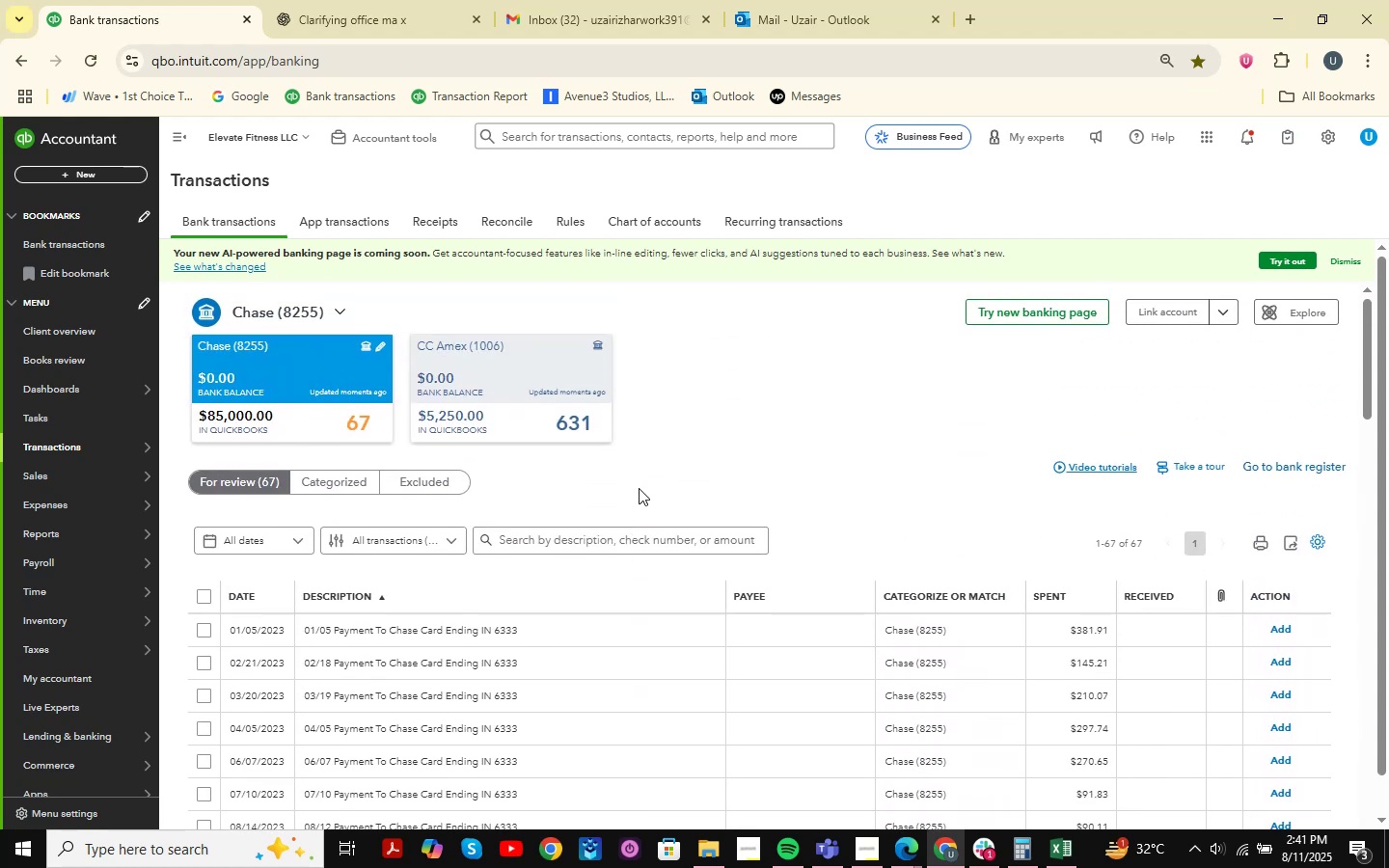 
wait(8.66)
 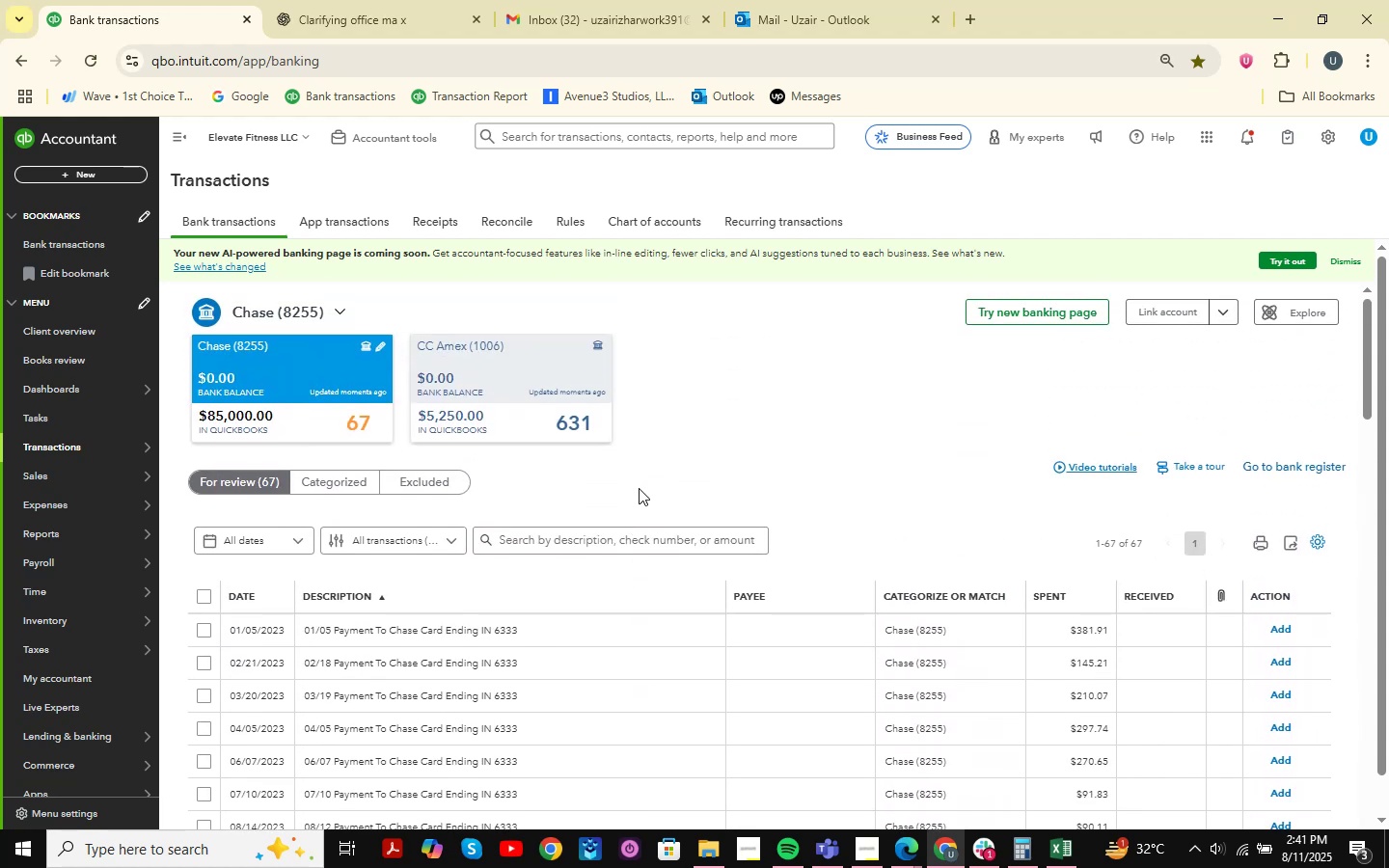 
scroll: coordinate [639, 488], scroll_direction: down, amount: 2.0
 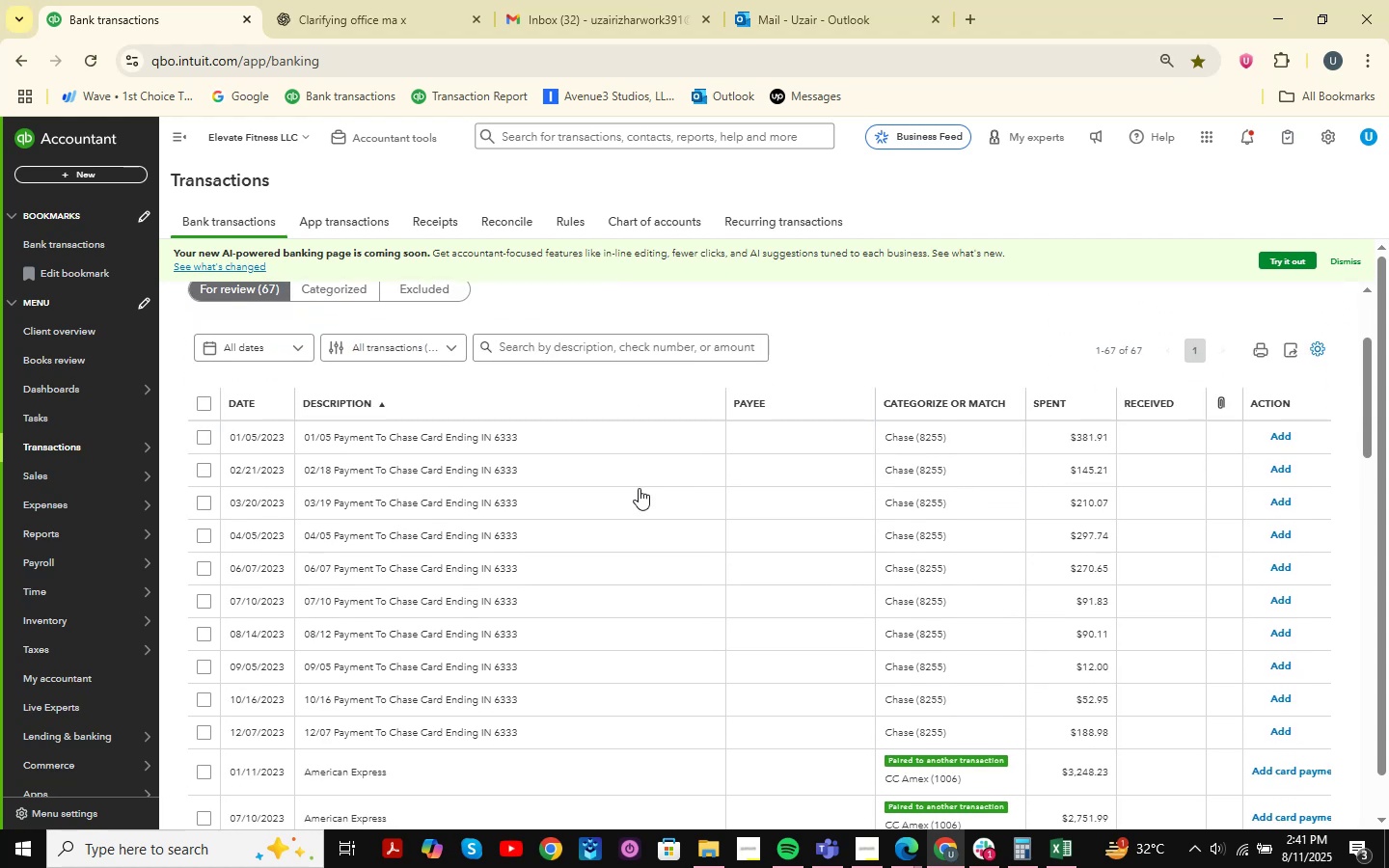 
scroll: coordinate [603, 458], scroll_direction: up, amount: 8.0
 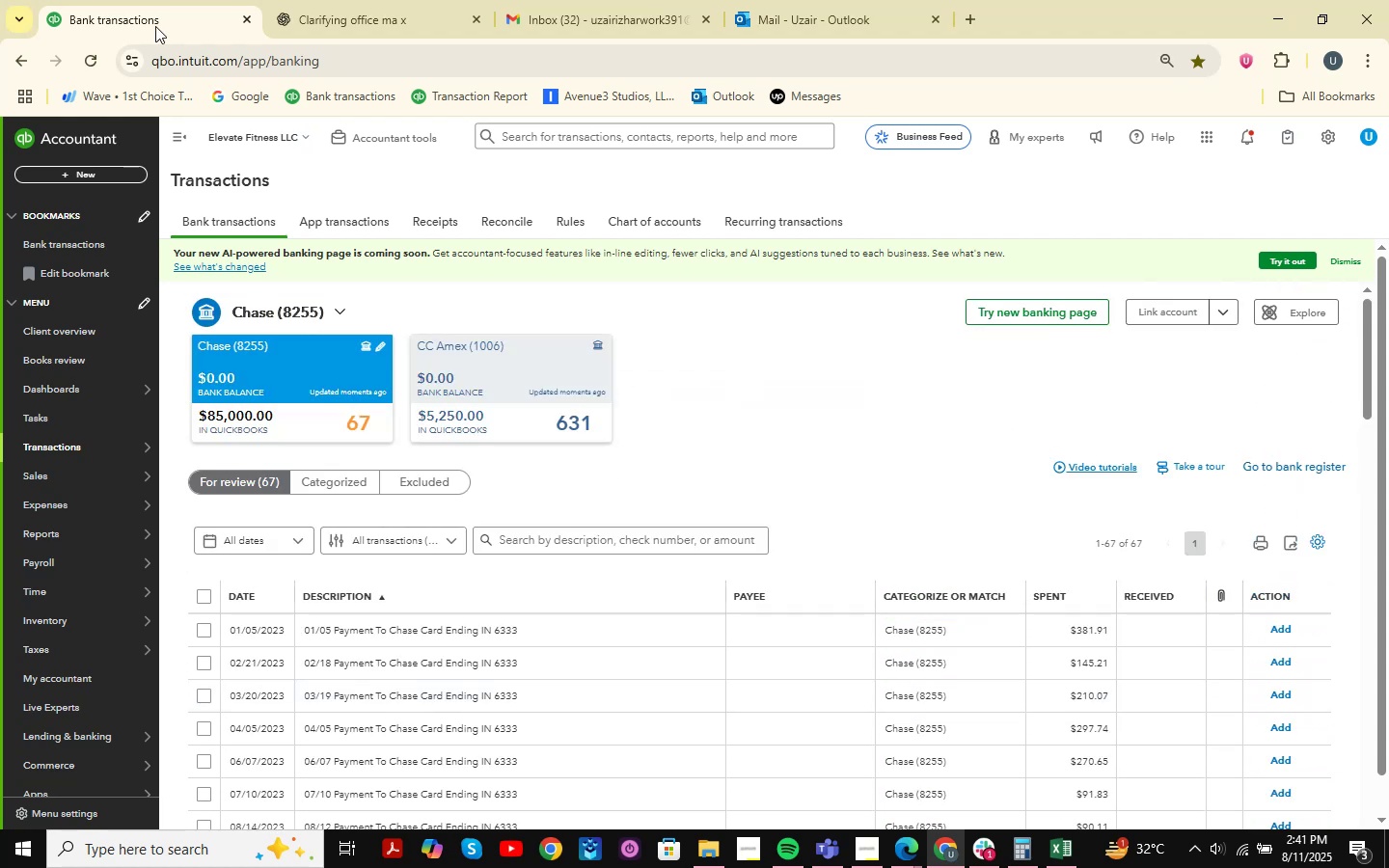 
right_click([144, 19])
 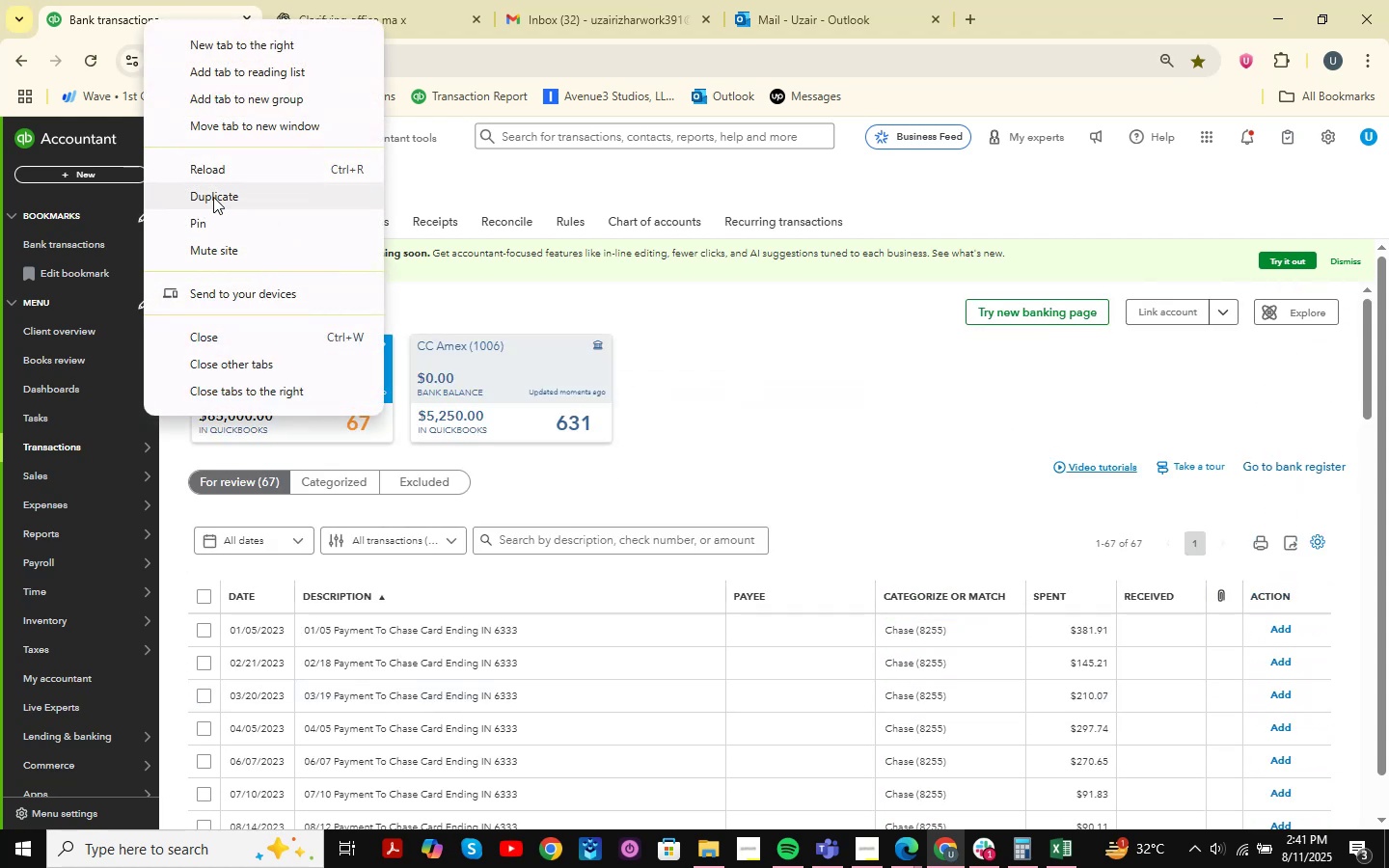 
left_click([213, 197])
 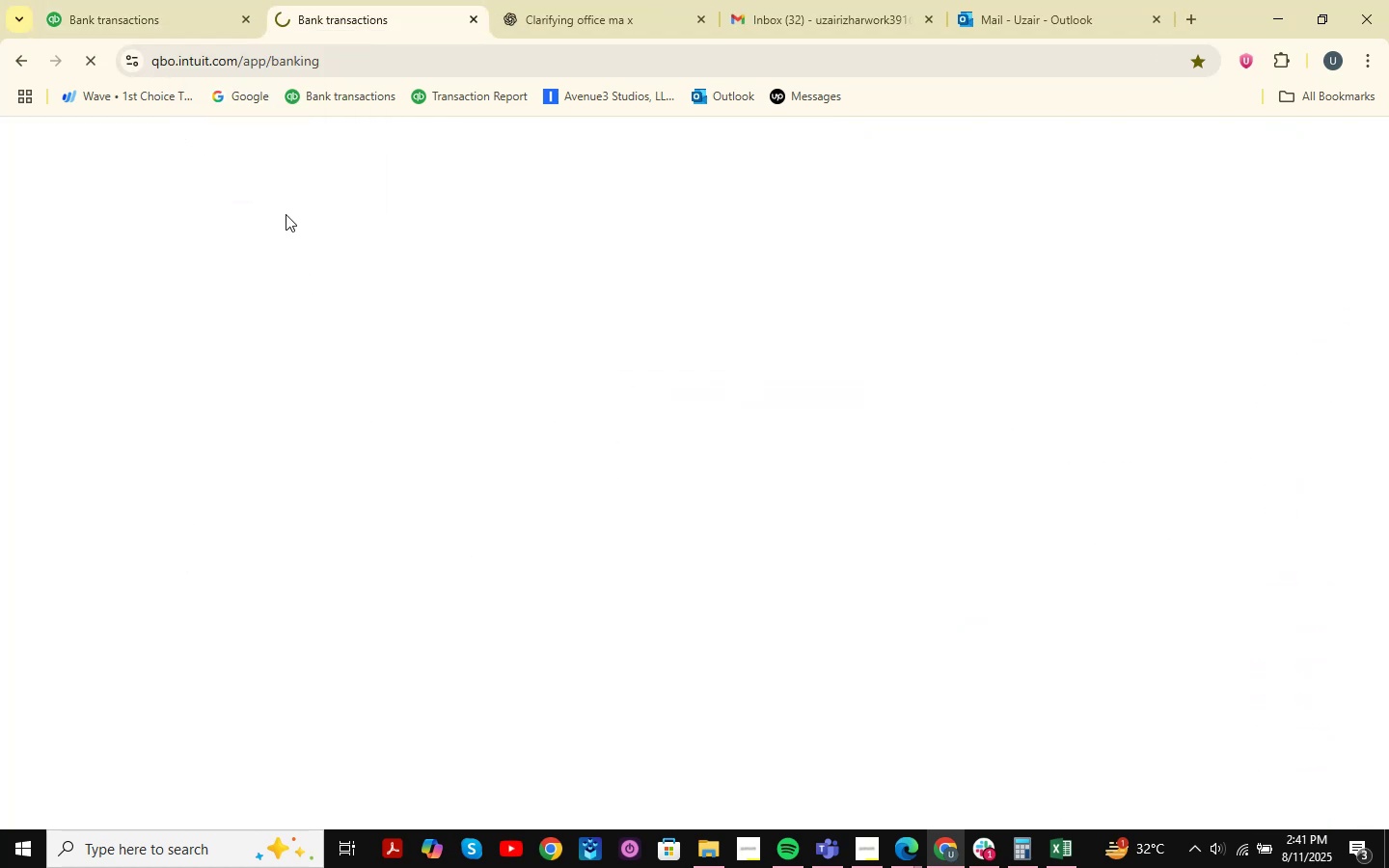 
left_click([155, 0])
 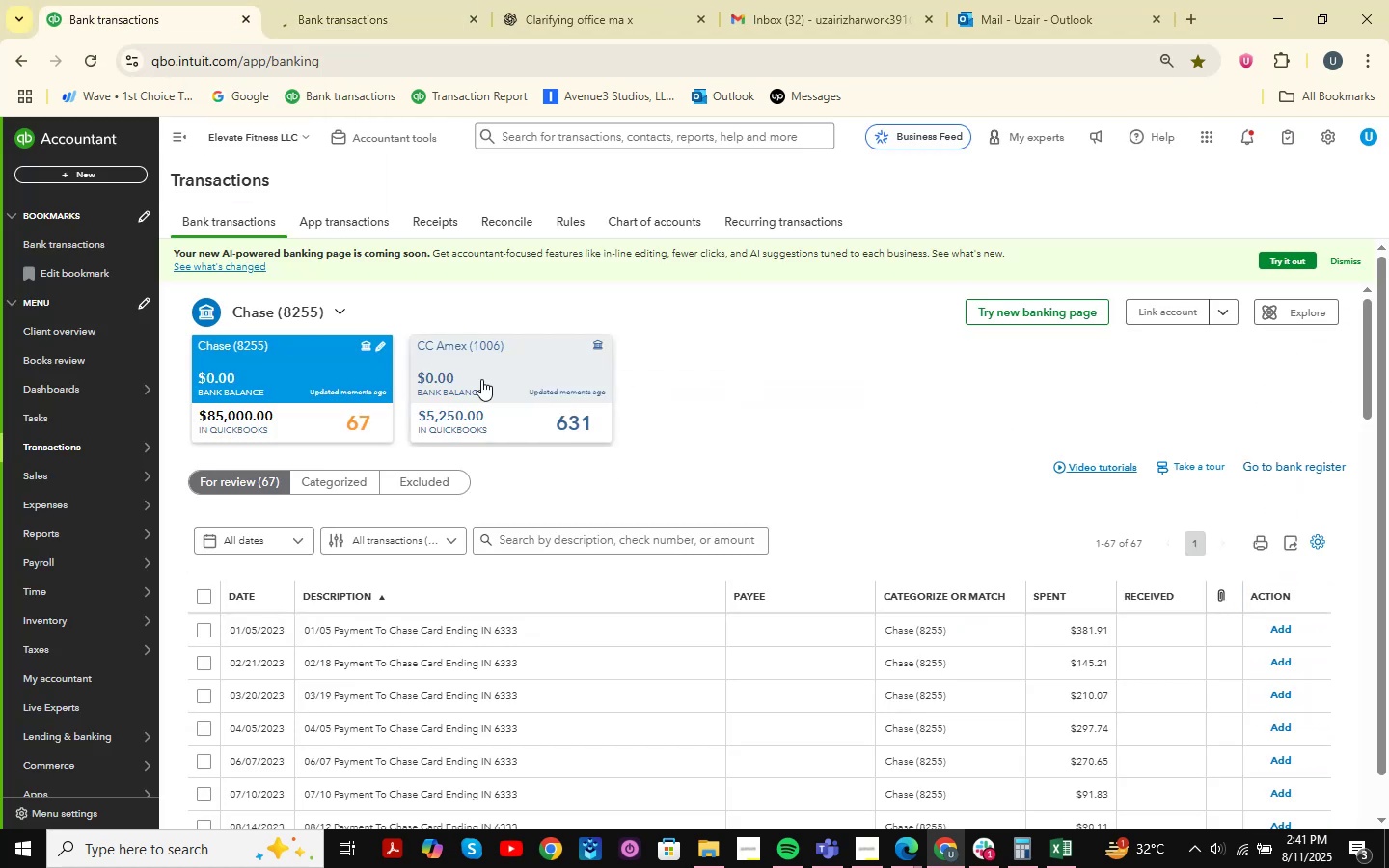 
scroll: coordinate [536, 442], scroll_direction: down, amount: 27.0
 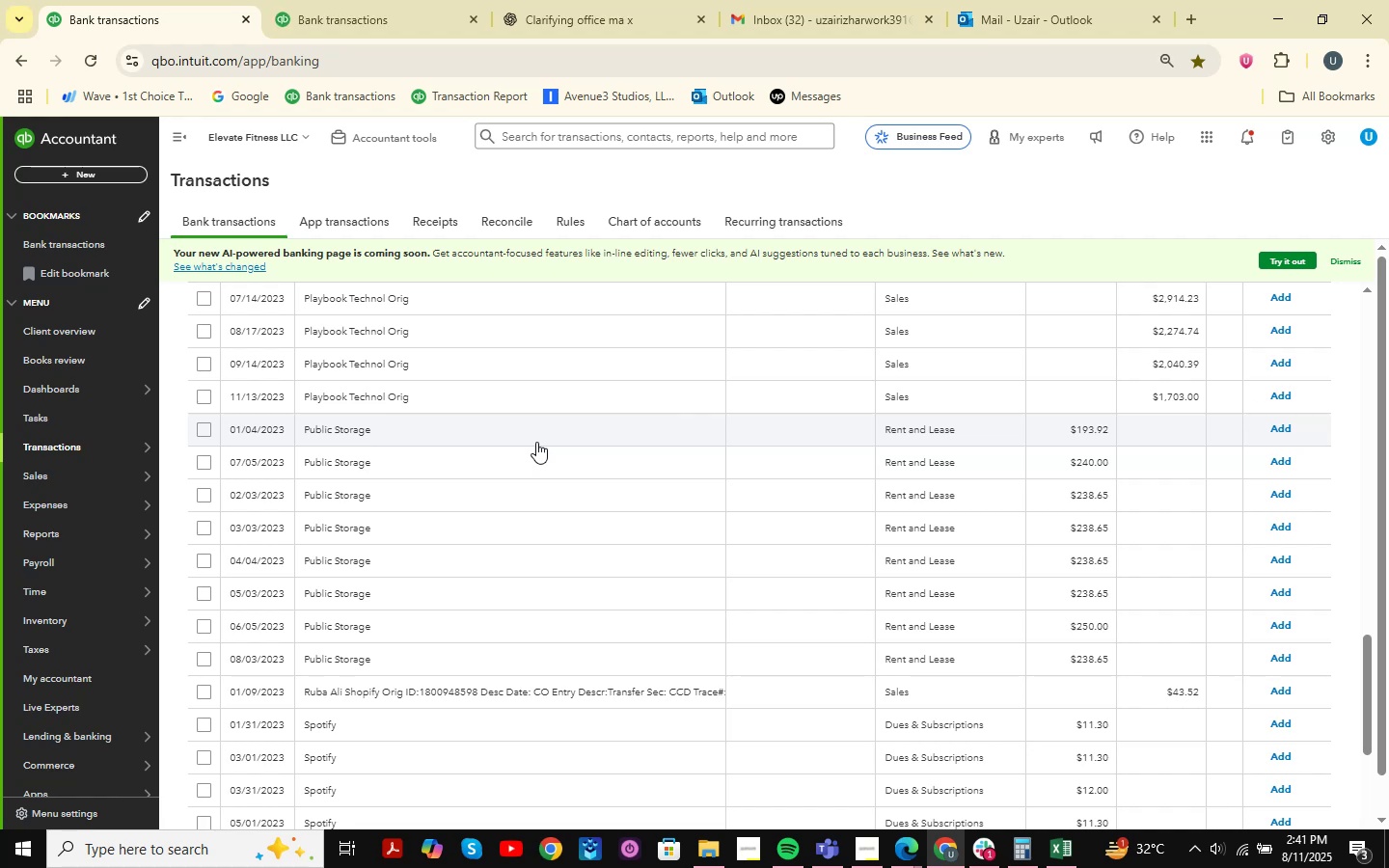 
wait(8.2)
 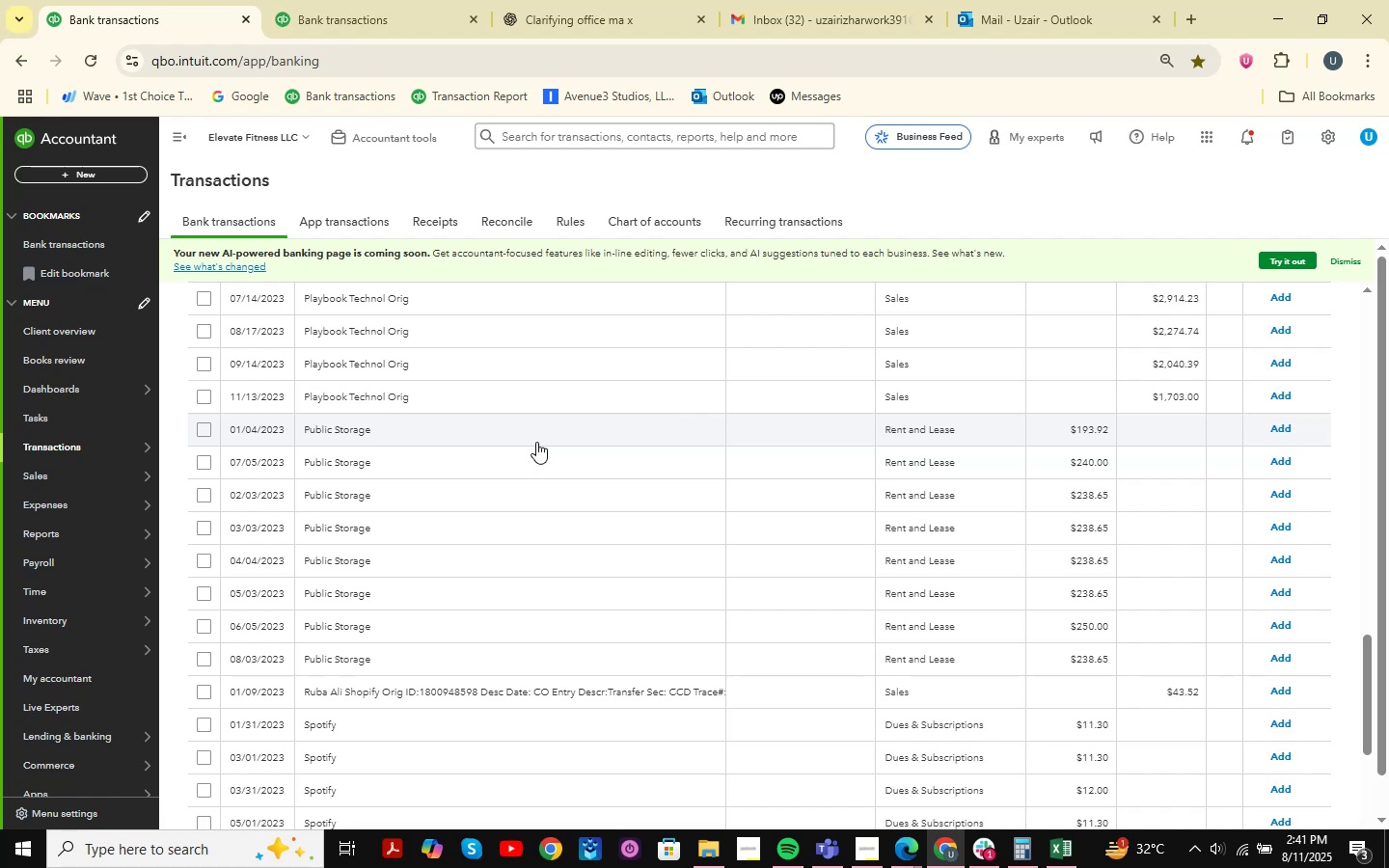 
scroll: coordinate [621, 526], scroll_direction: down, amount: 18.0
 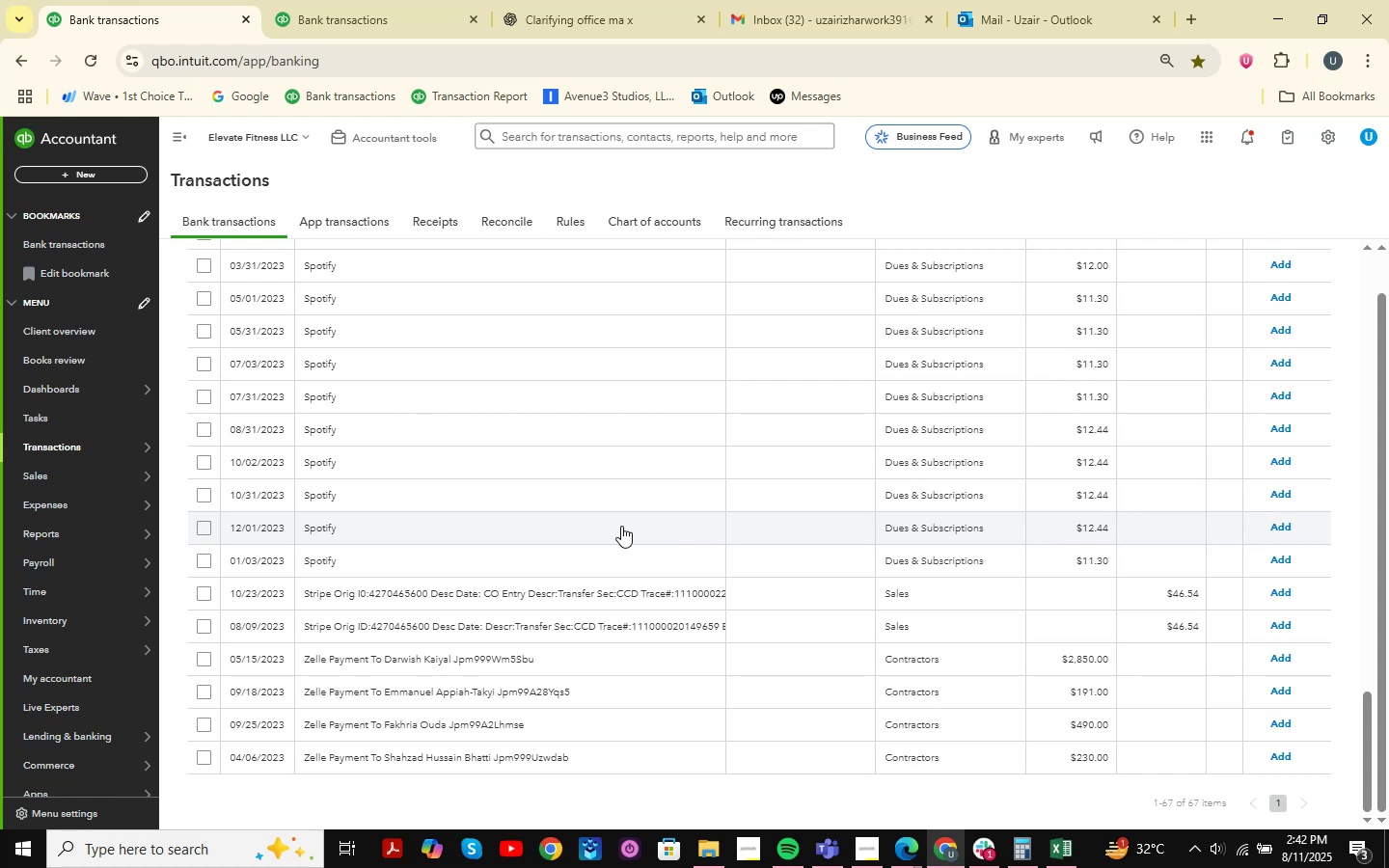 
wait(6.75)
 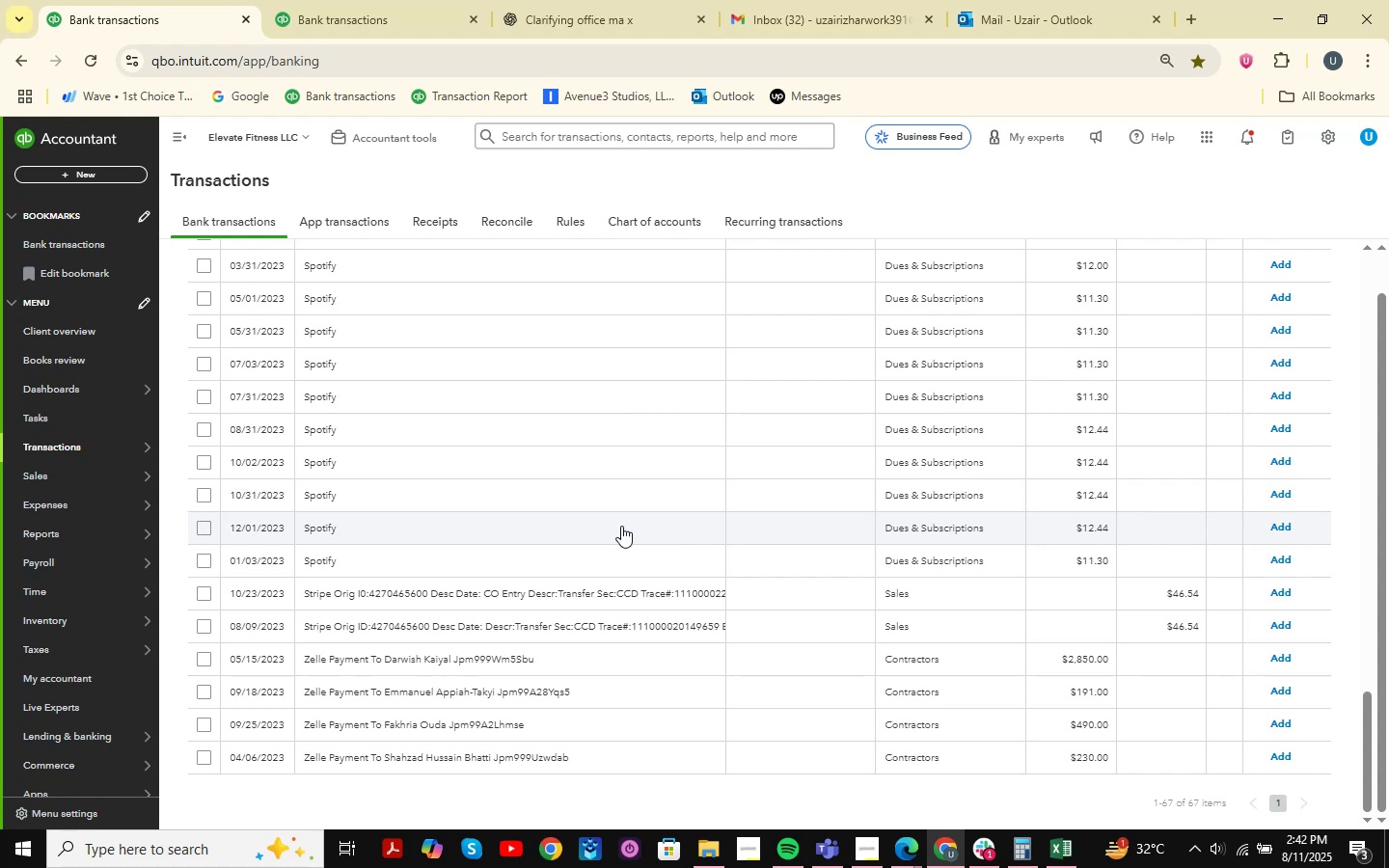 
scroll: coordinate [621, 526], scroll_direction: down, amount: 5.0
 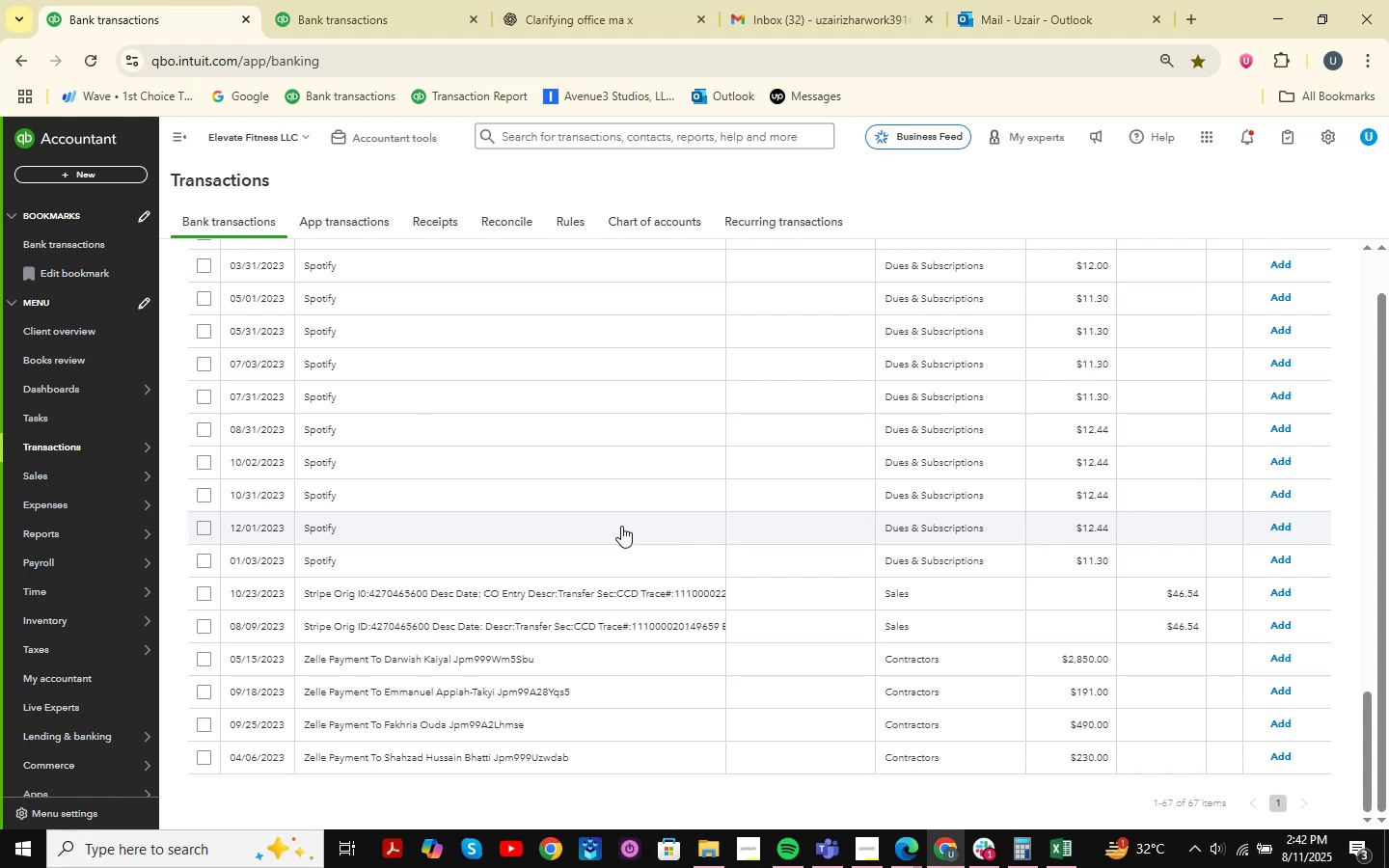 
wait(8.36)
 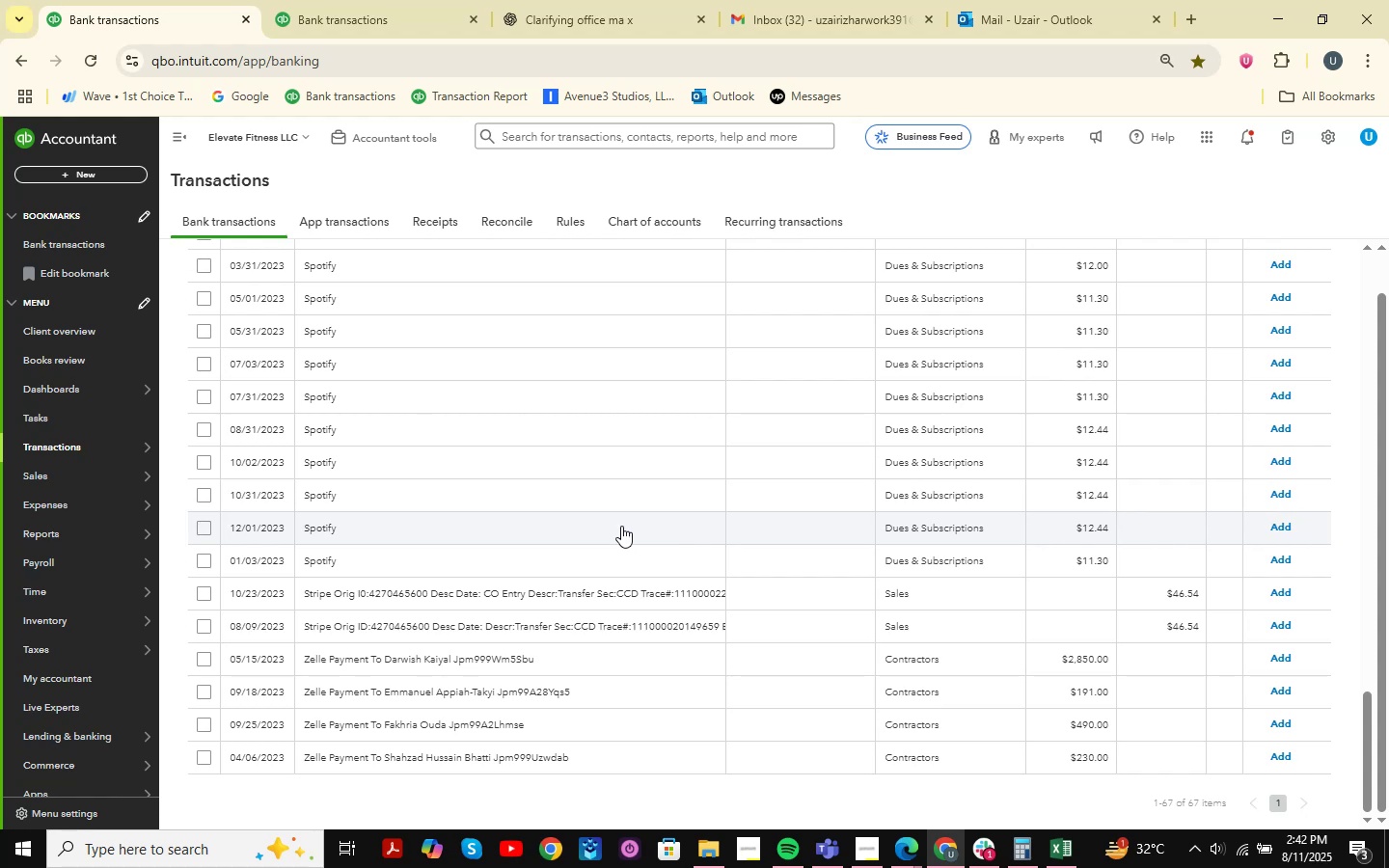 
scroll: coordinate [621, 526], scroll_direction: down, amount: 4.0
 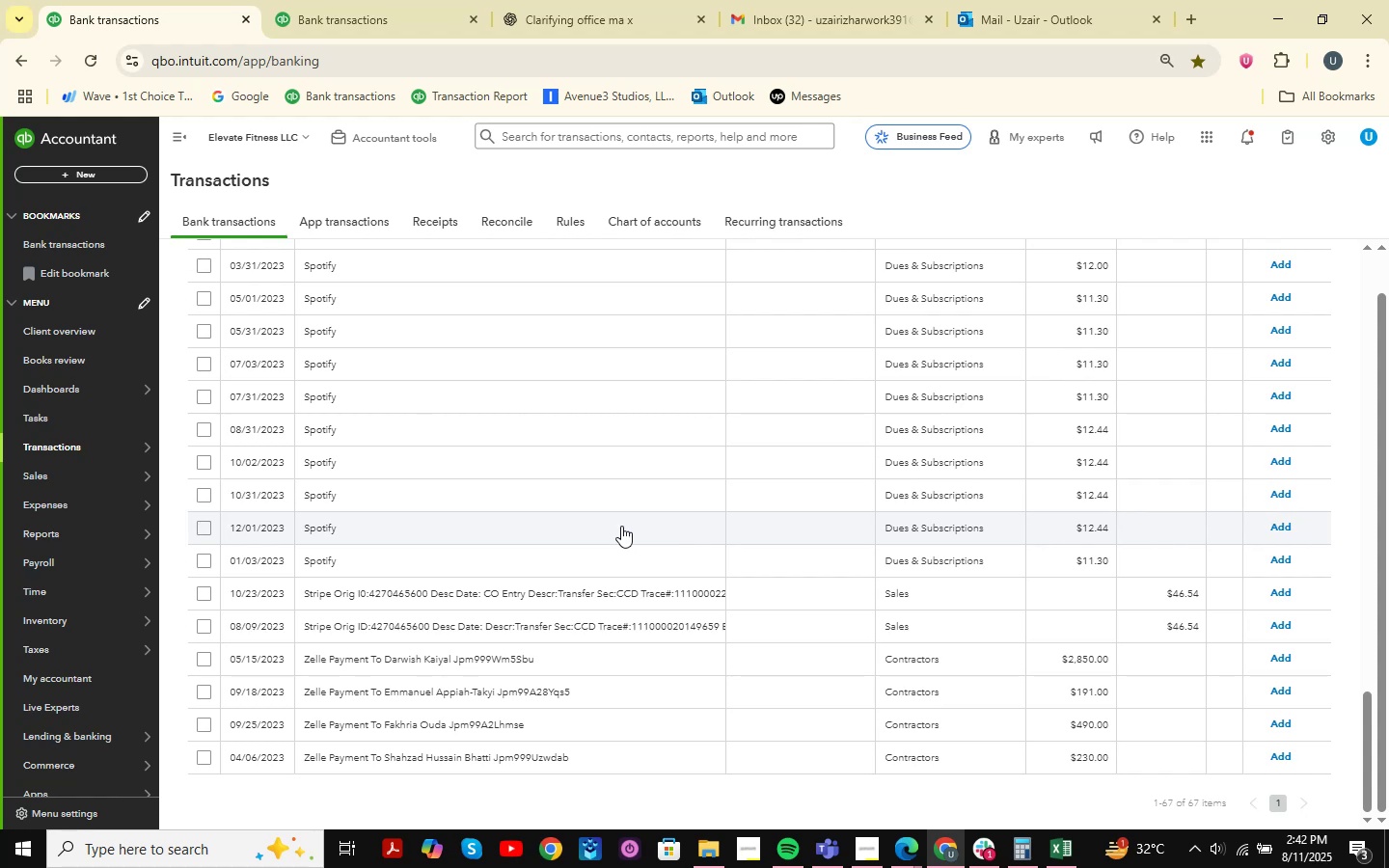 
scroll: coordinate [621, 526], scroll_direction: up, amount: 15.0
 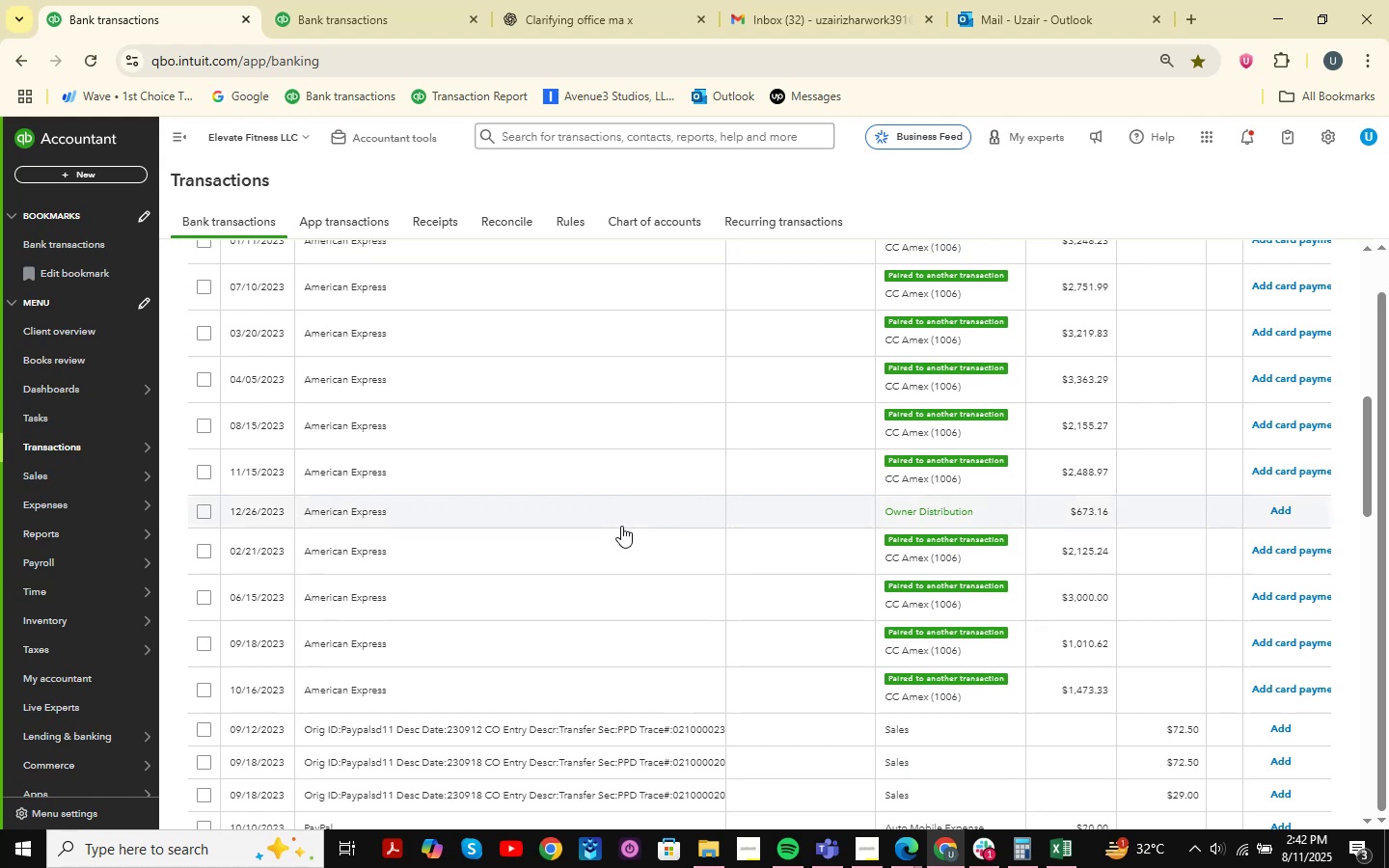 
wait(10.43)
 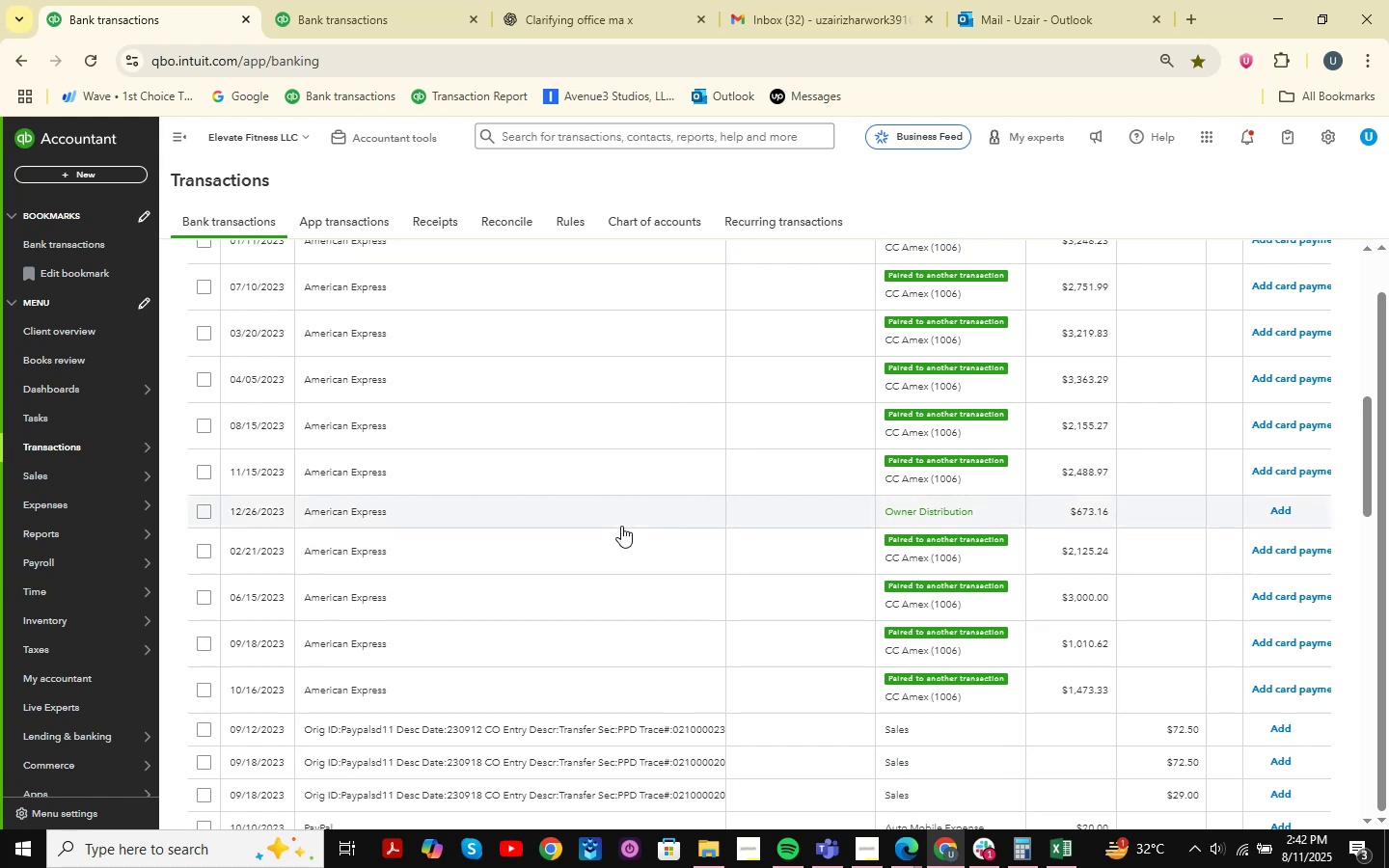 
scroll: coordinate [788, 447], scroll_direction: up, amount: 12.0
 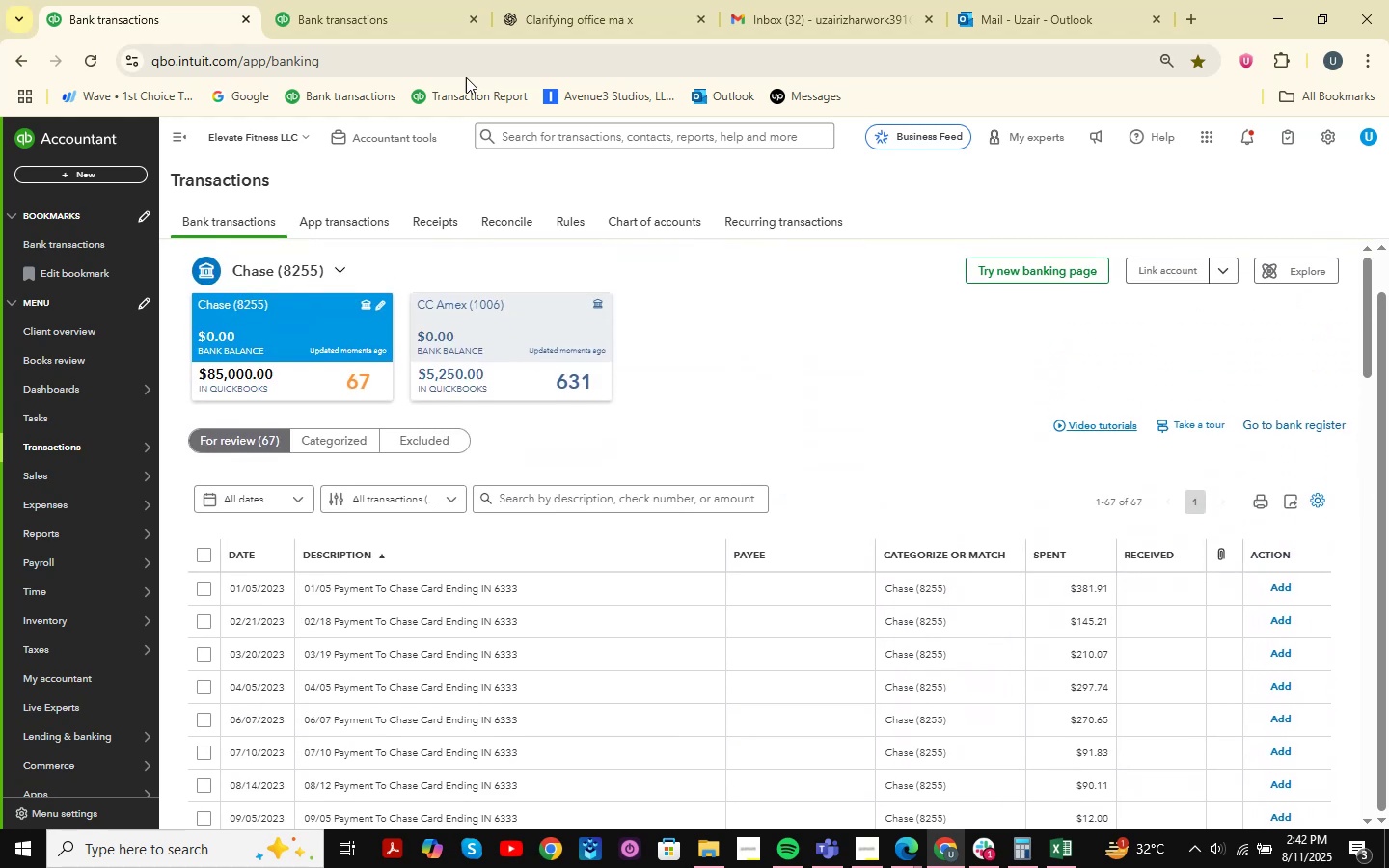 
left_click([367, 0])
 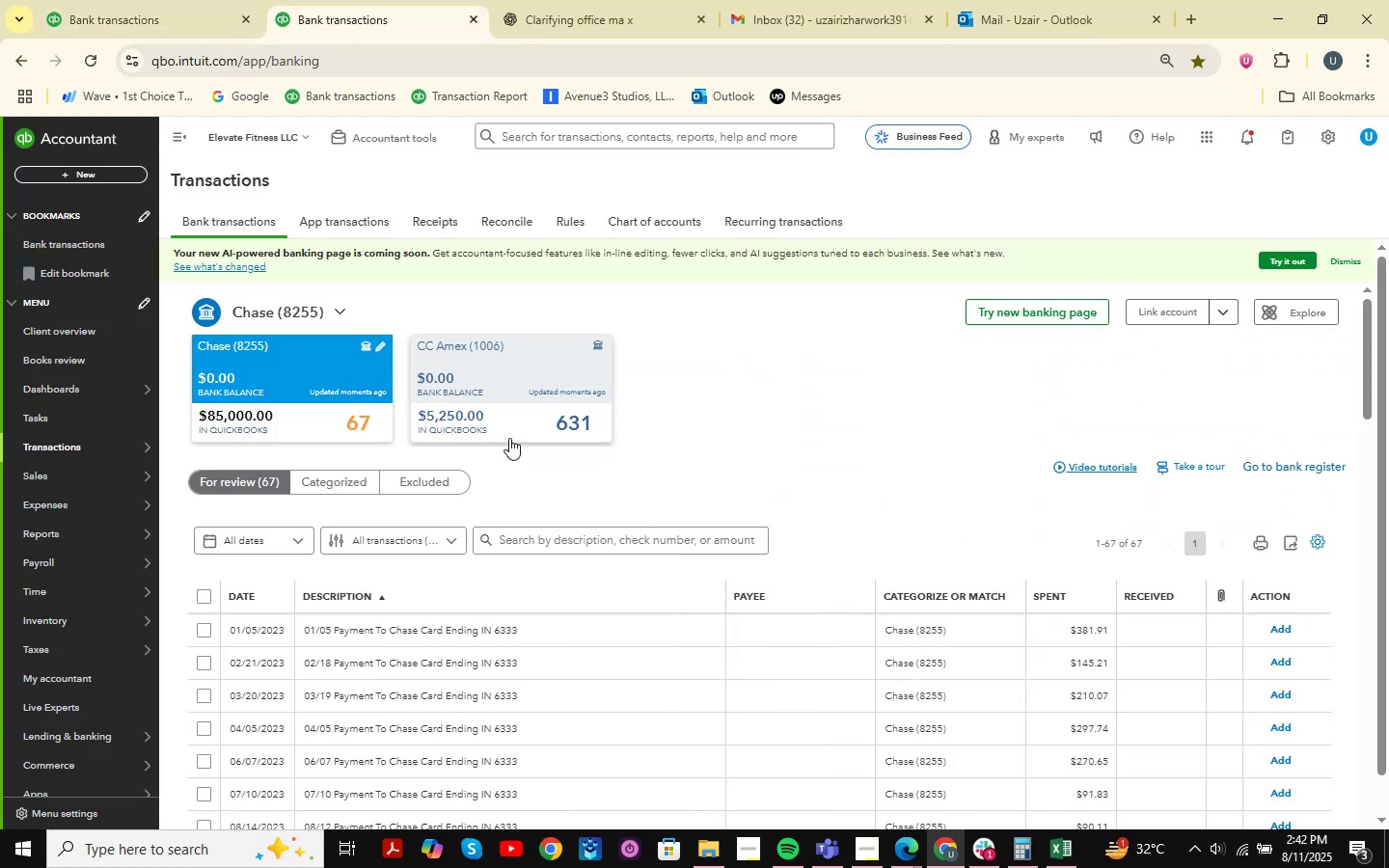 
left_click([539, 382])
 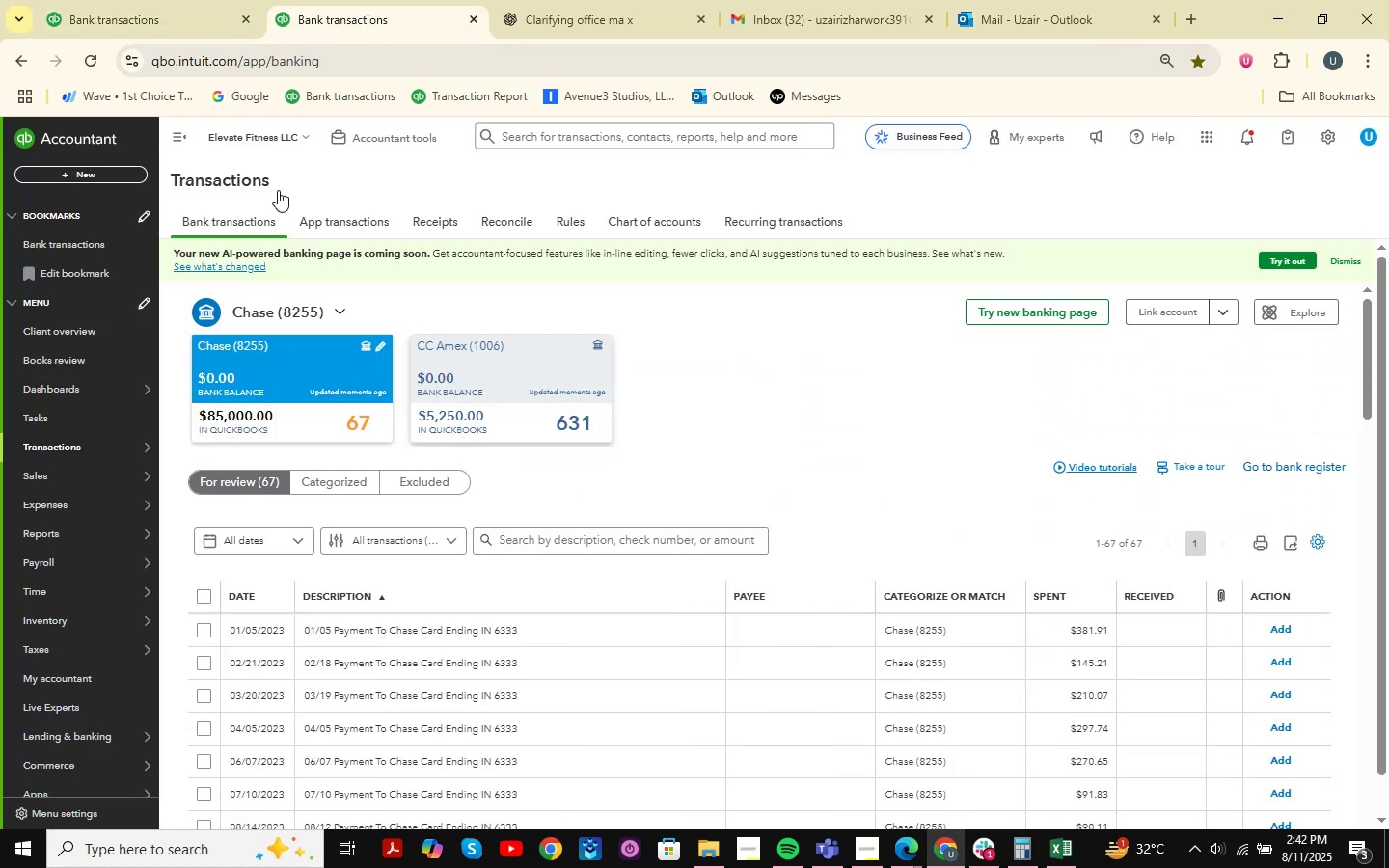 
left_click([214, 0])
 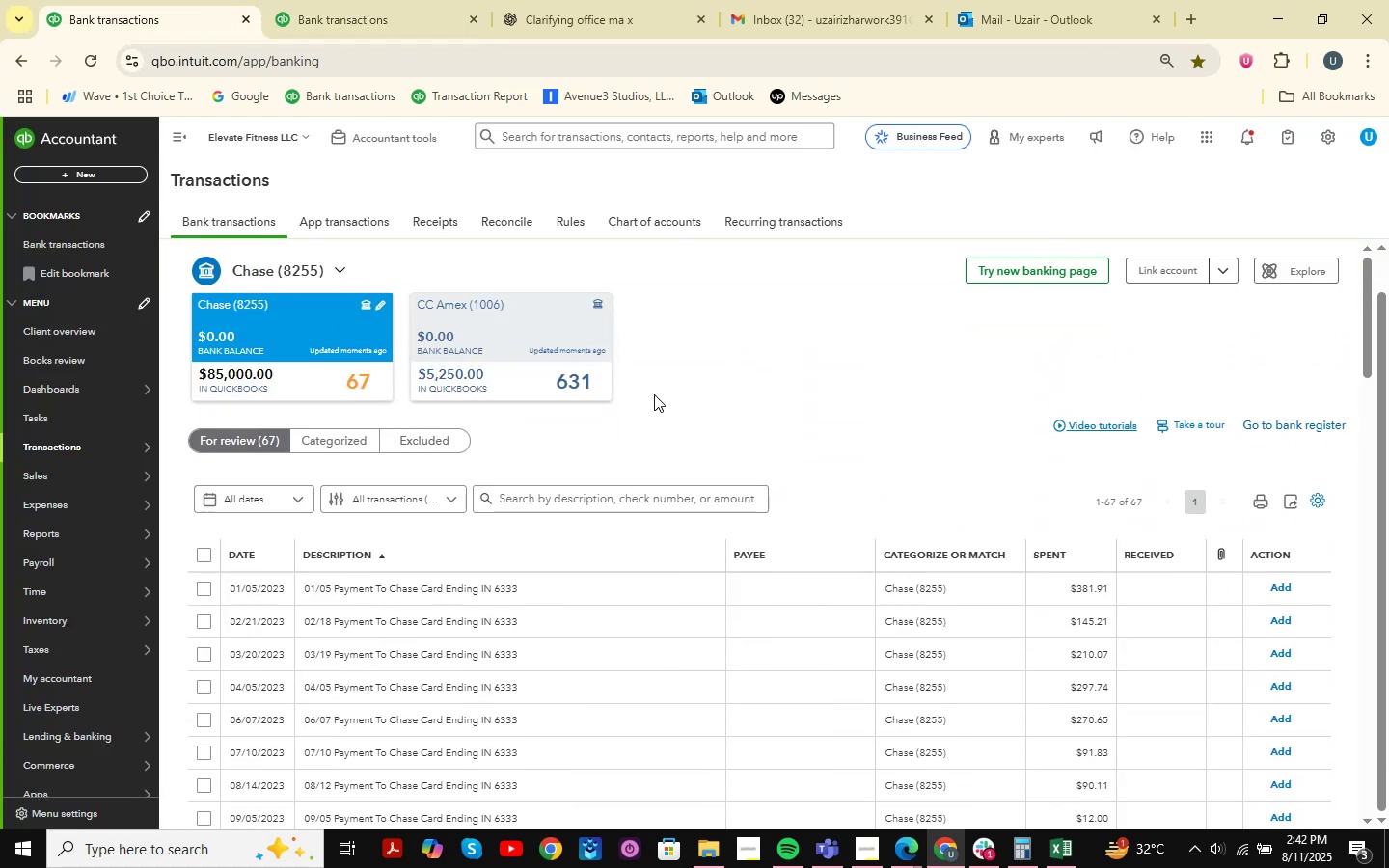 
scroll: coordinate [663, 407], scroll_direction: down, amount: 6.0
 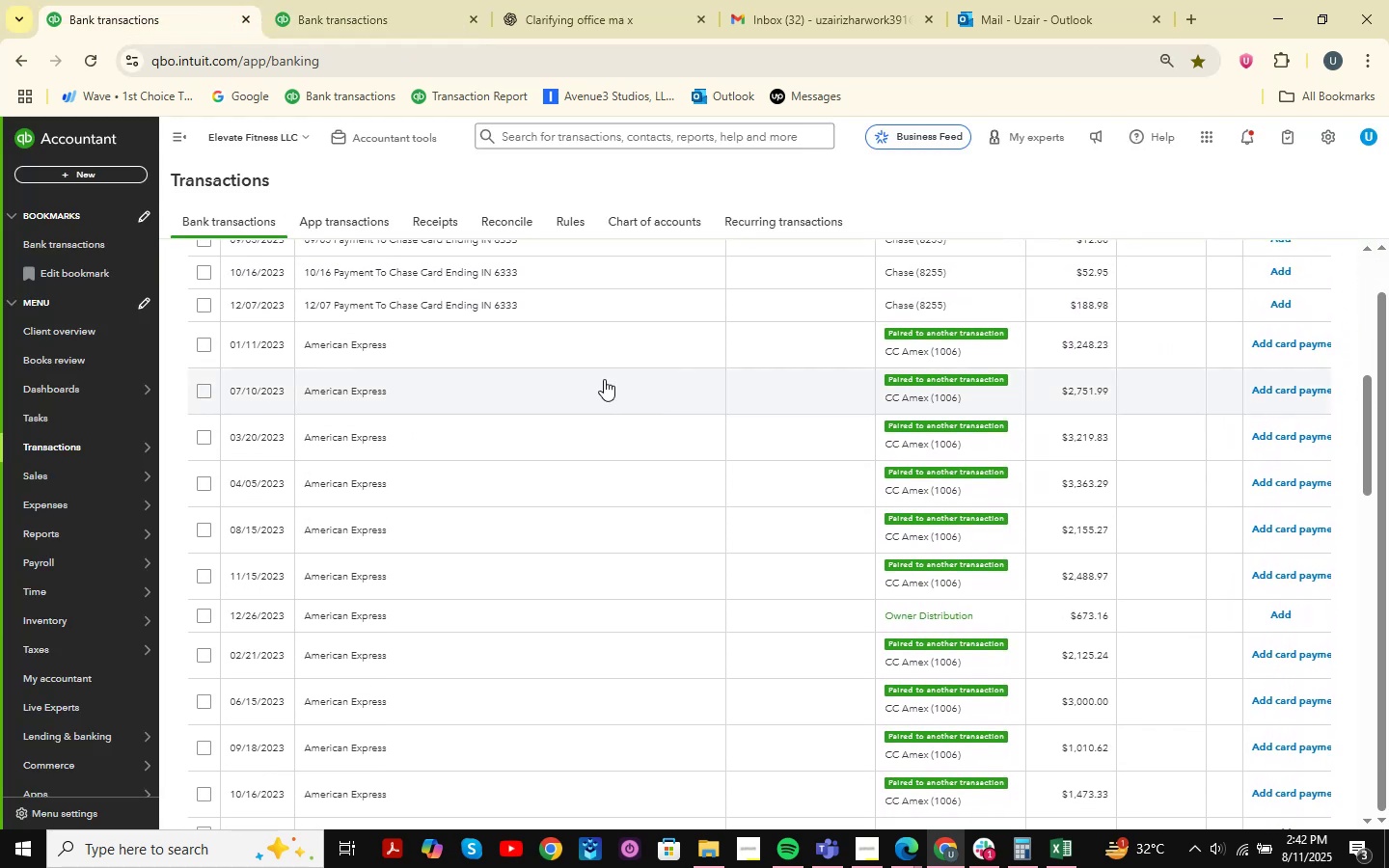 
left_click([359, 0])
 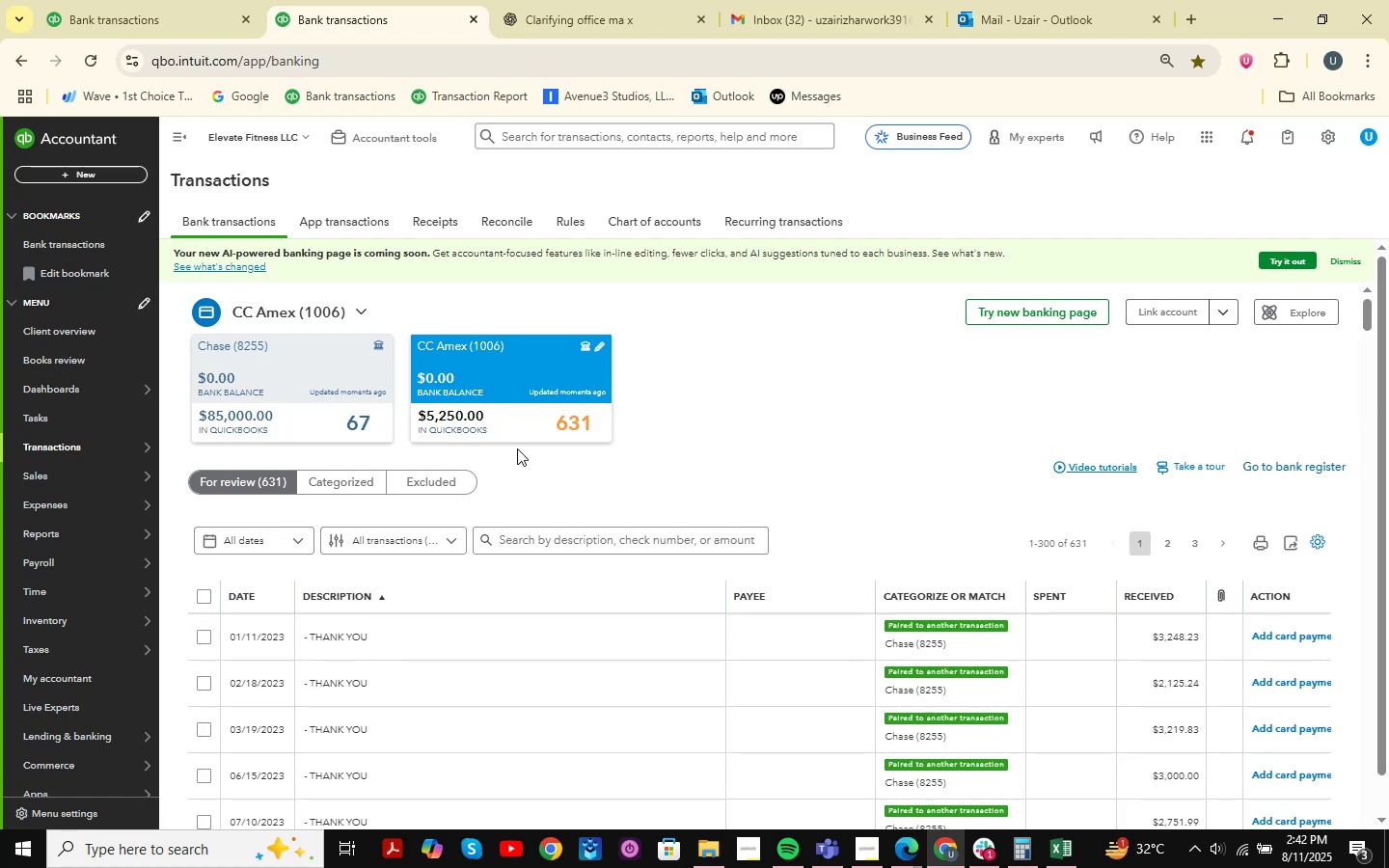 
wait(16.58)
 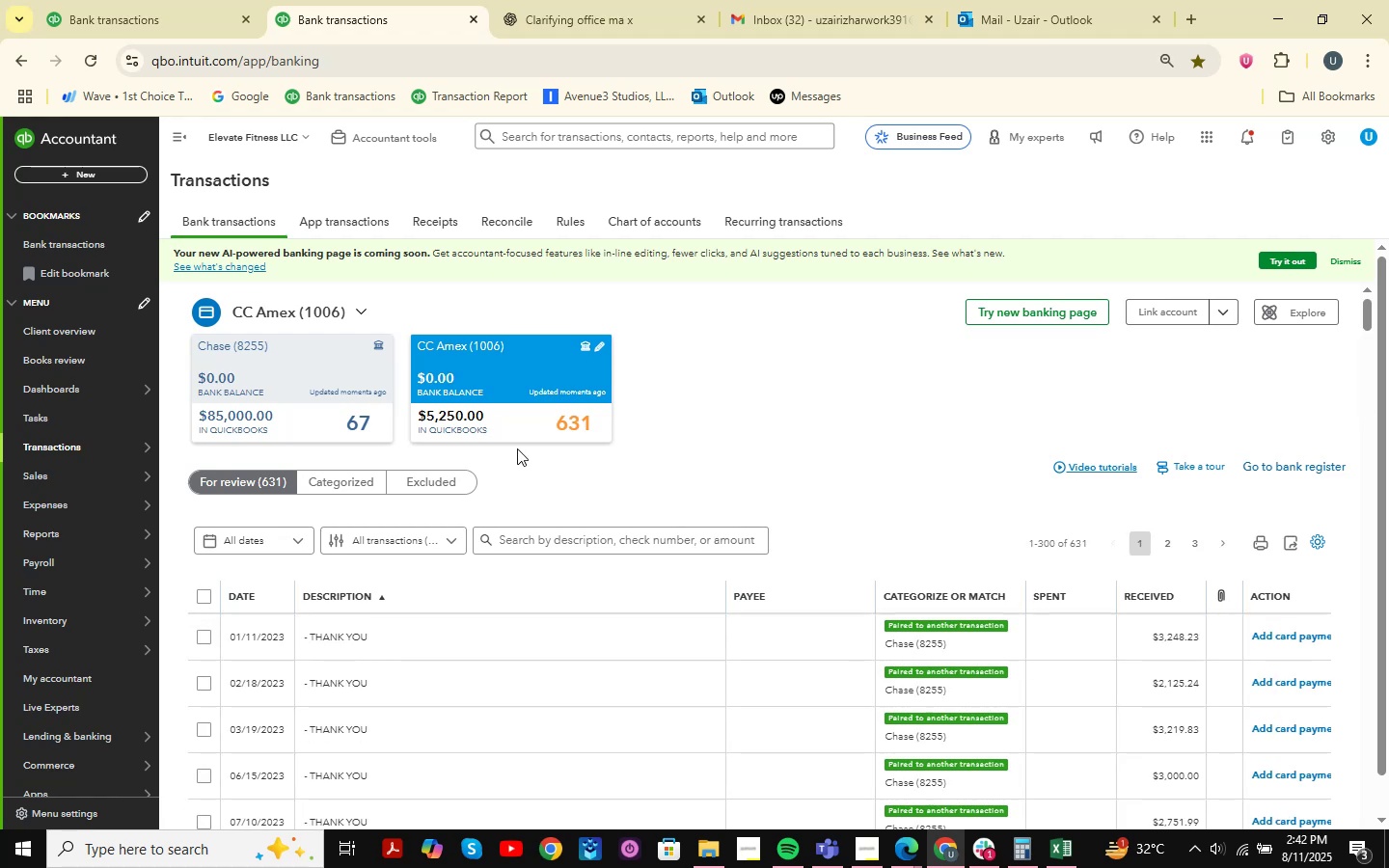 
scroll: coordinate [713, 432], scroll_direction: down, amount: 3.0
 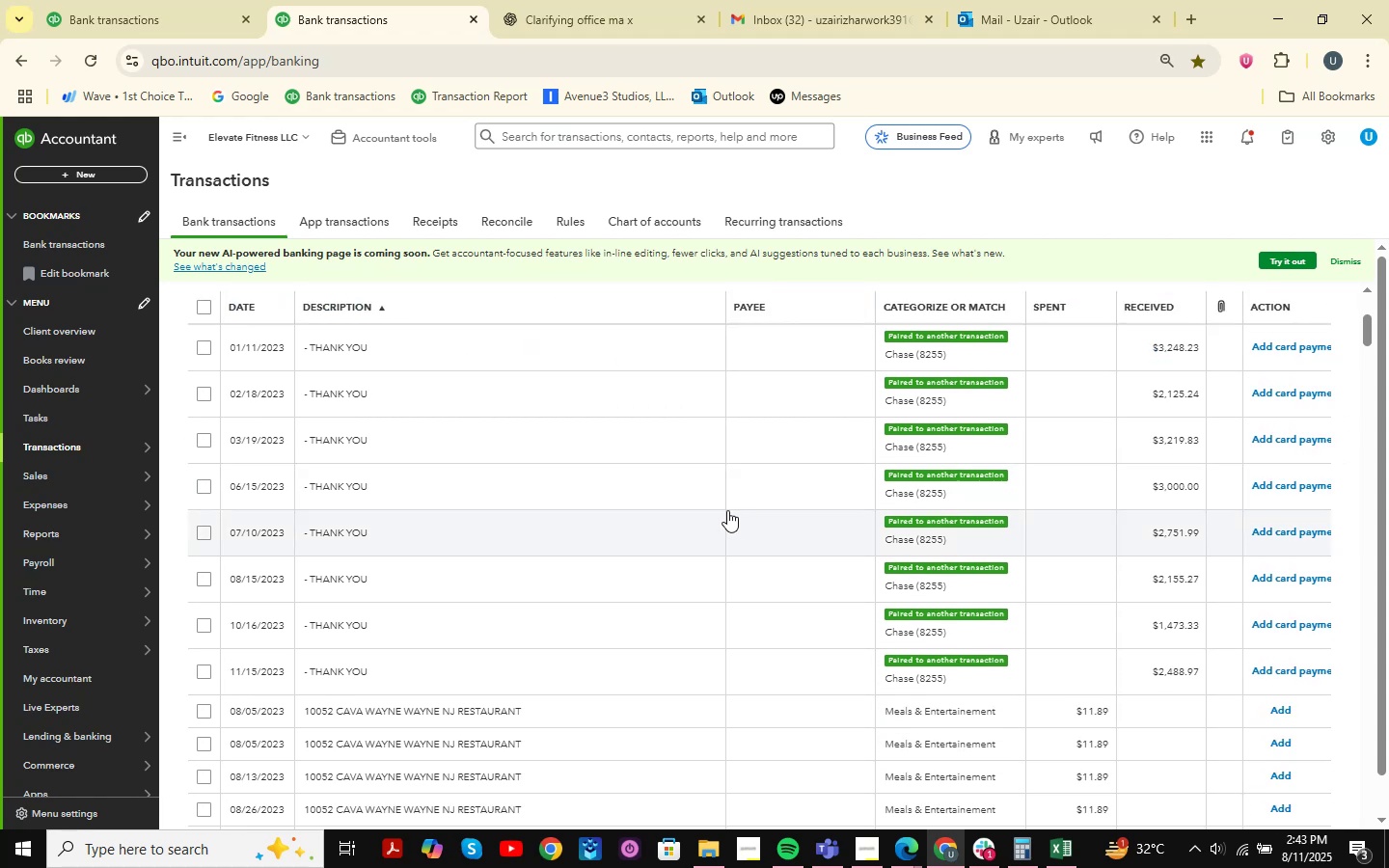 
scroll: coordinate [724, 510], scroll_direction: up, amount: 2.0
 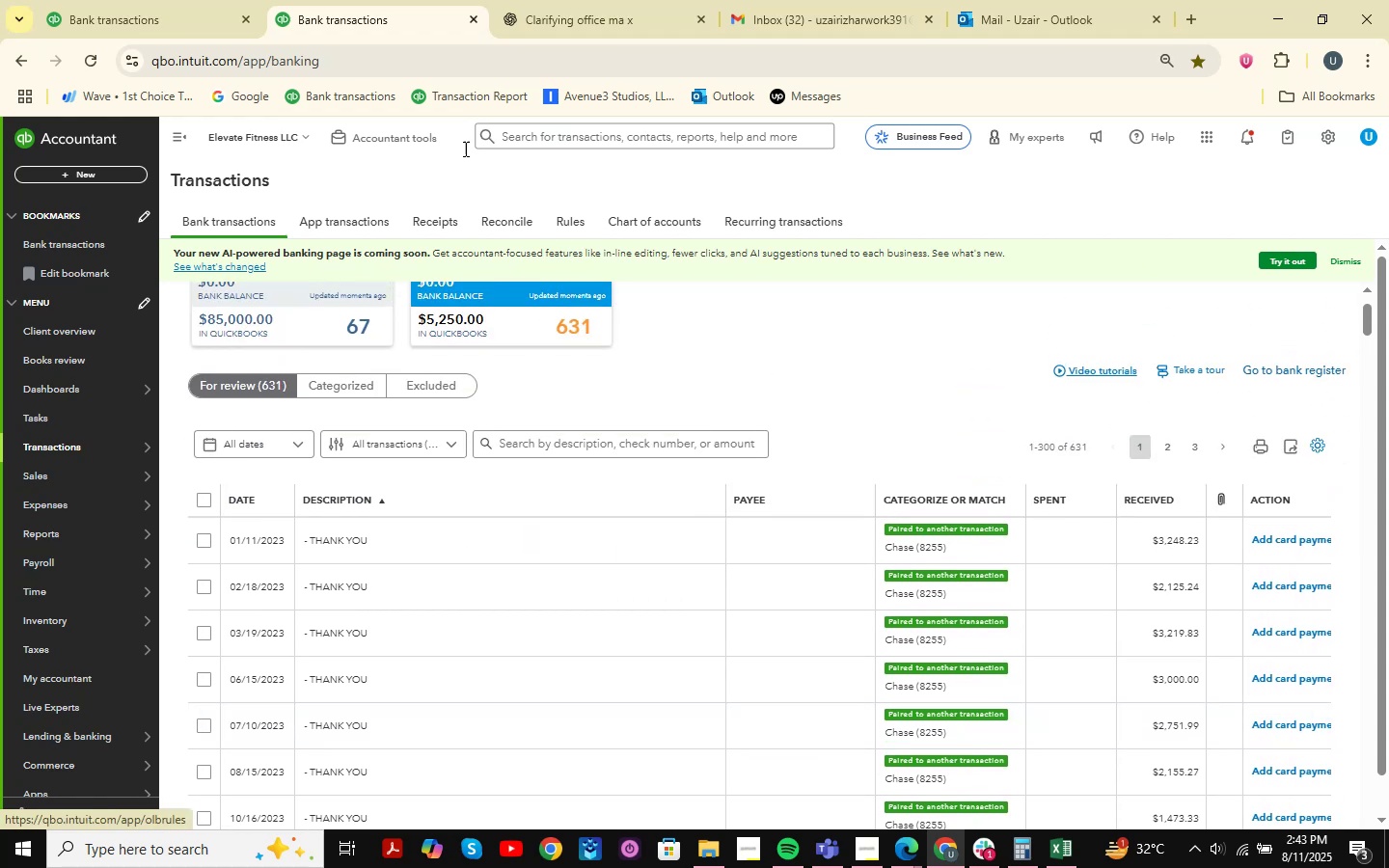 
left_click([149, 0])
 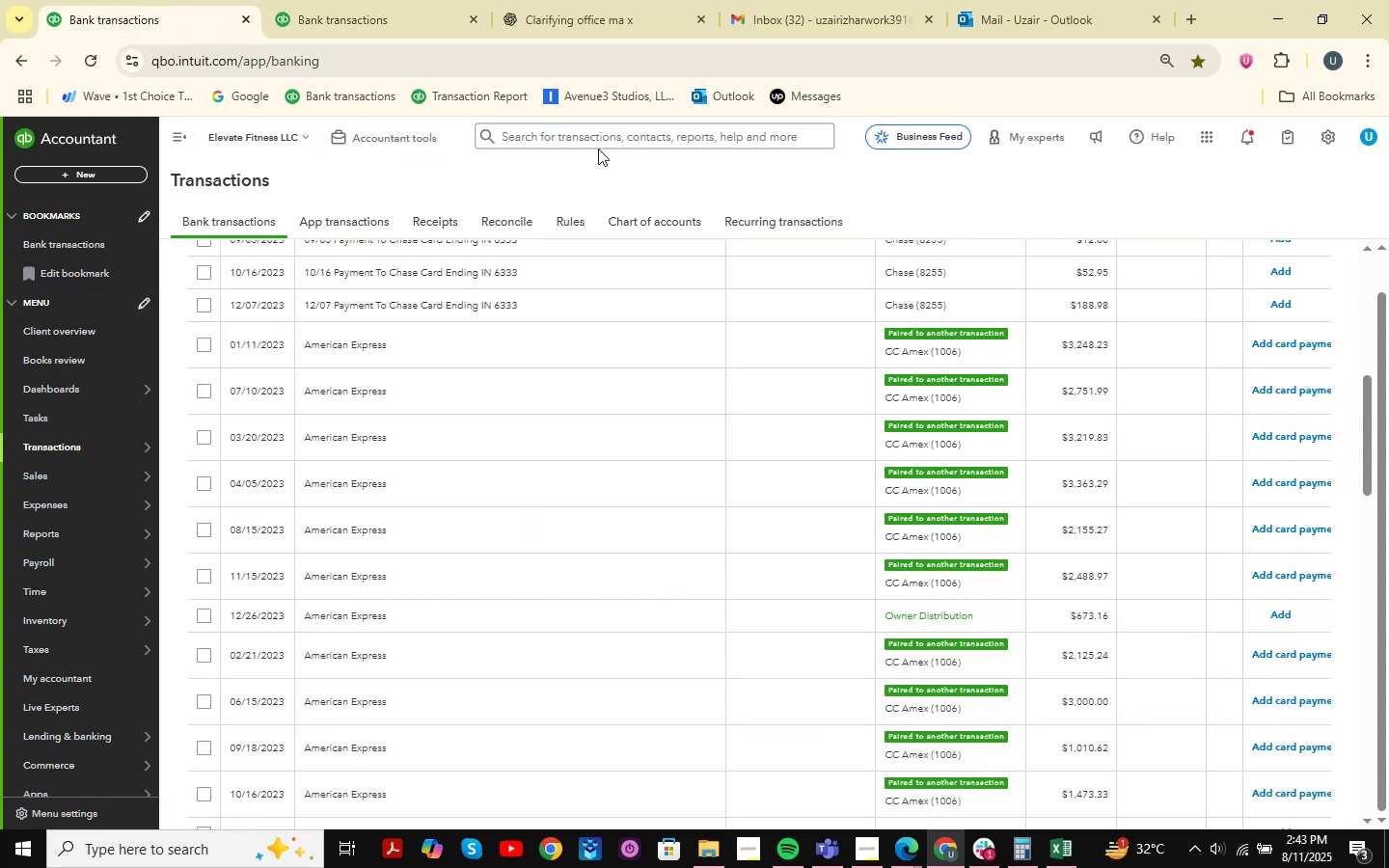 
left_click([372, 0])
 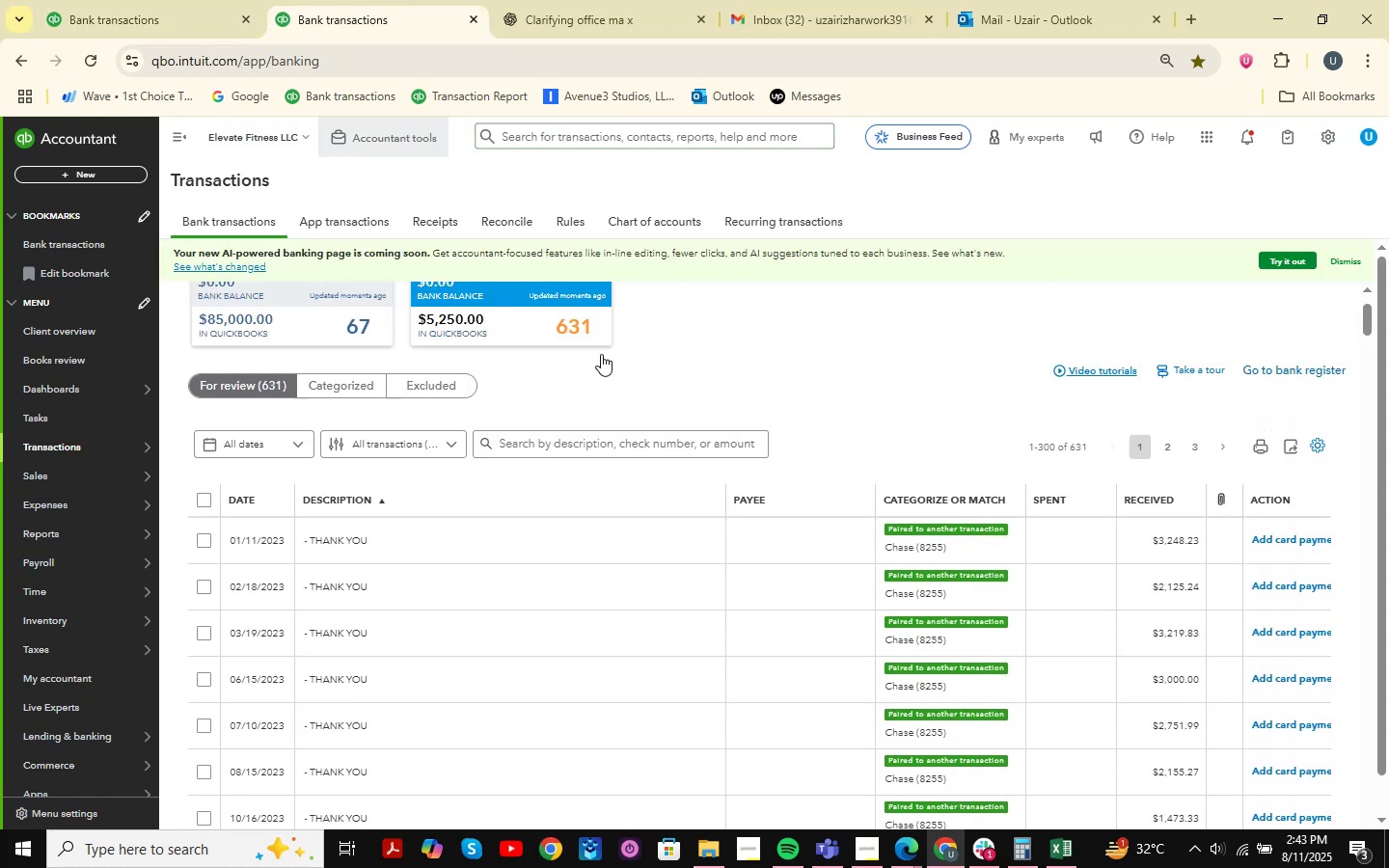 
scroll: coordinate [620, 357], scroll_direction: down, amount: 4.0
 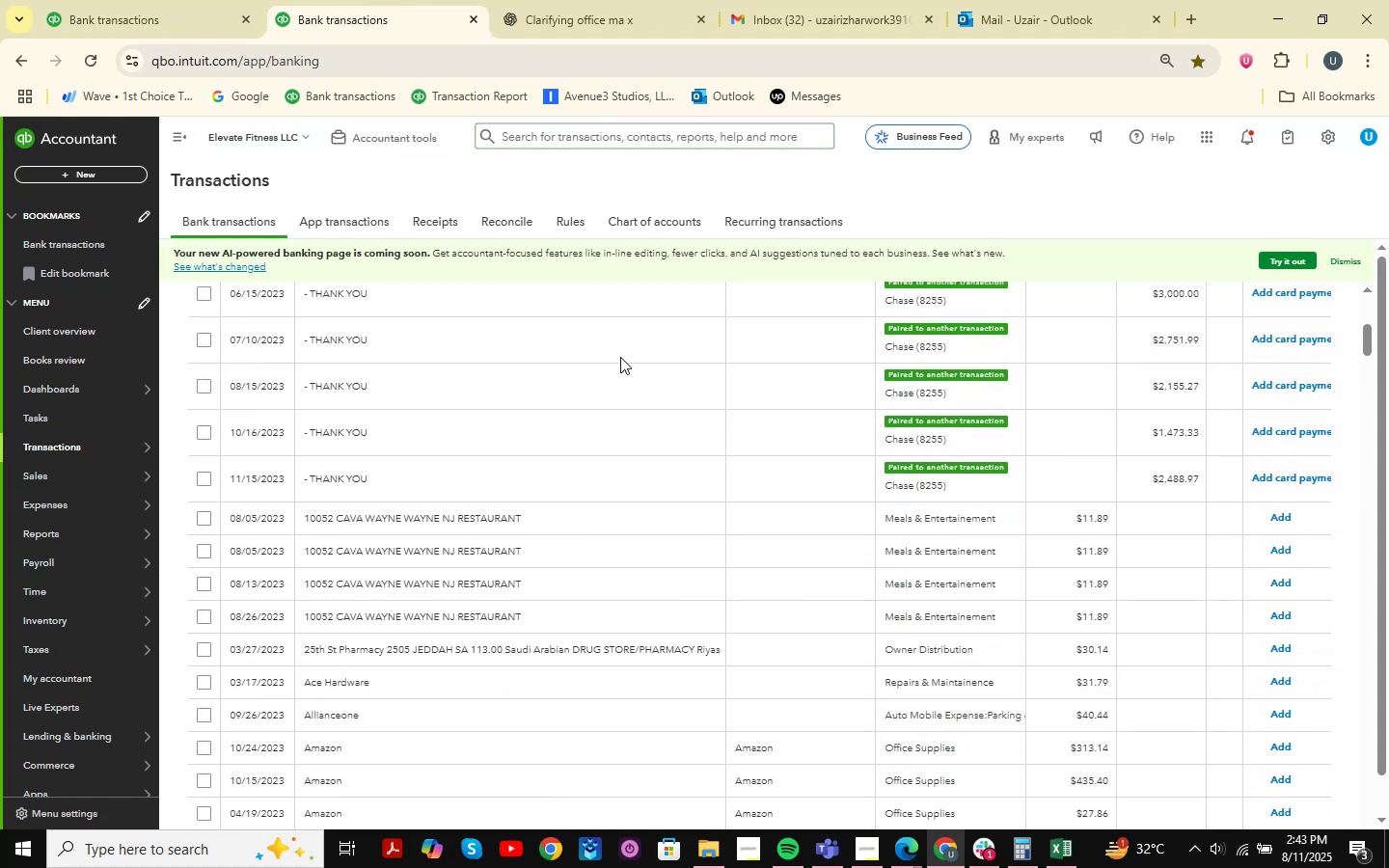 
scroll: coordinate [679, 440], scroll_direction: up, amount: 3.0
 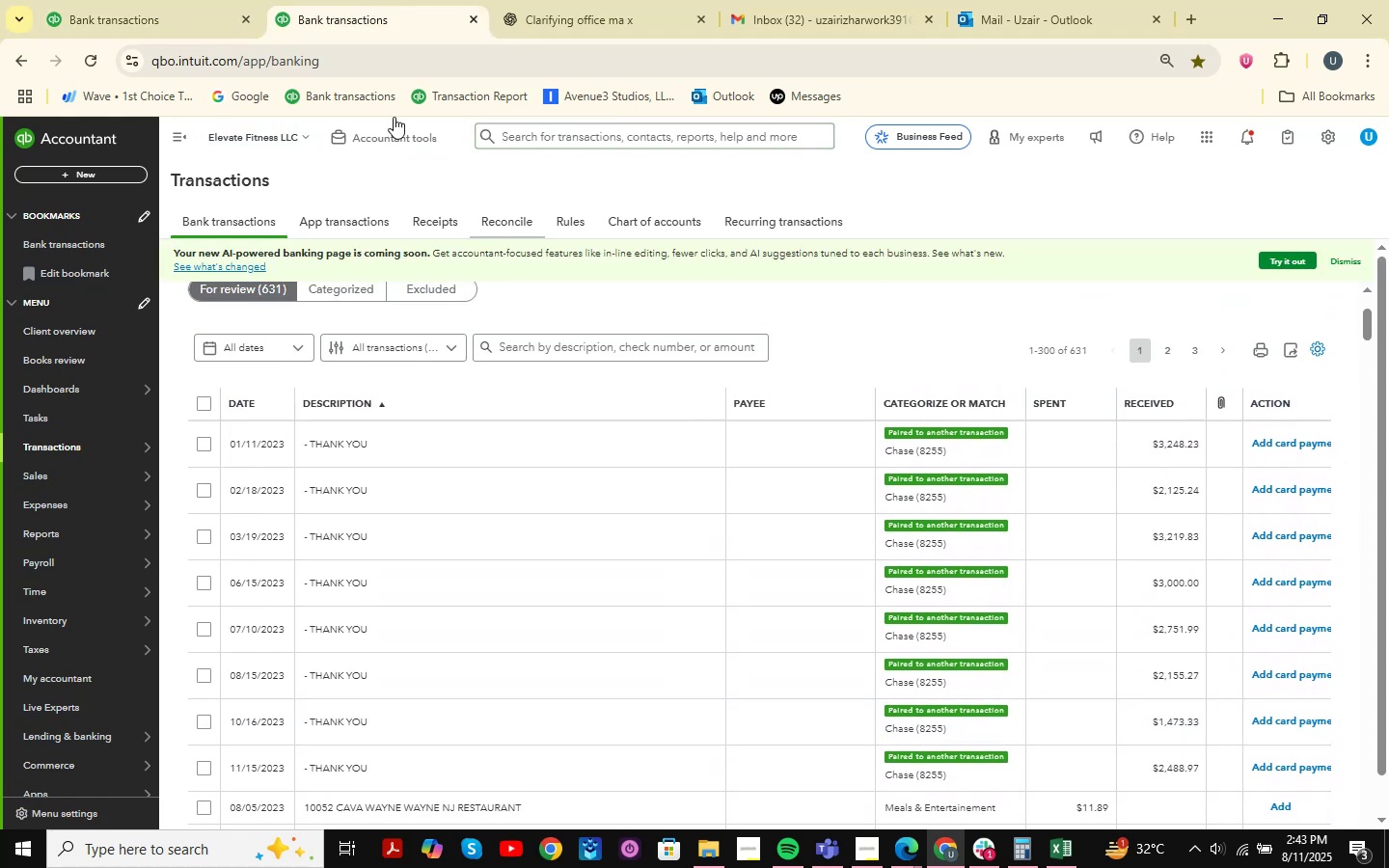 
left_click([170, 0])
 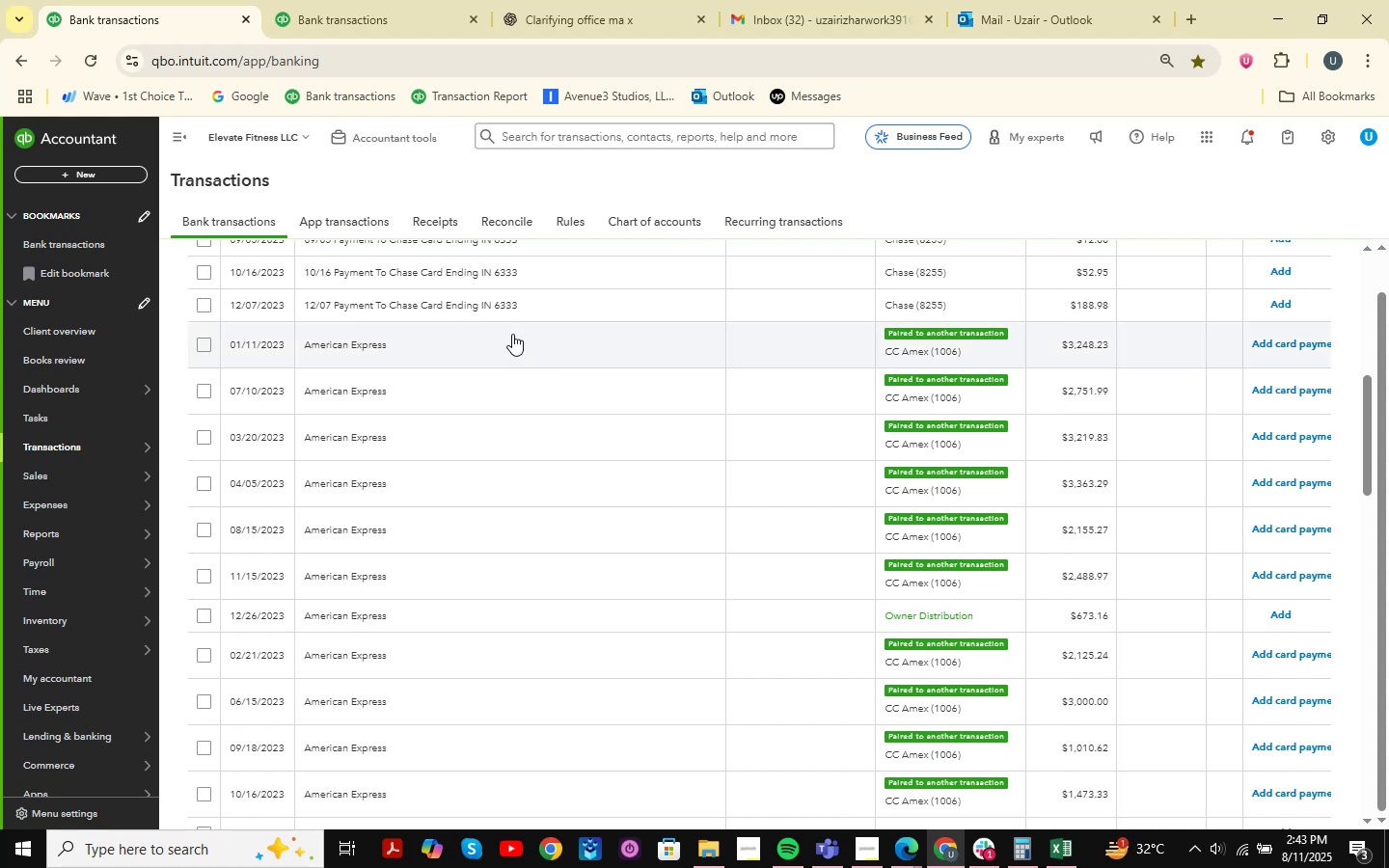 
left_click([454, 0])
 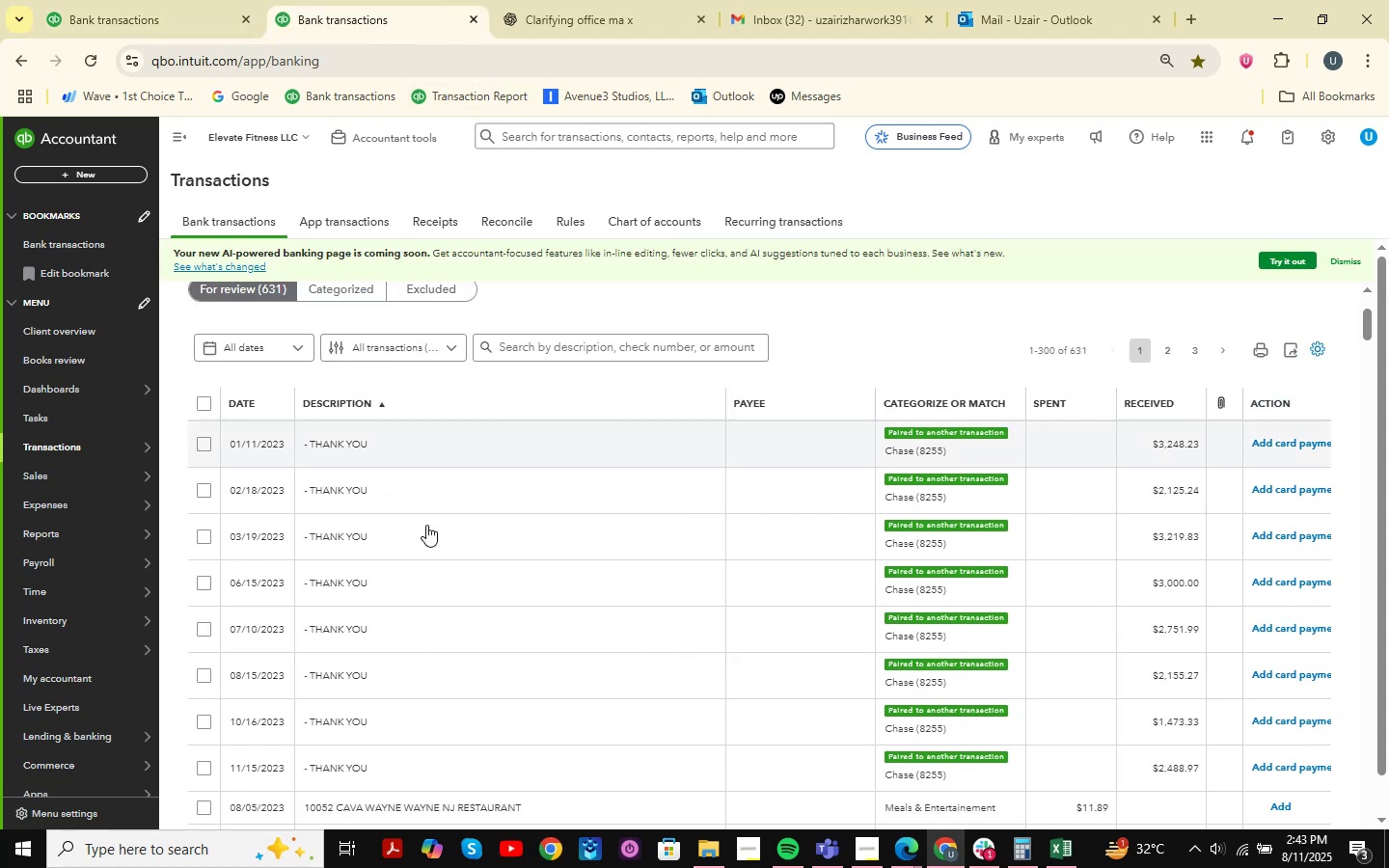 
wait(5.5)
 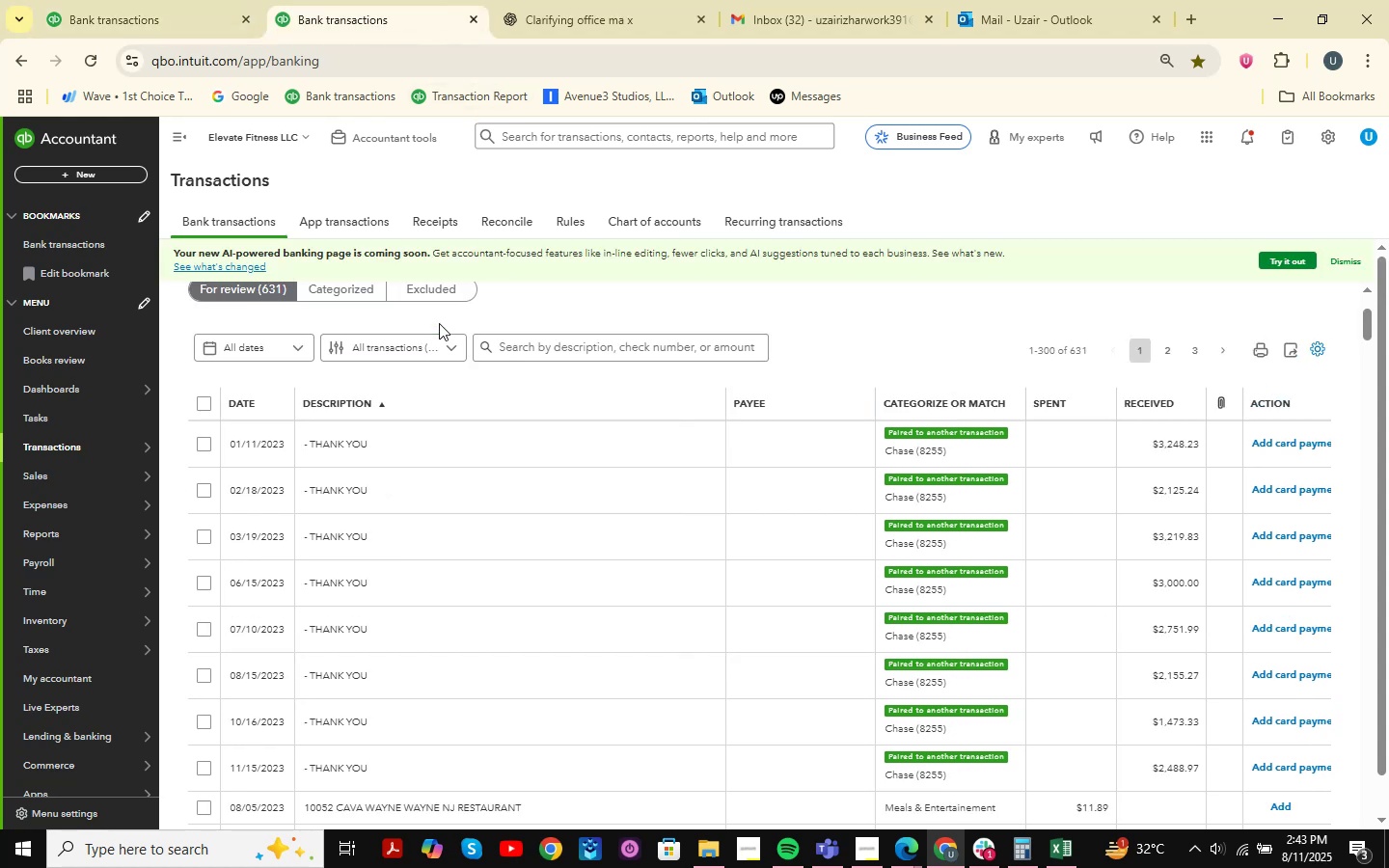 
scroll: coordinate [506, 488], scroll_direction: down, amount: 4.0
 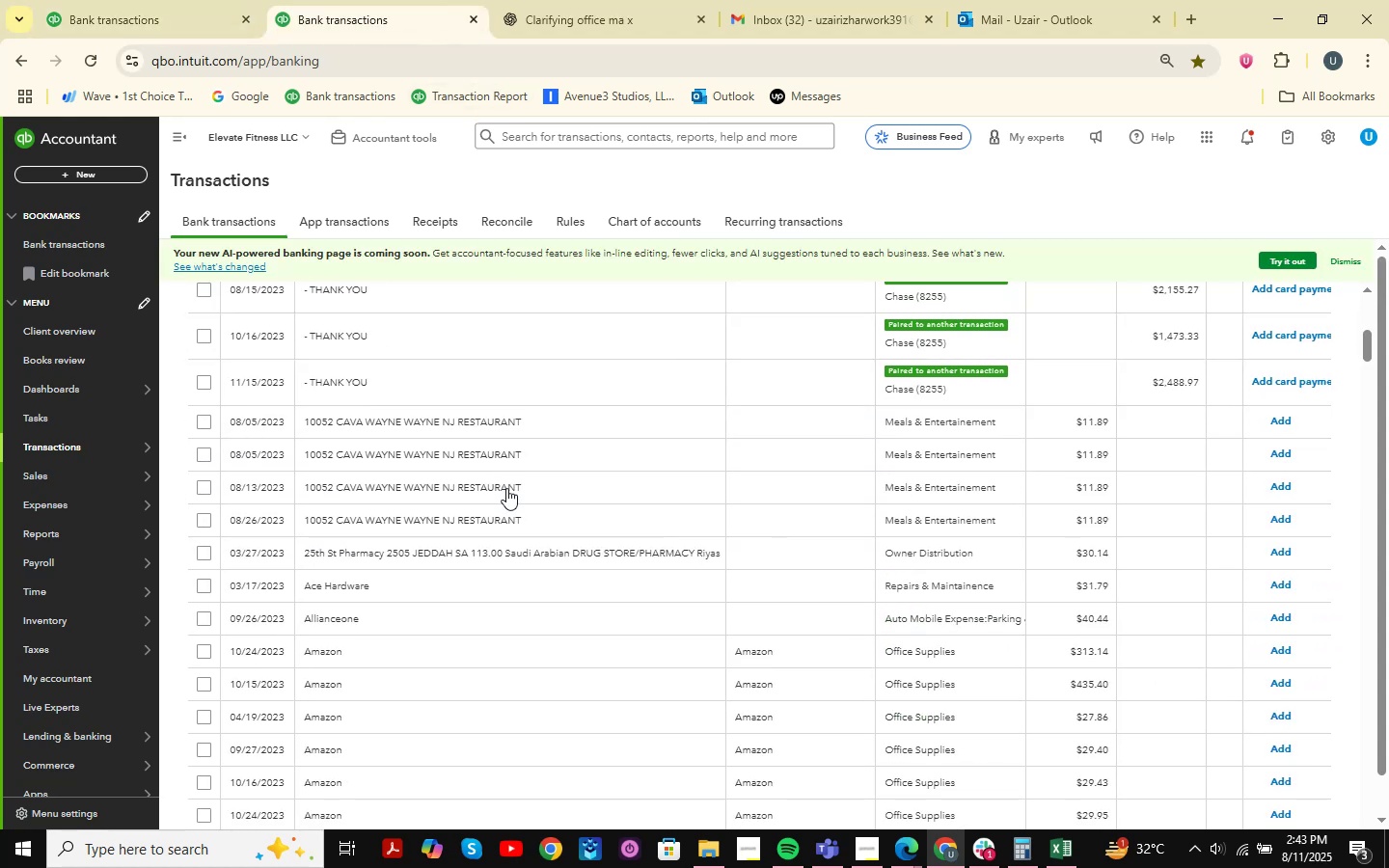 
scroll: coordinate [506, 488], scroll_direction: up, amount: 9.0
 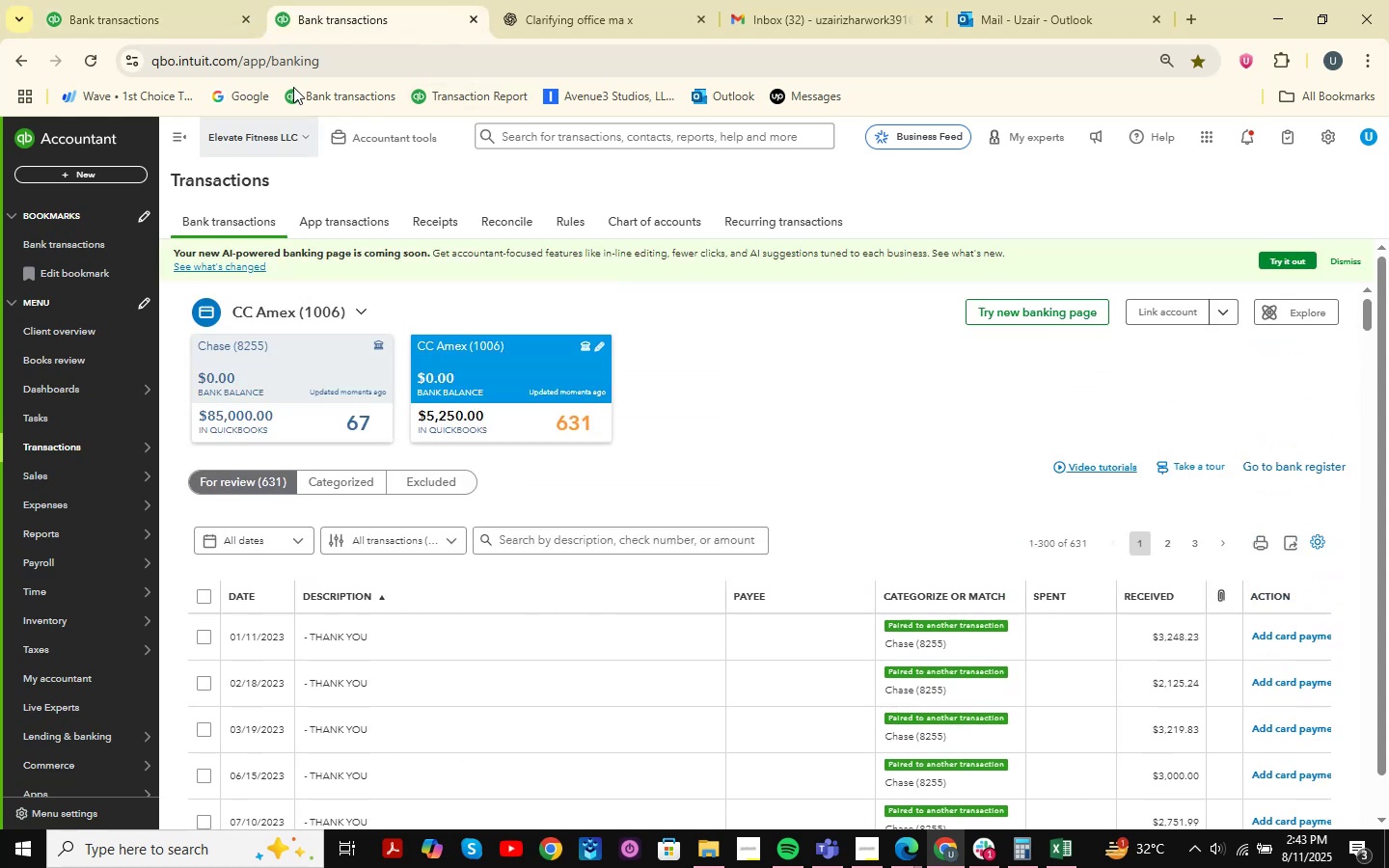 
left_click([157, 0])
 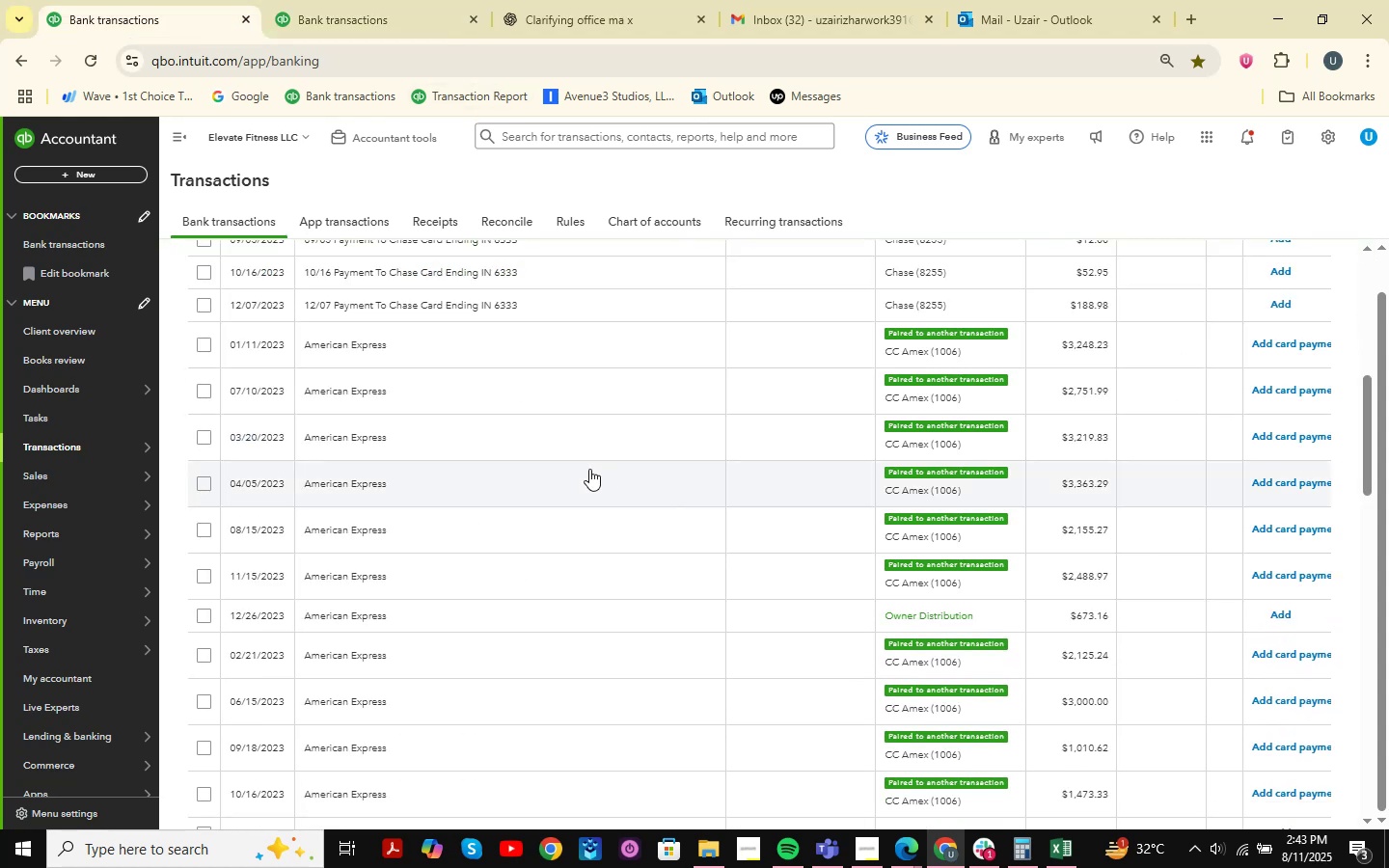 
scroll: coordinate [582, 446], scroll_direction: down, amount: 4.0
 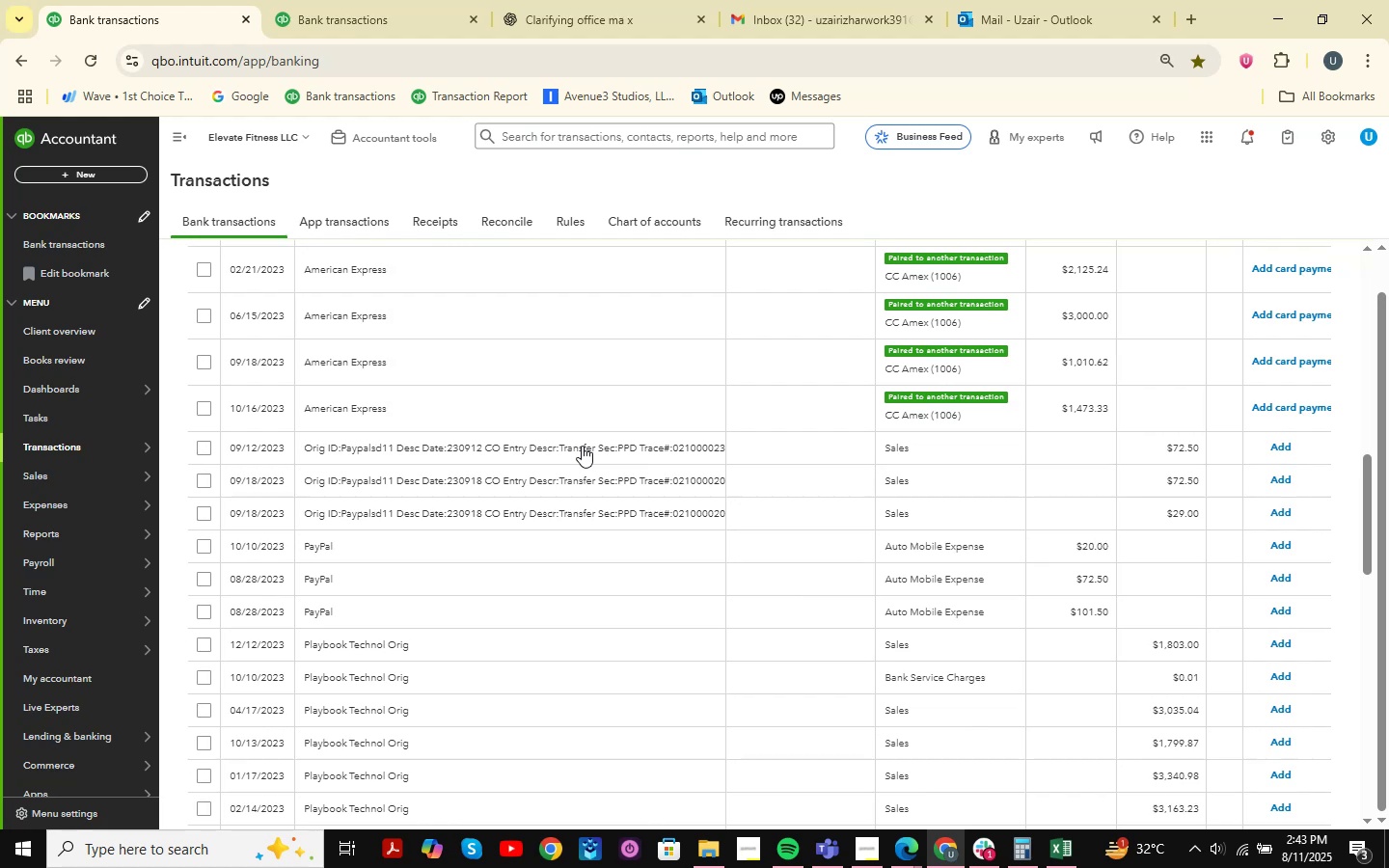 
scroll: coordinate [582, 446], scroll_direction: up, amount: 2.0
 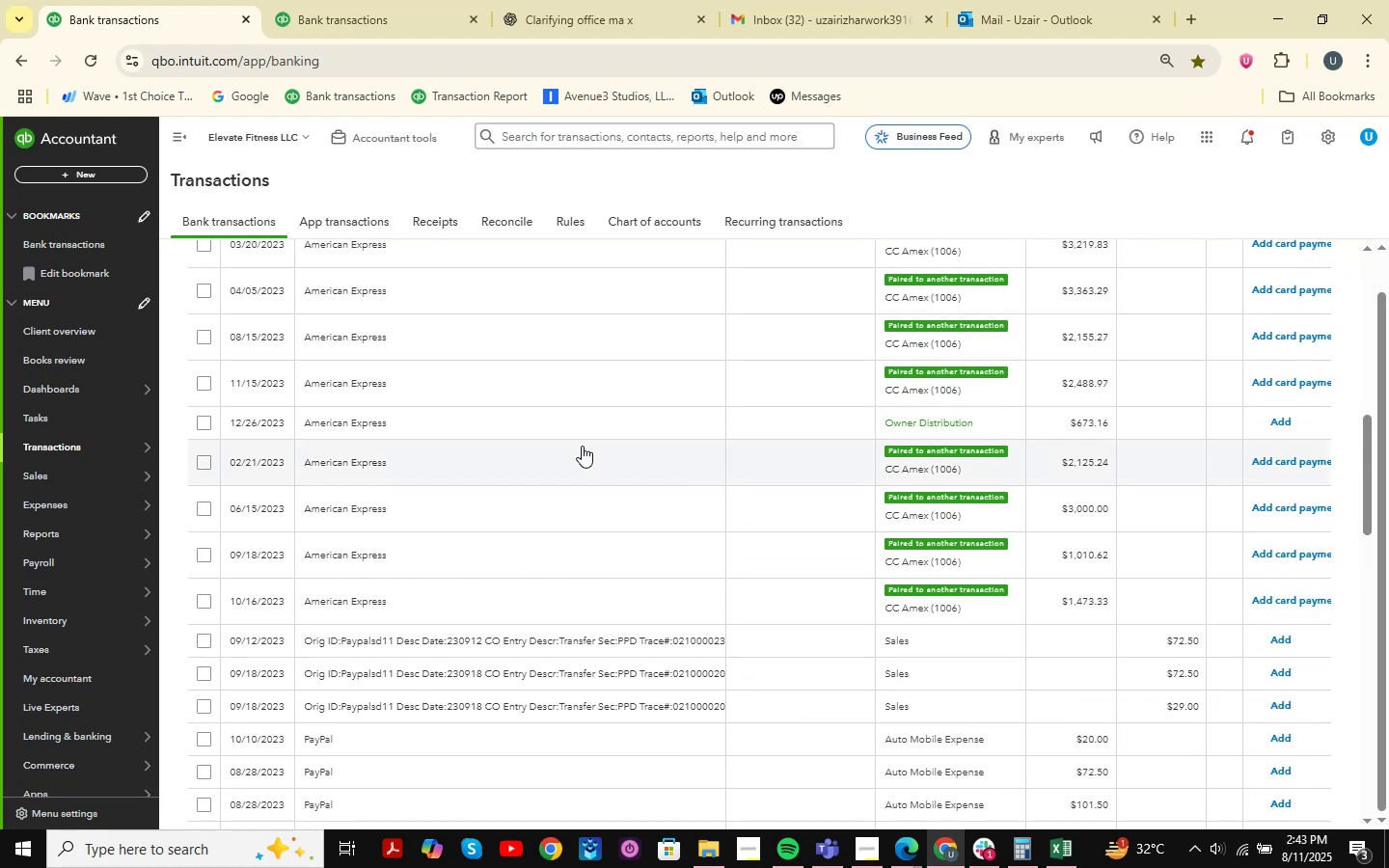 
left_click([361, 0])
 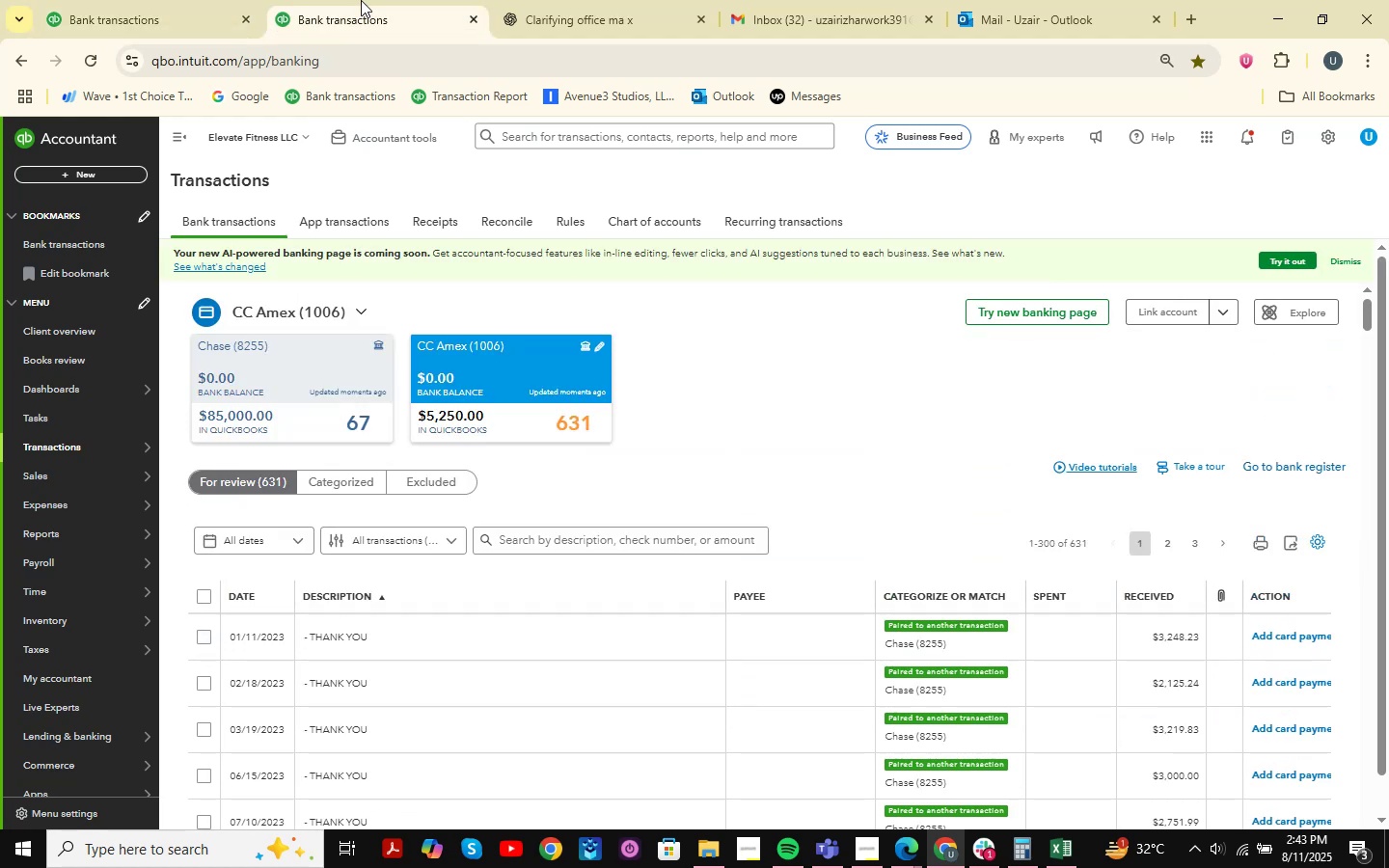 
scroll: coordinate [576, 330], scroll_direction: down, amount: 3.0
 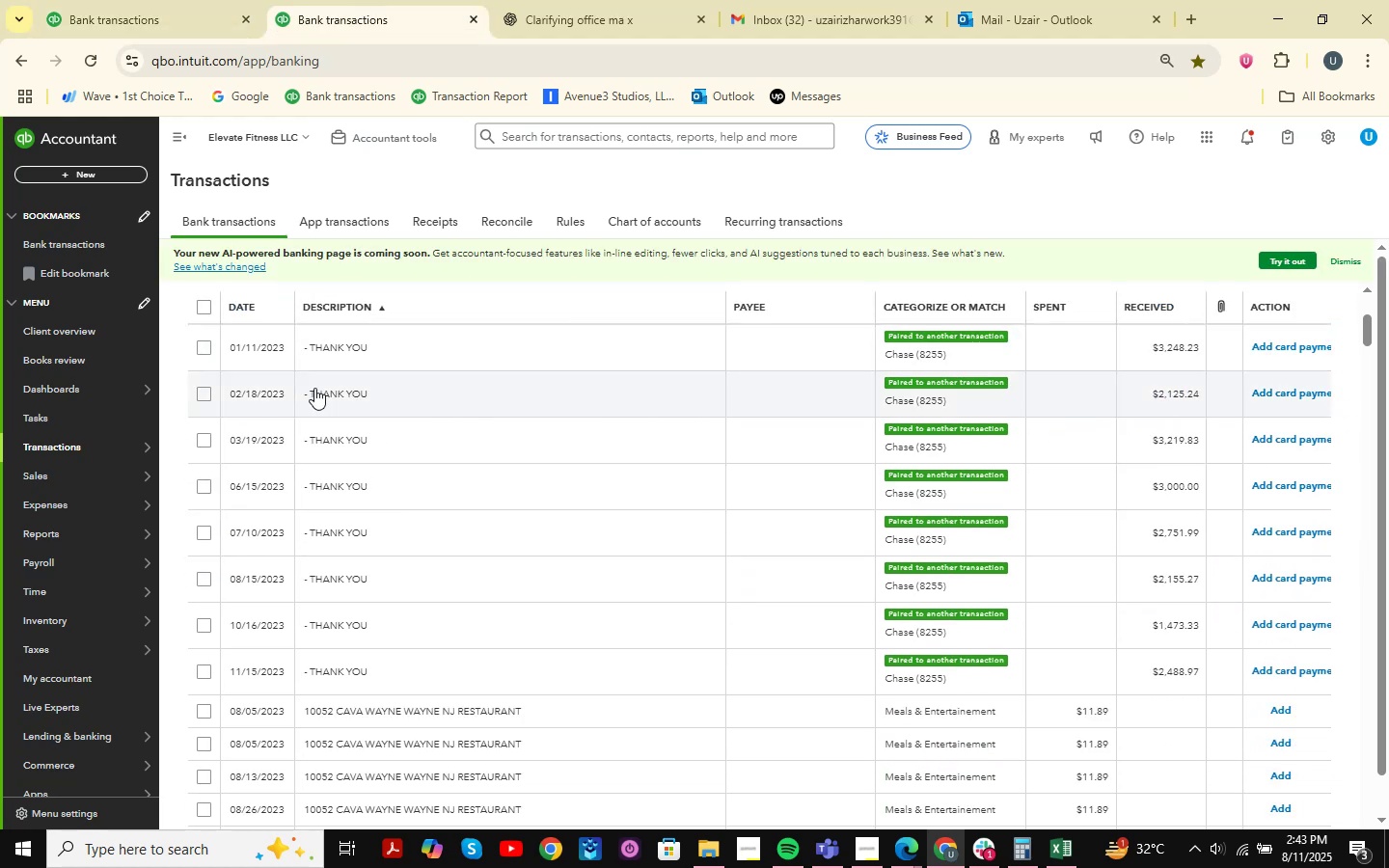 
left_click([205, 395])
 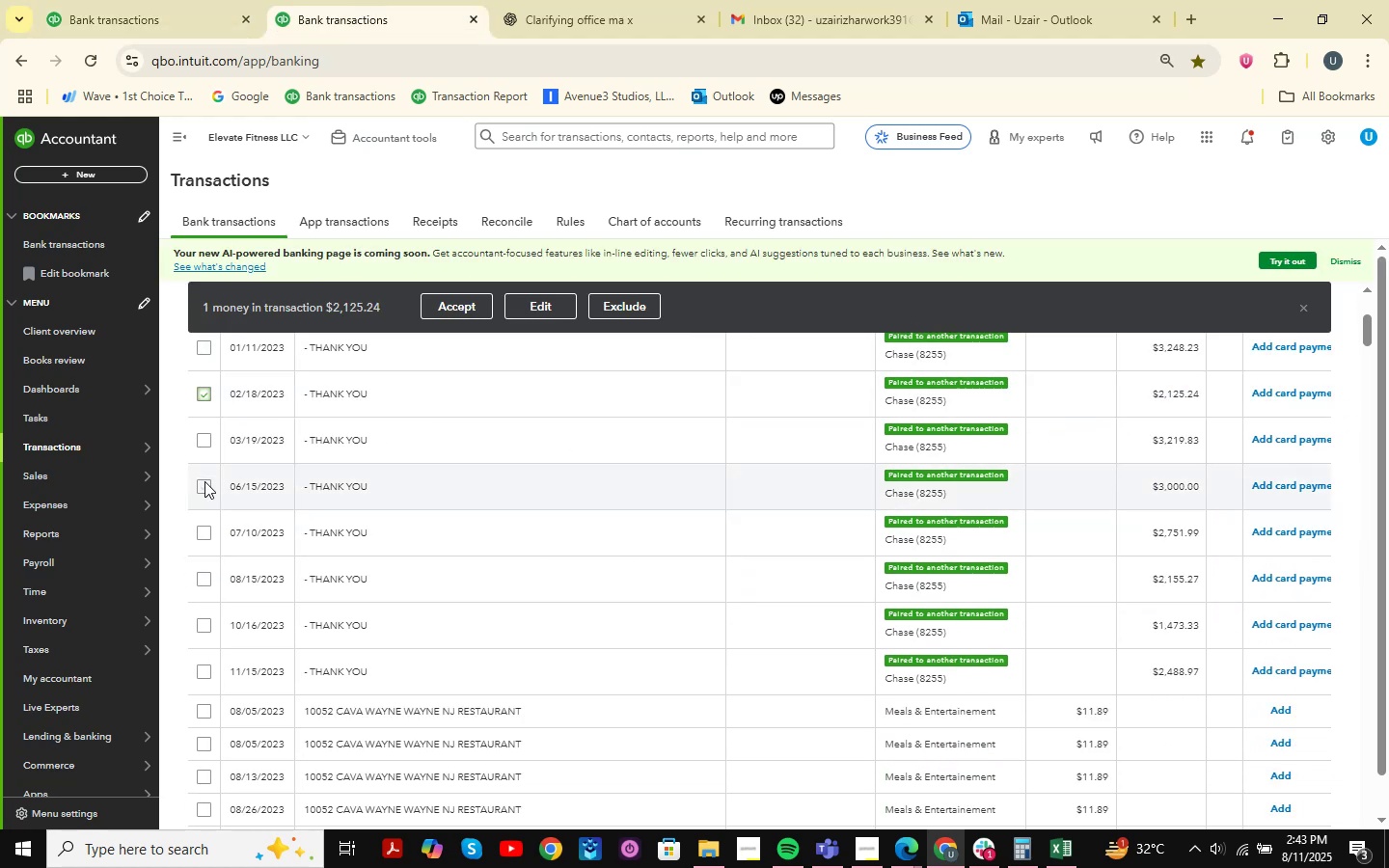 
double_click([205, 10])
 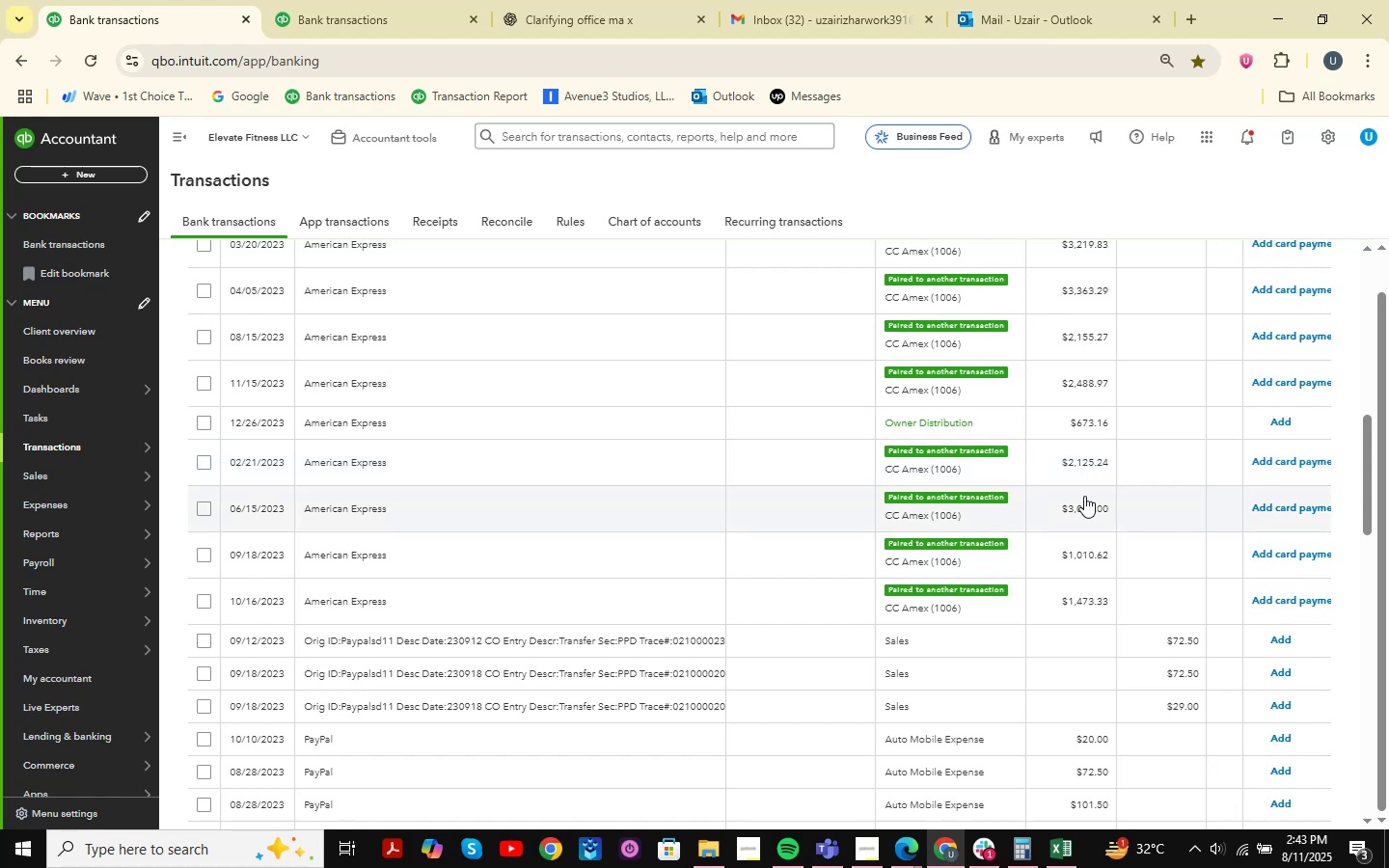 
left_click([353, 0])
 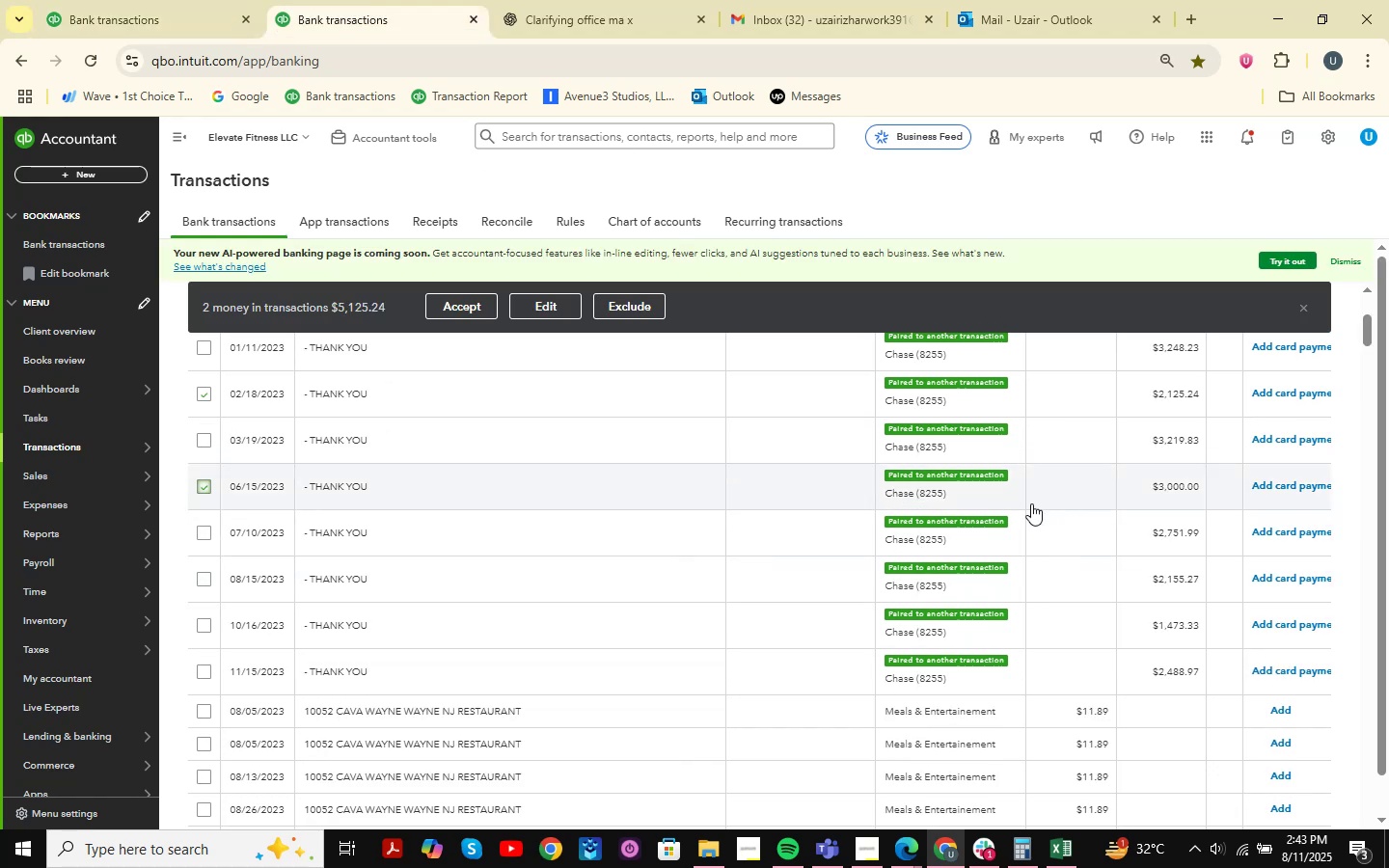 
scroll: coordinate [970, 534], scroll_direction: up, amount: 2.0
 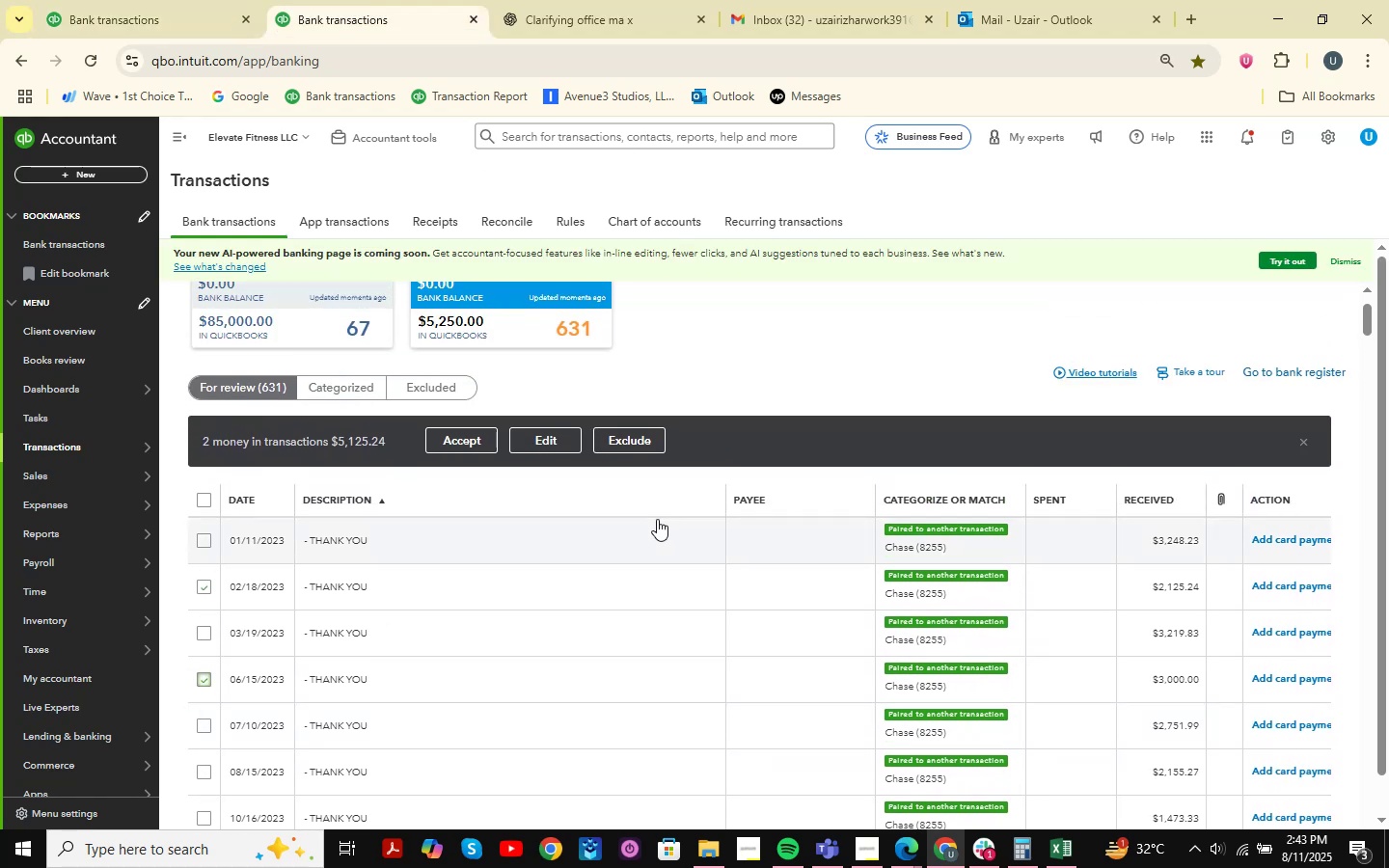 
scroll: coordinate [722, 516], scroll_direction: down, amount: 71.0
 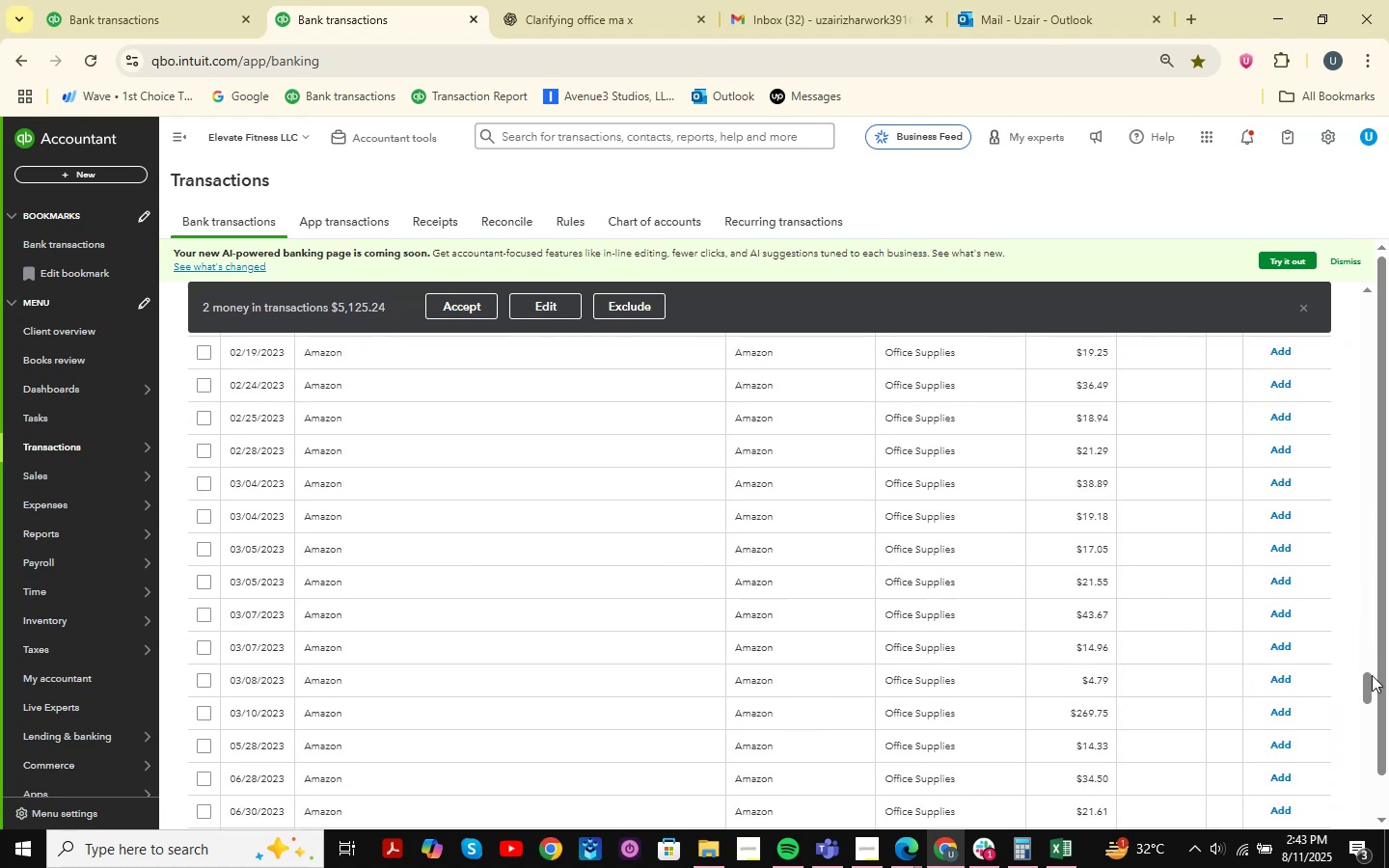 
left_click_drag(start_coordinate=[1363, 686], to_coordinate=[1346, 221])
 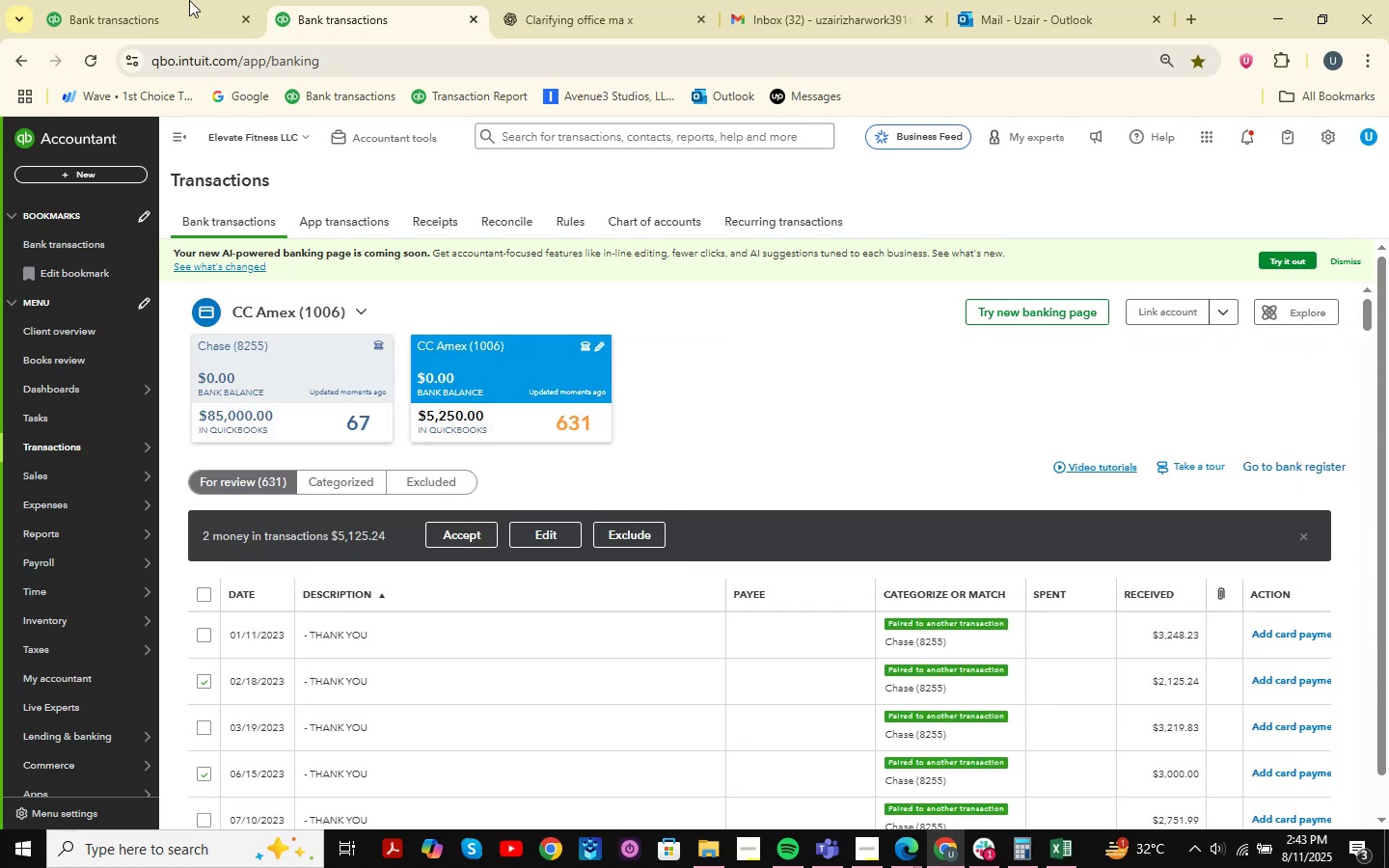 
left_click([161, 0])
 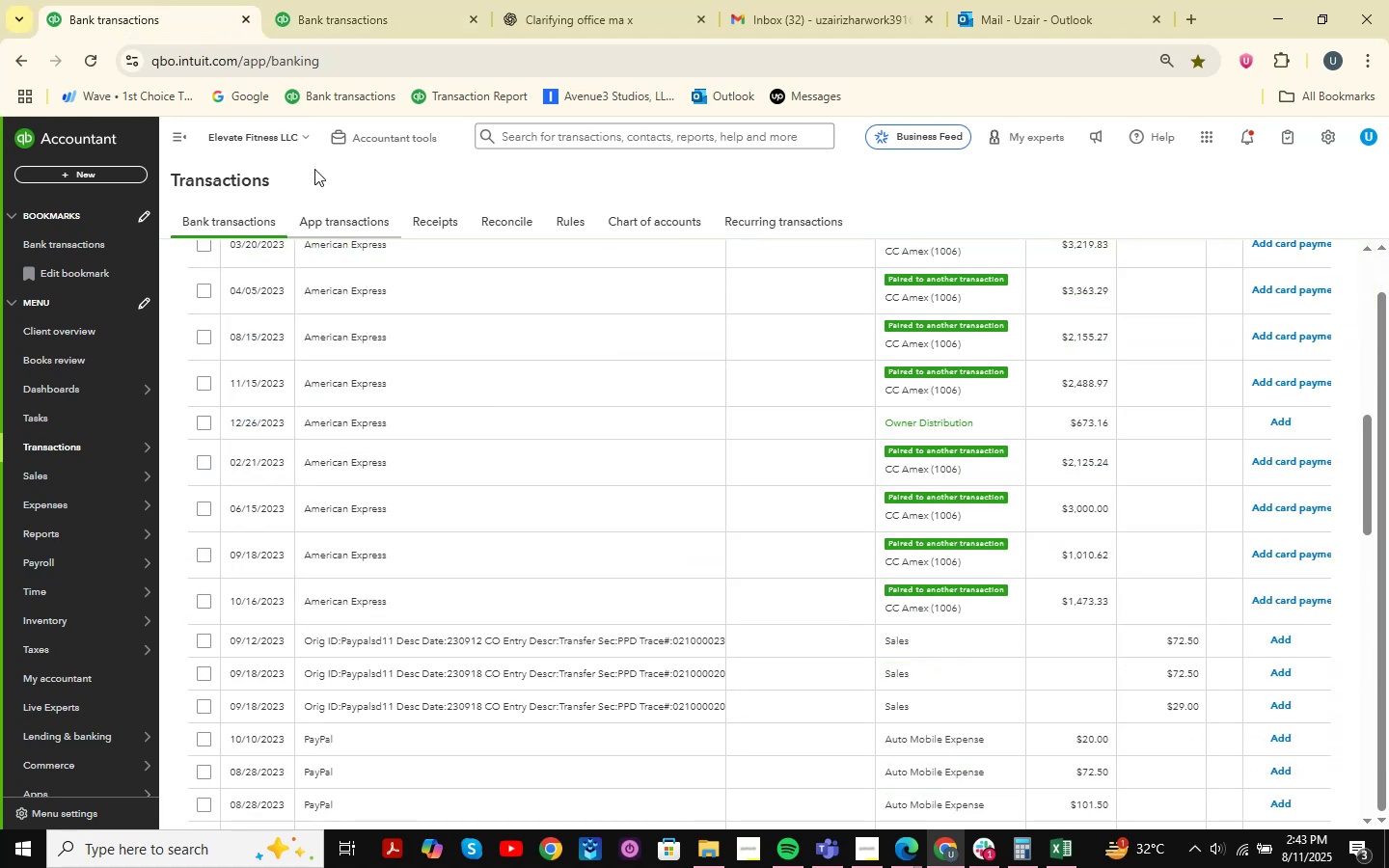 
left_click([333, 0])
 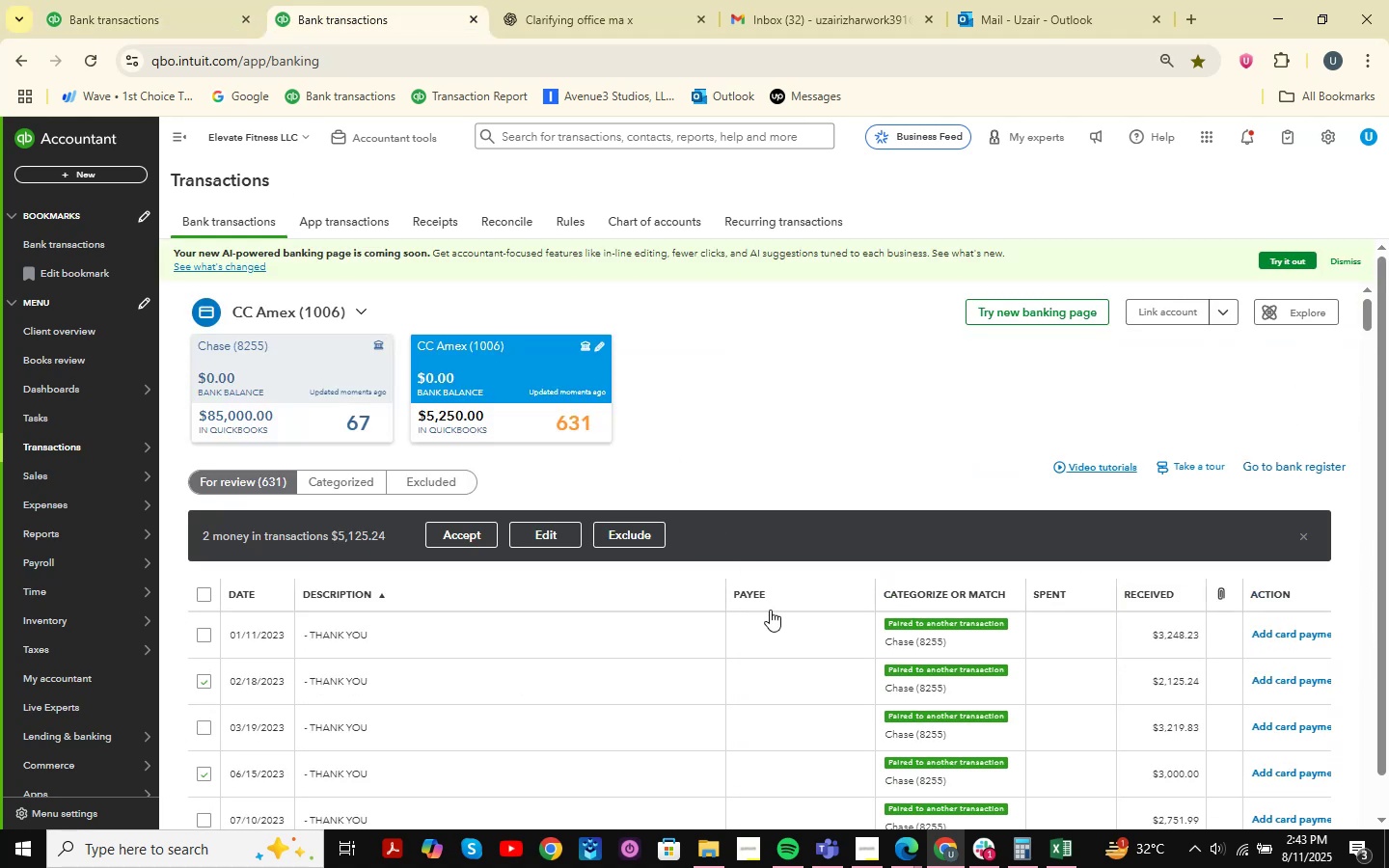 
scroll: coordinate [821, 615], scroll_direction: down, amount: 2.0
 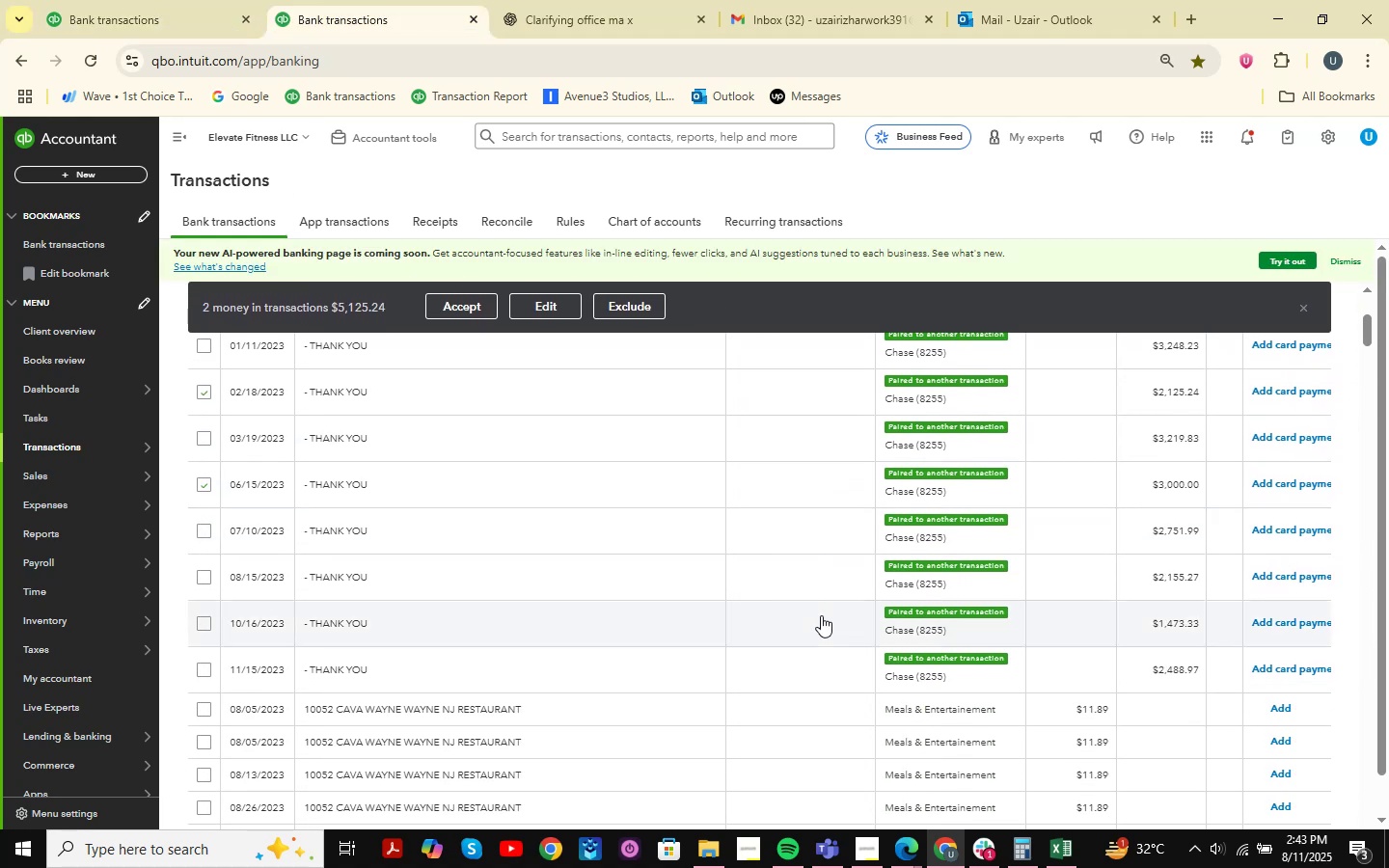 
scroll: coordinate [821, 615], scroll_direction: up, amount: 1.0
 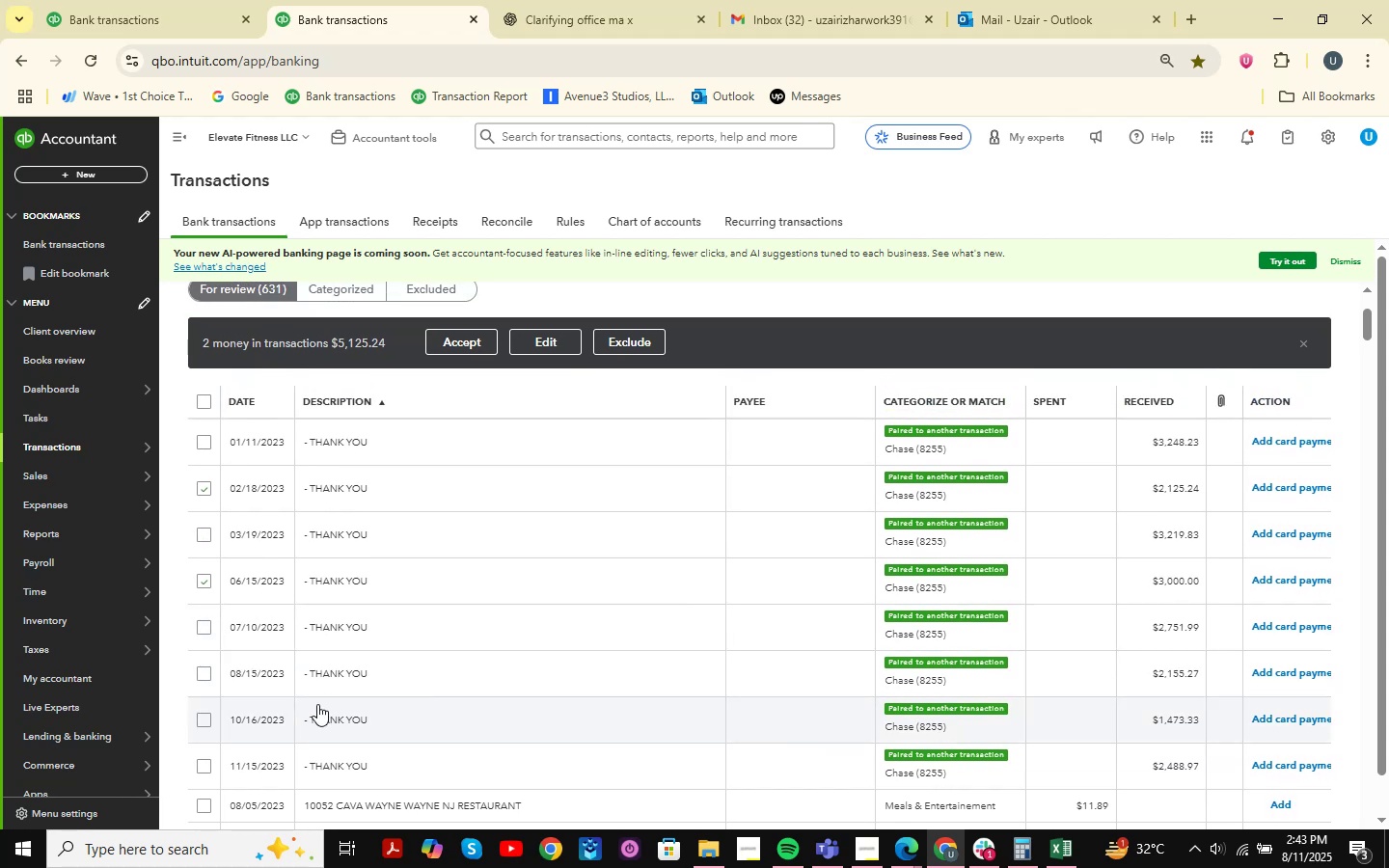 
left_click([205, 723])
 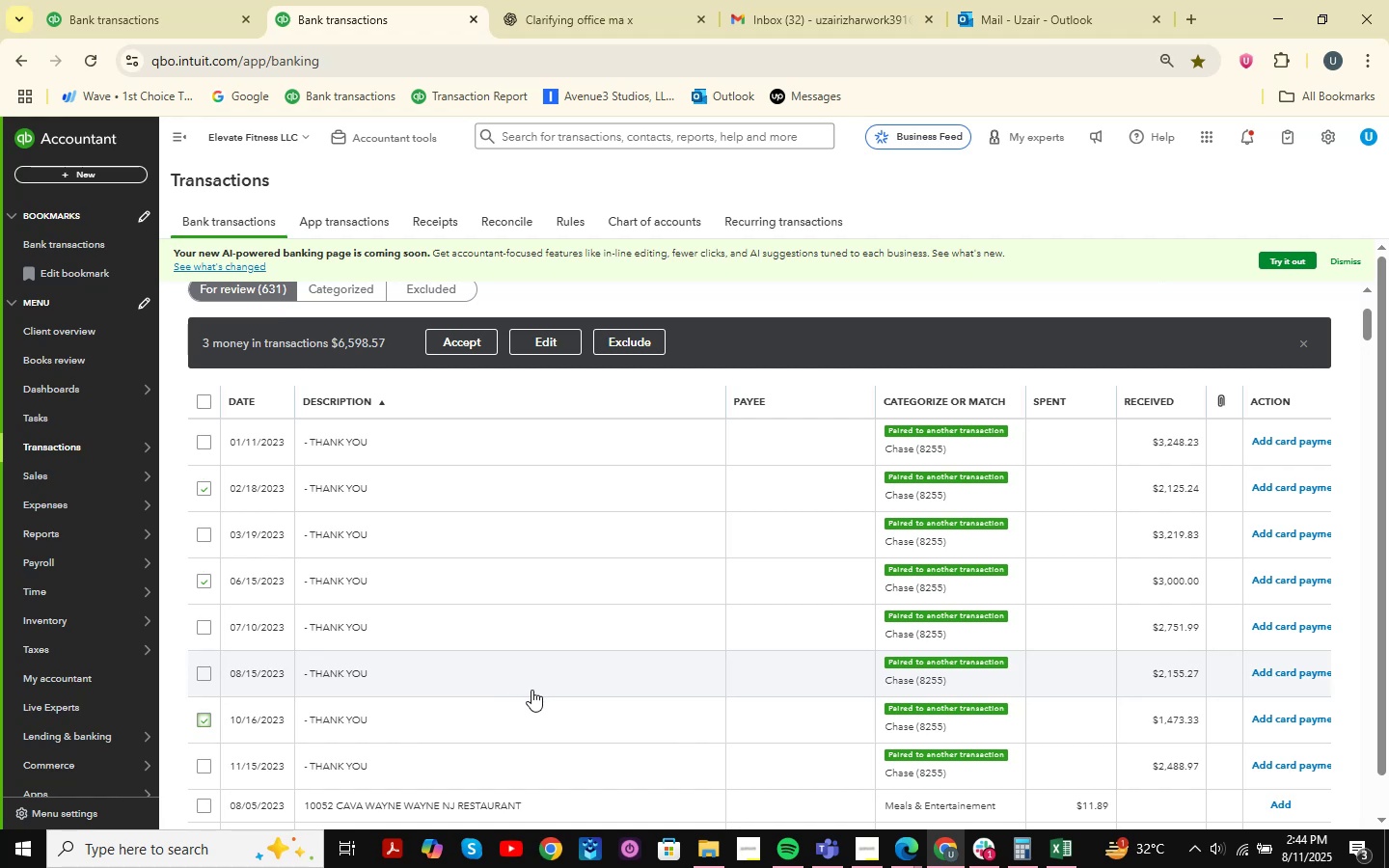 
wait(26.38)
 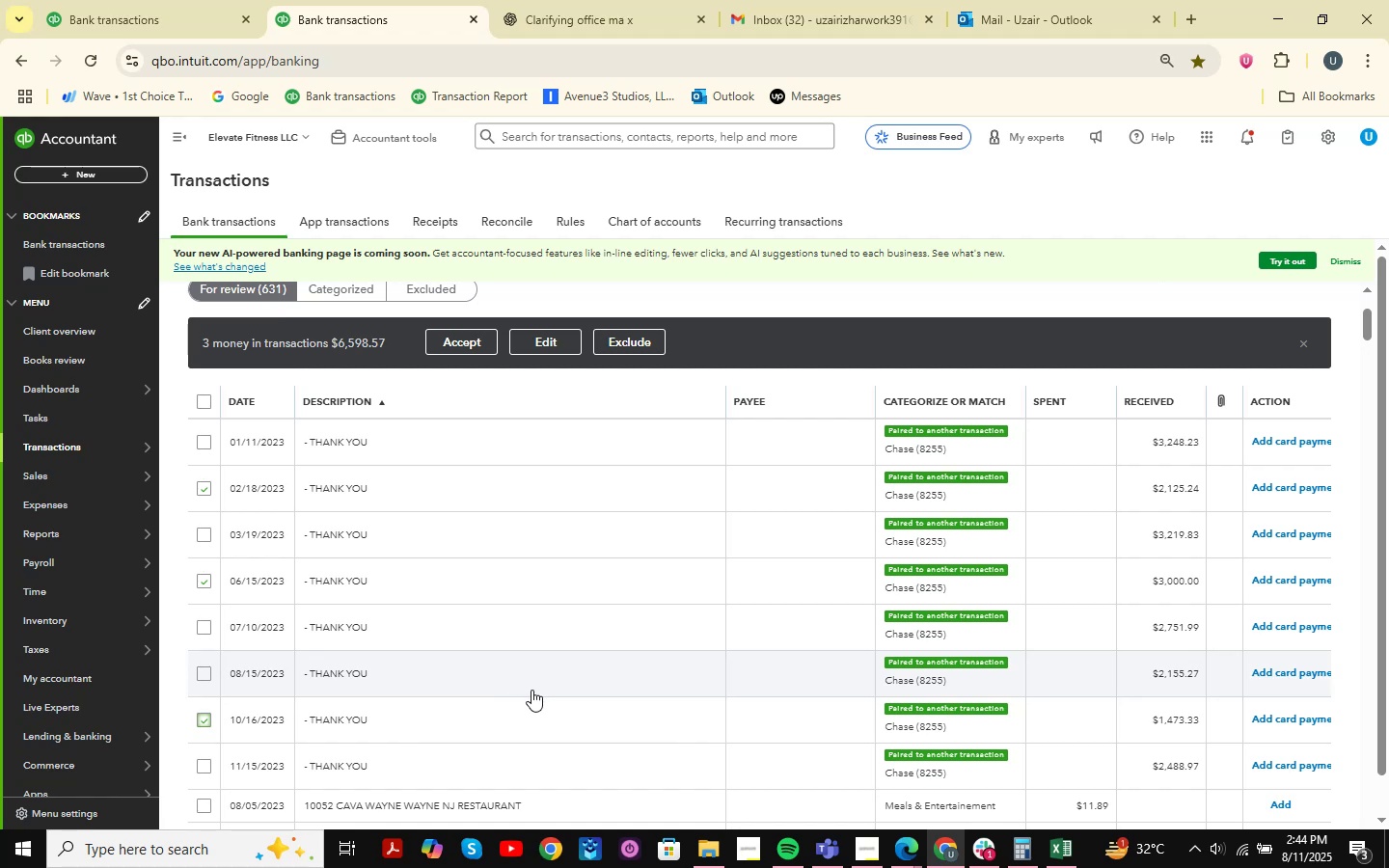 
scroll: coordinate [503, 694], scroll_direction: none, amount: 0.0
 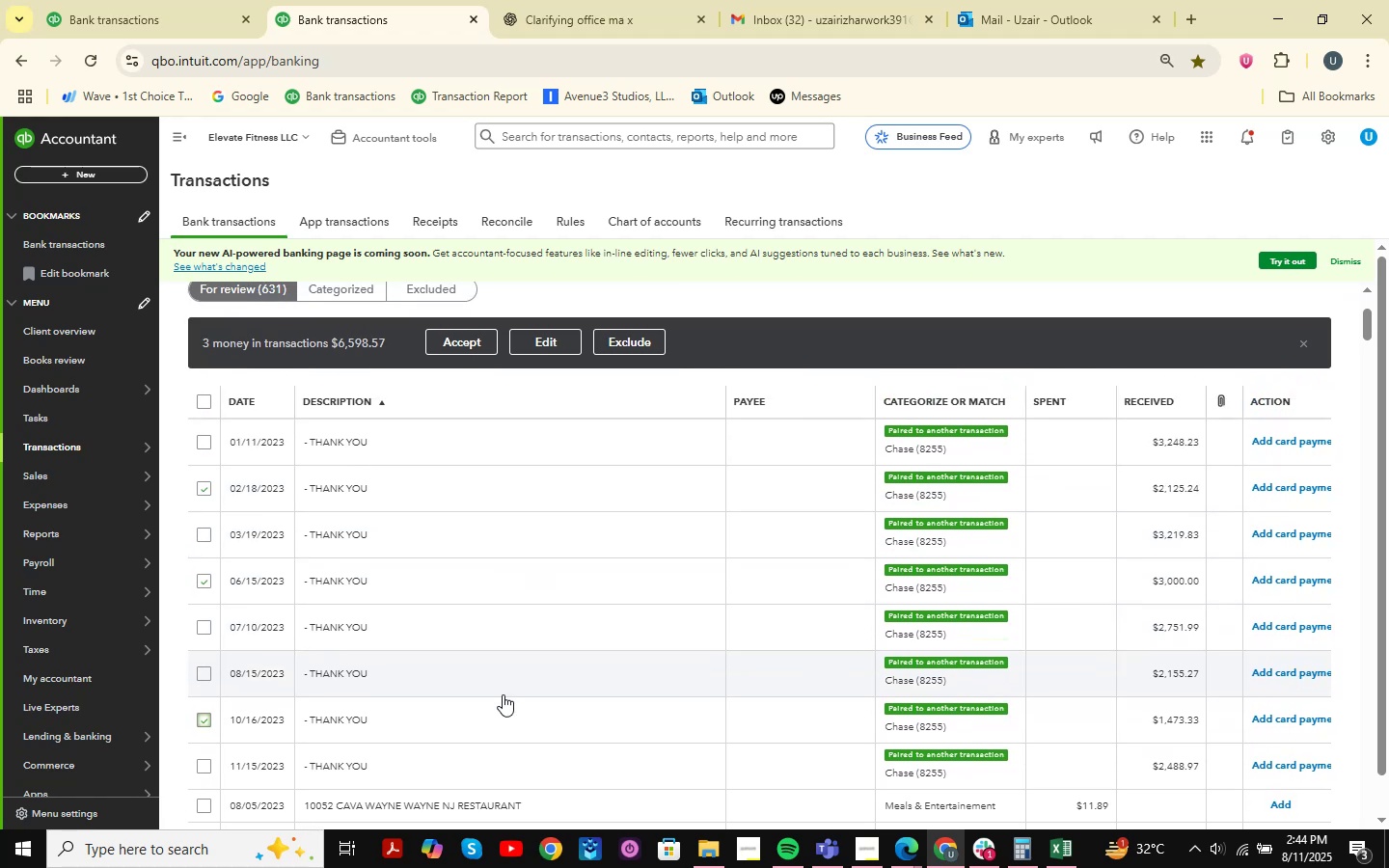 
scroll: coordinate [503, 694], scroll_direction: down, amount: 1.0
 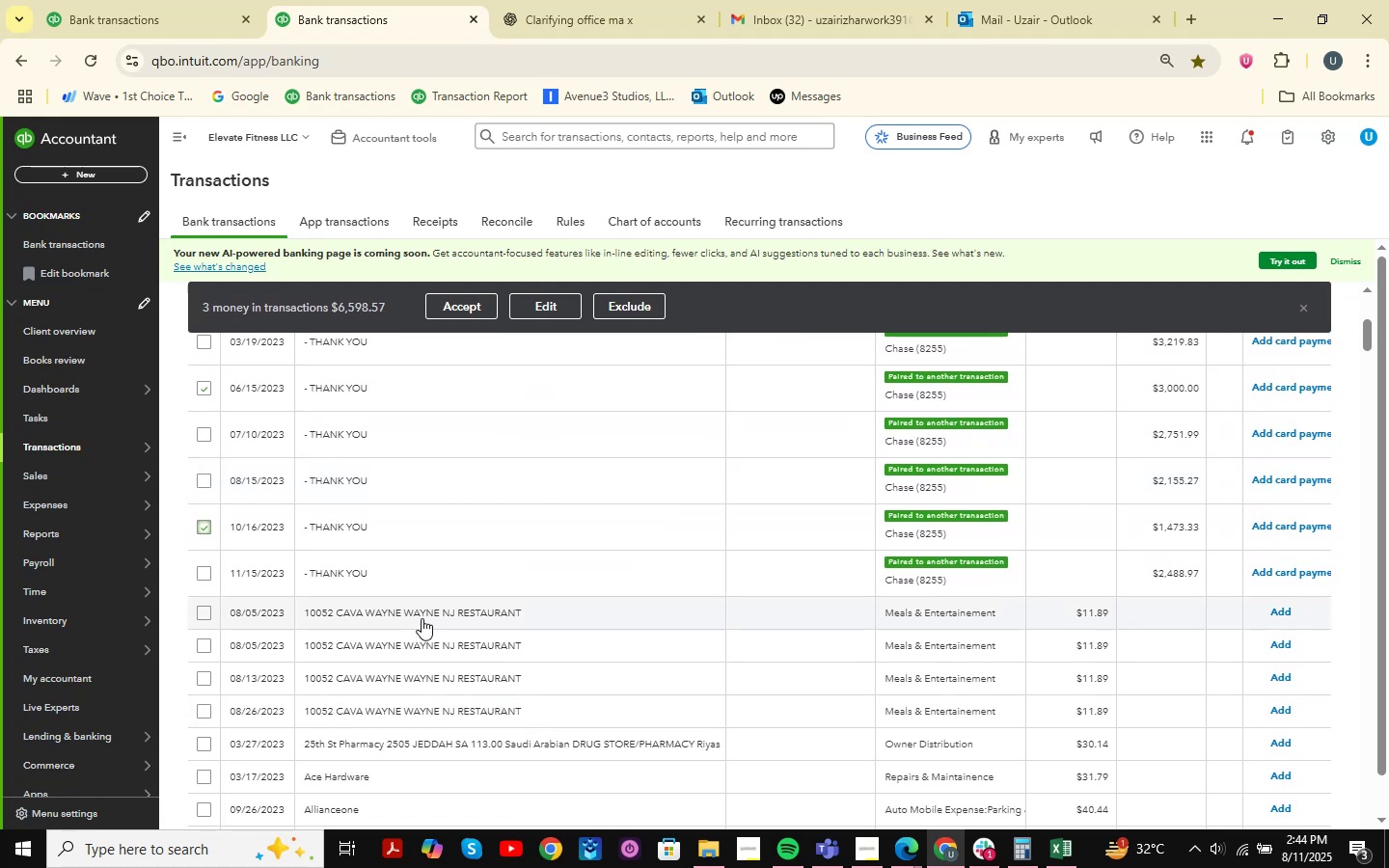 
scroll: coordinate [421, 575], scroll_direction: up, amount: 1.0
 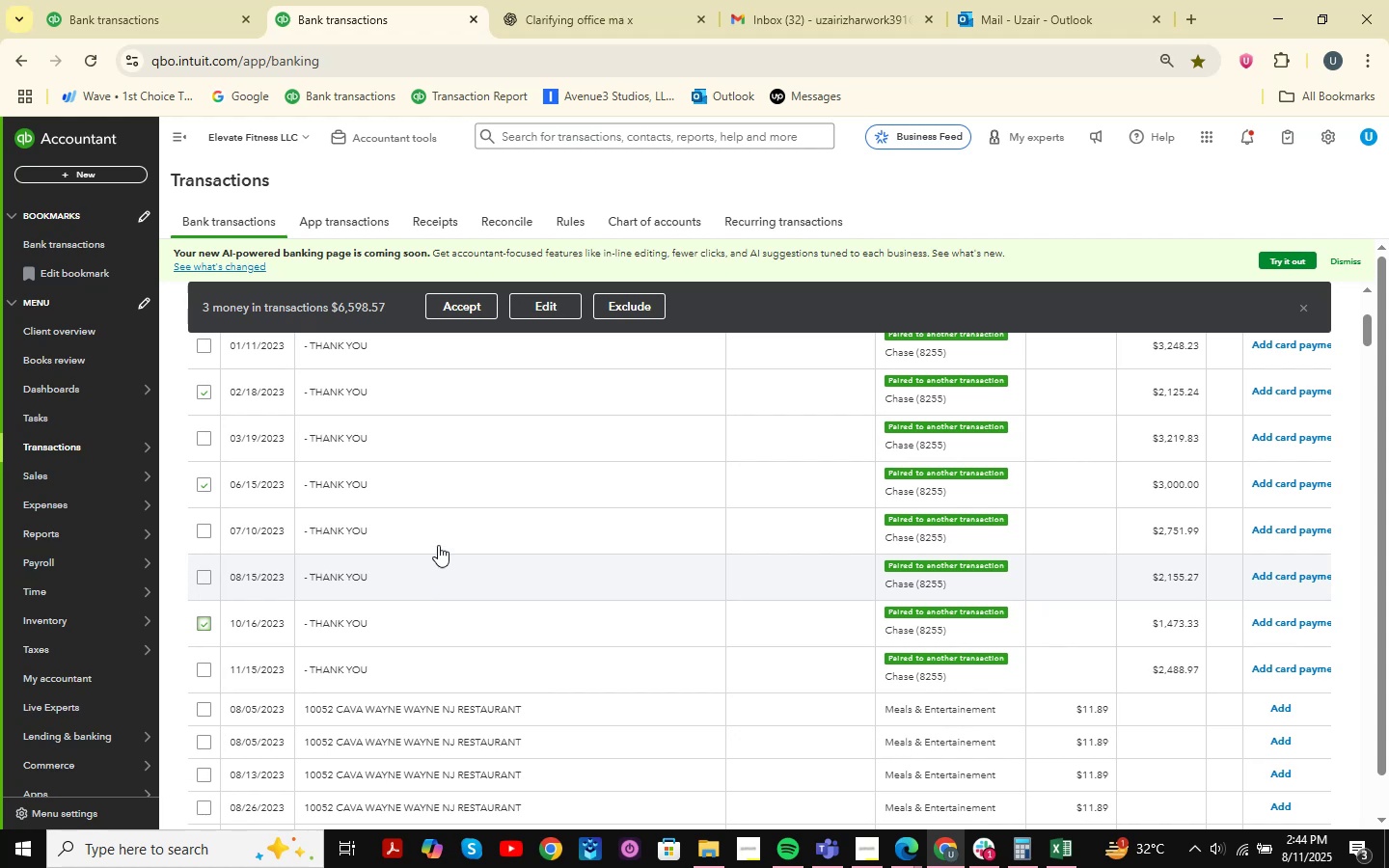 
wait(12.13)
 